 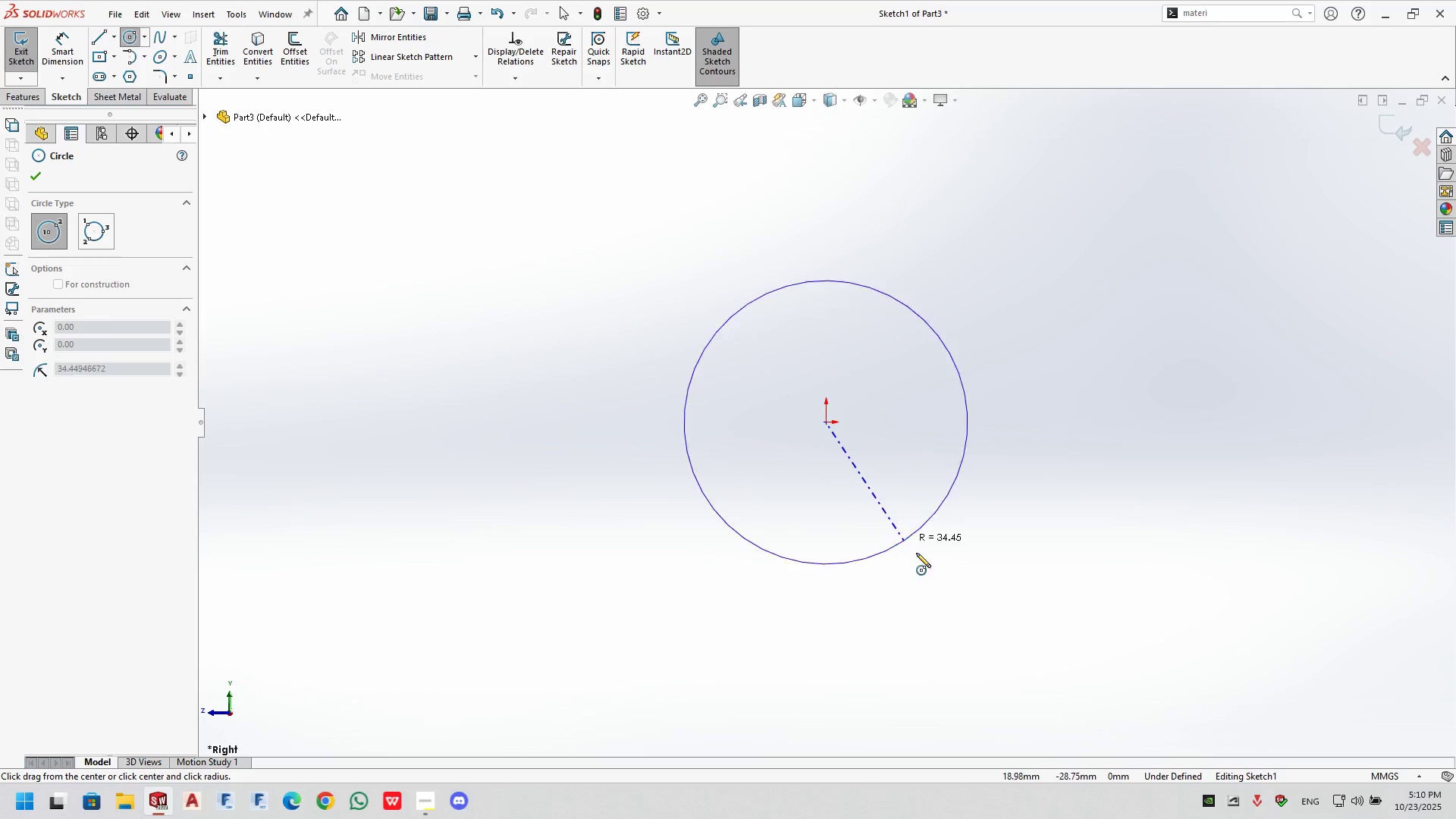 
left_click([964, 598])
 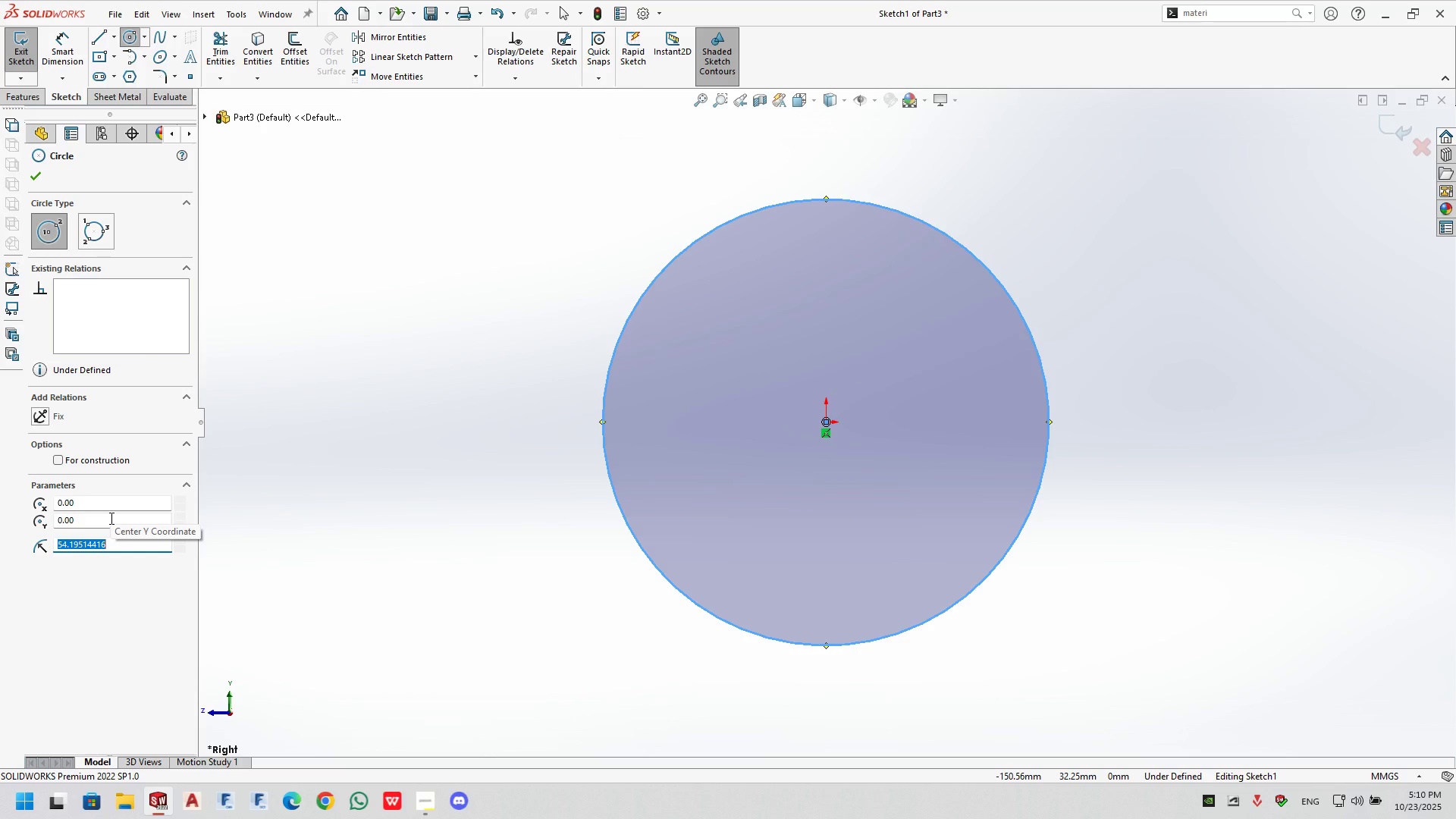 
wait(11.29)
 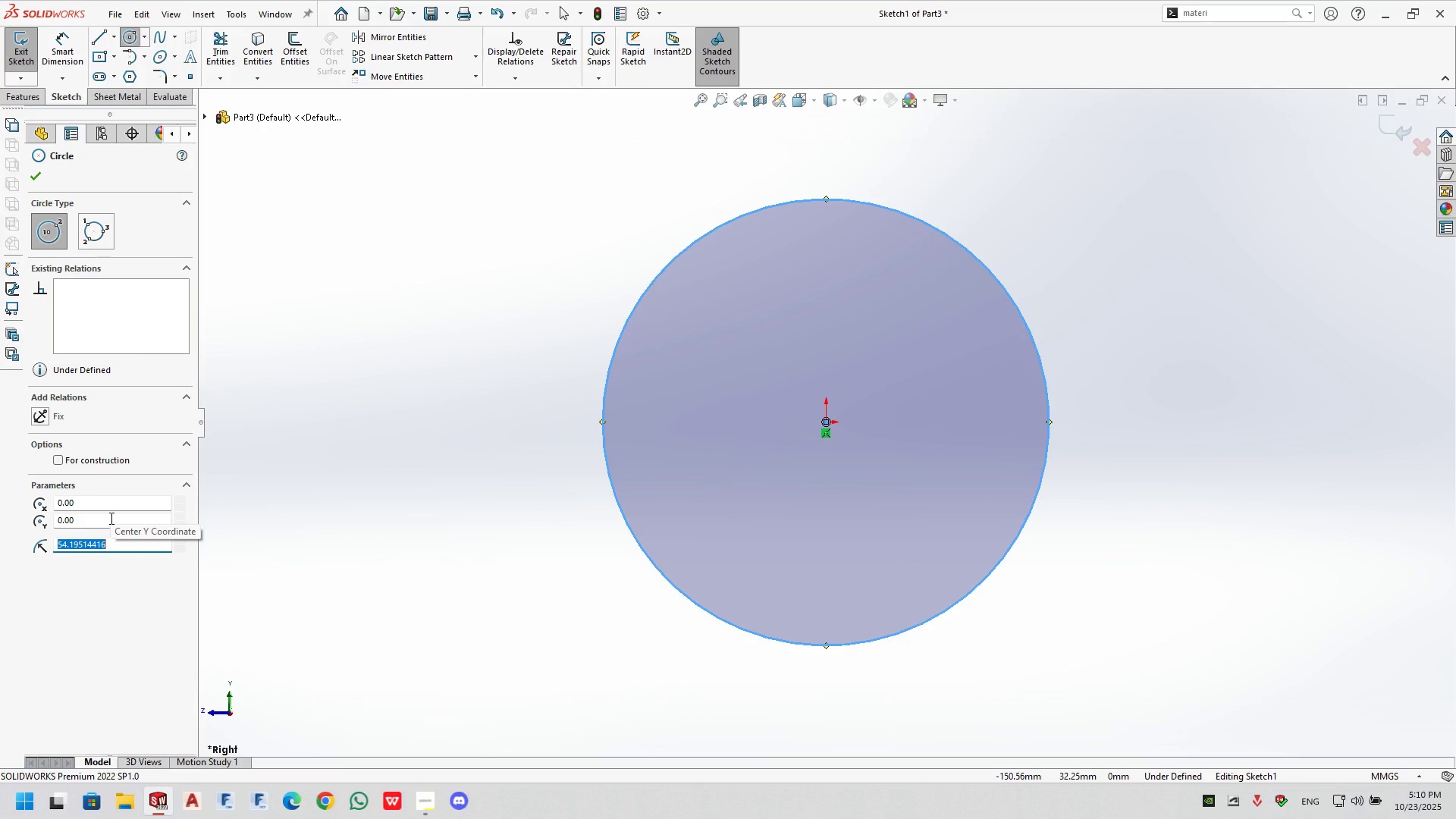 
key(Numpad1)
 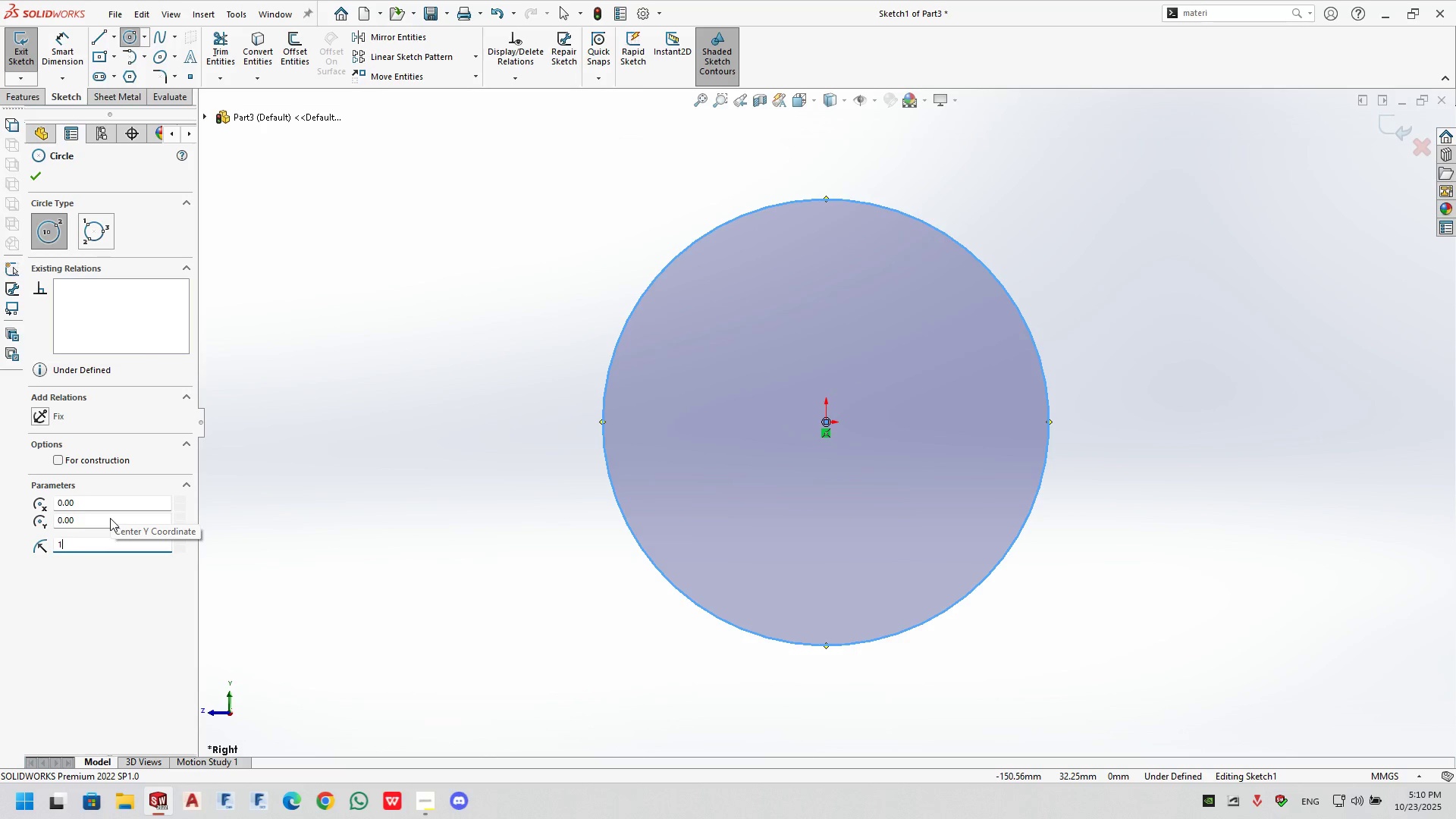 
key(Numpad9)
 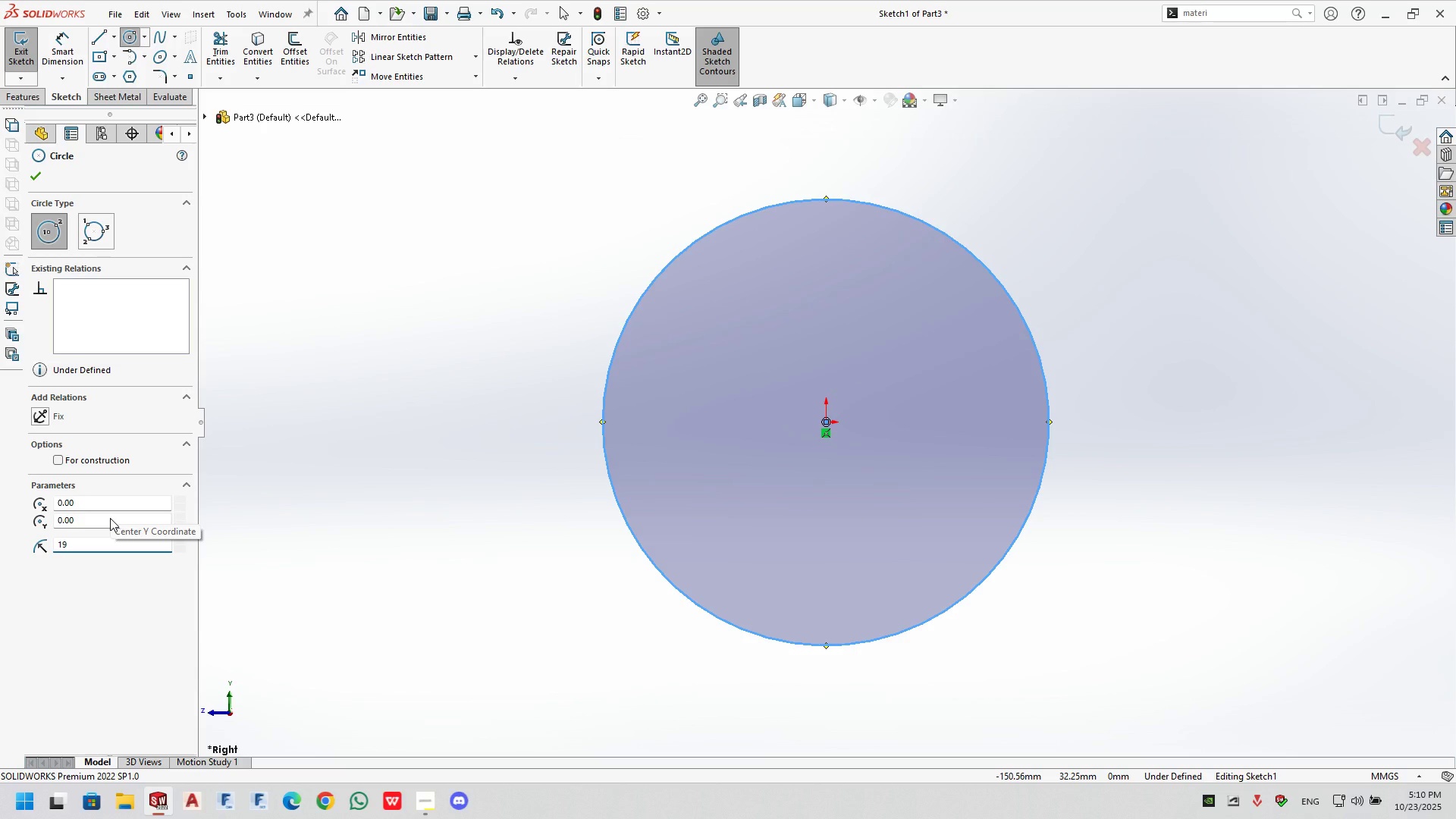 
key(Backspace)
 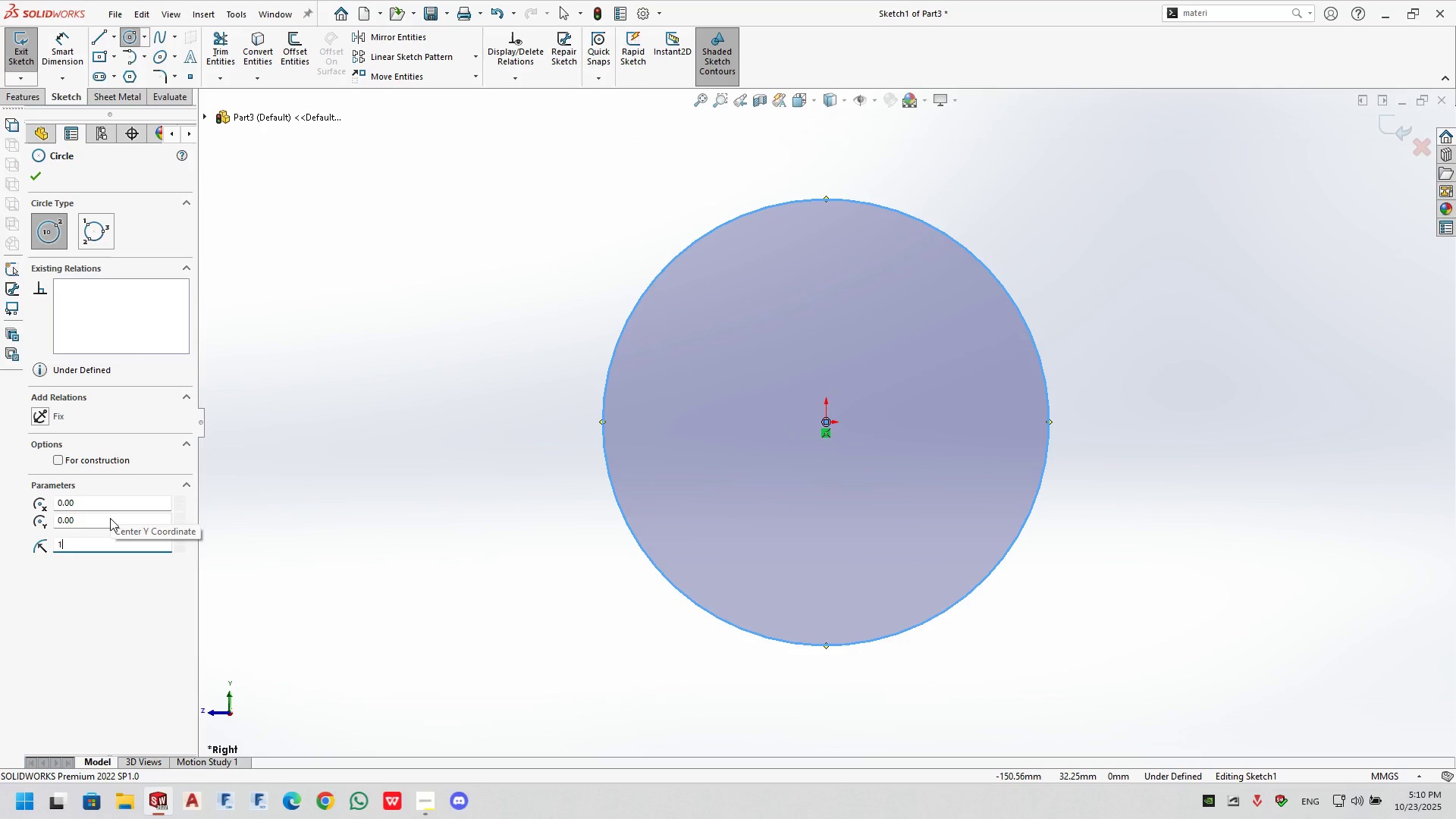 
key(Backspace)
 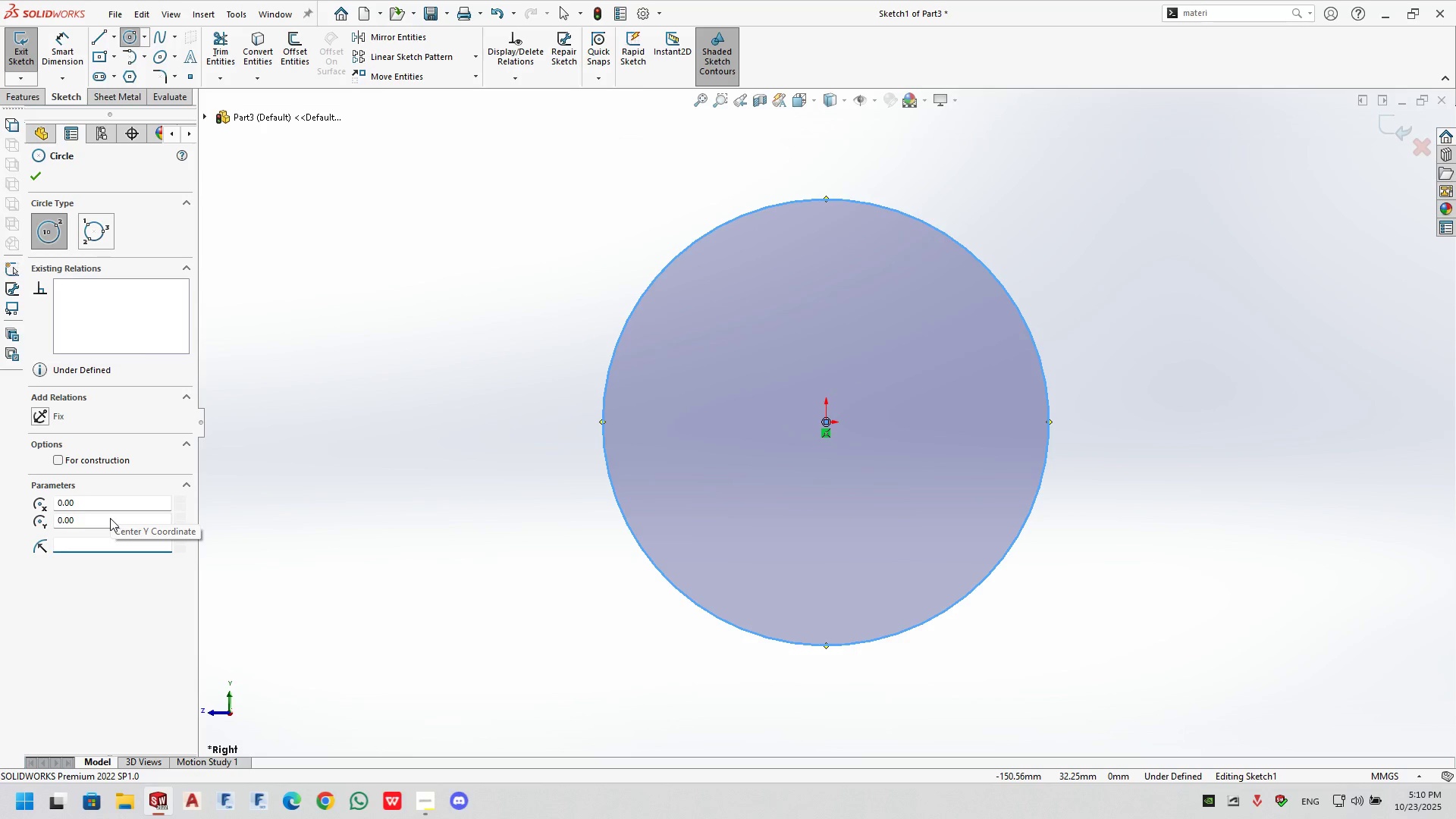 
key(Numpad1)
 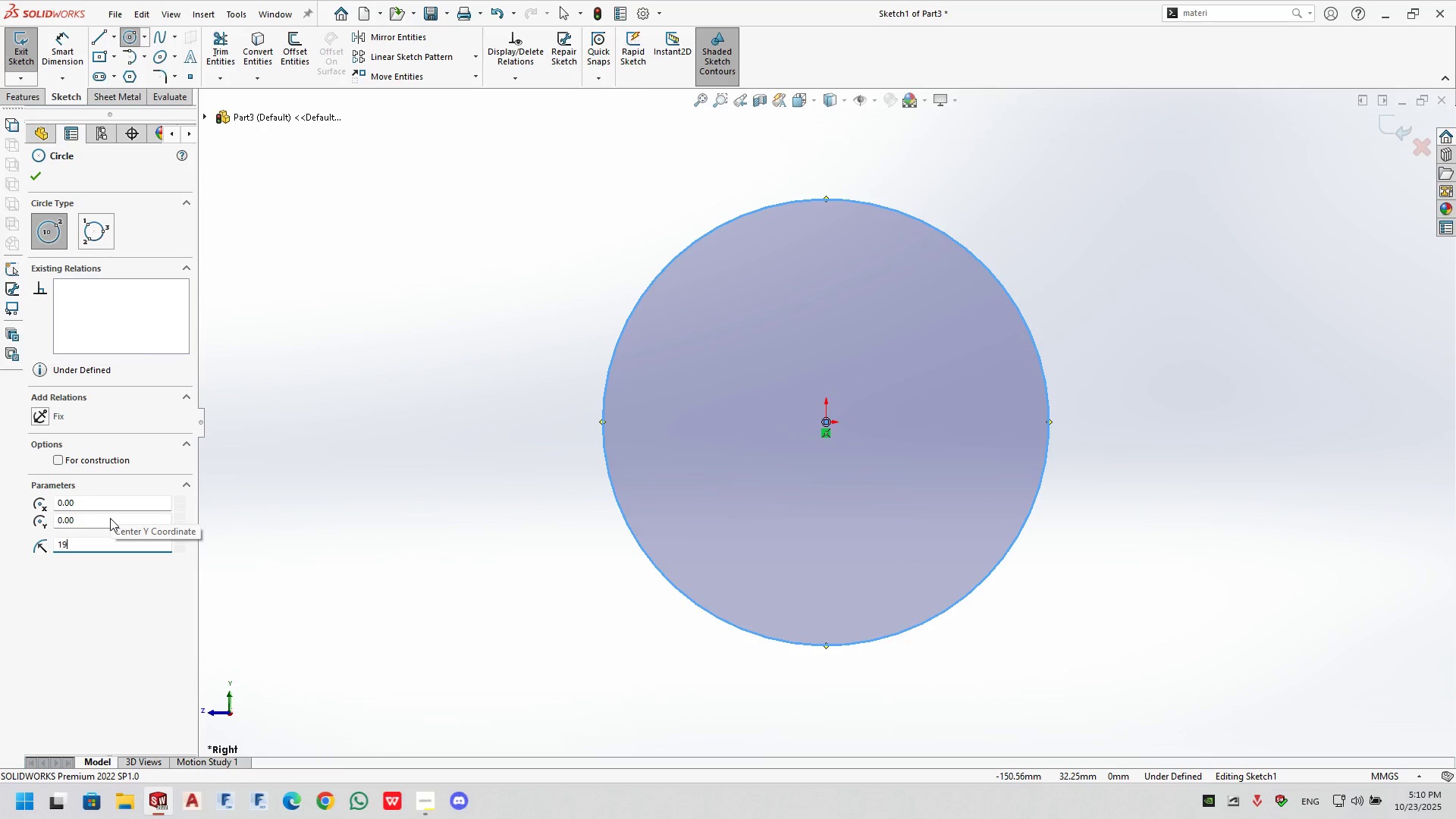 
key(Numpad9)
 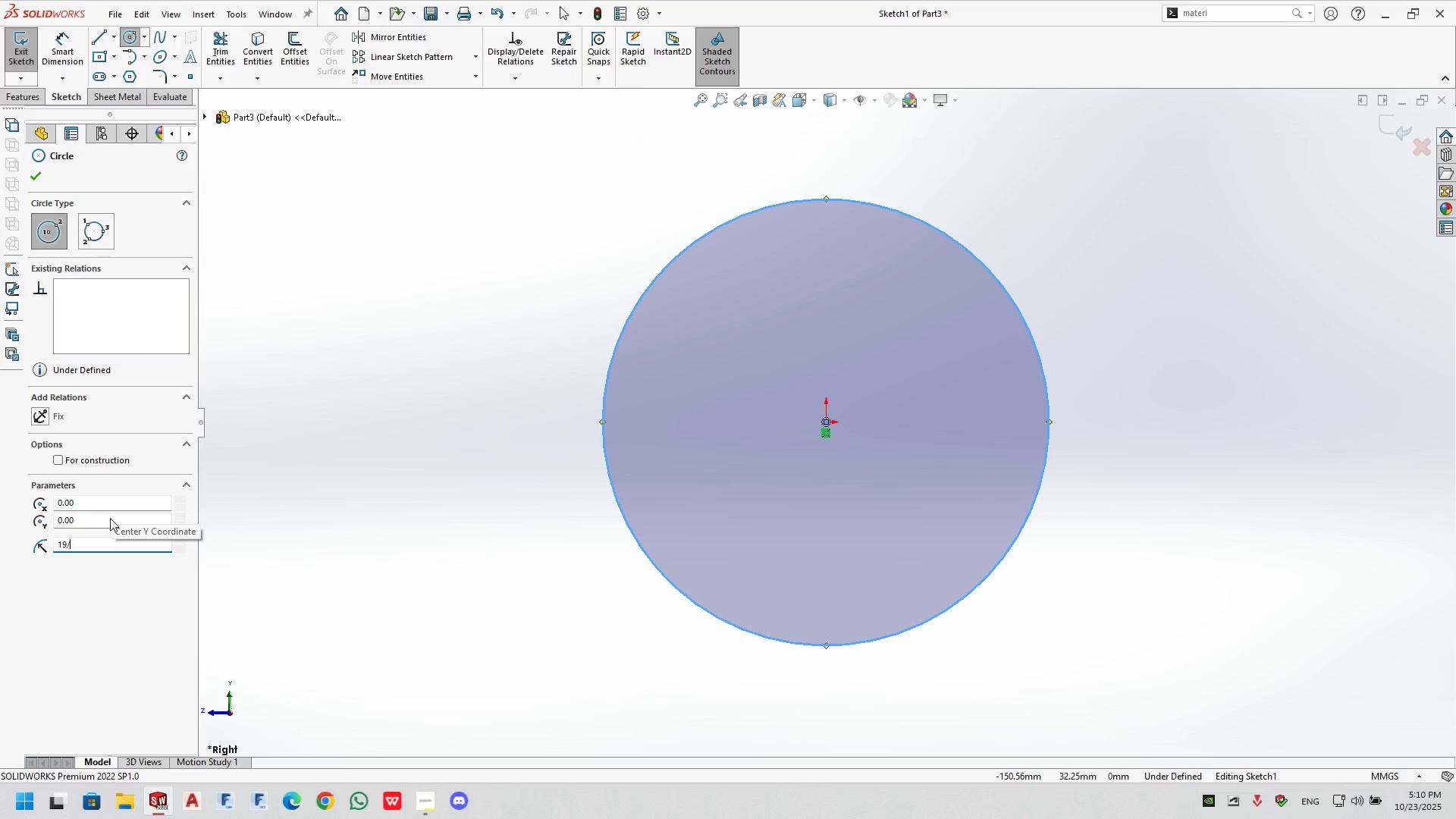 
key(NumpadDivide)
 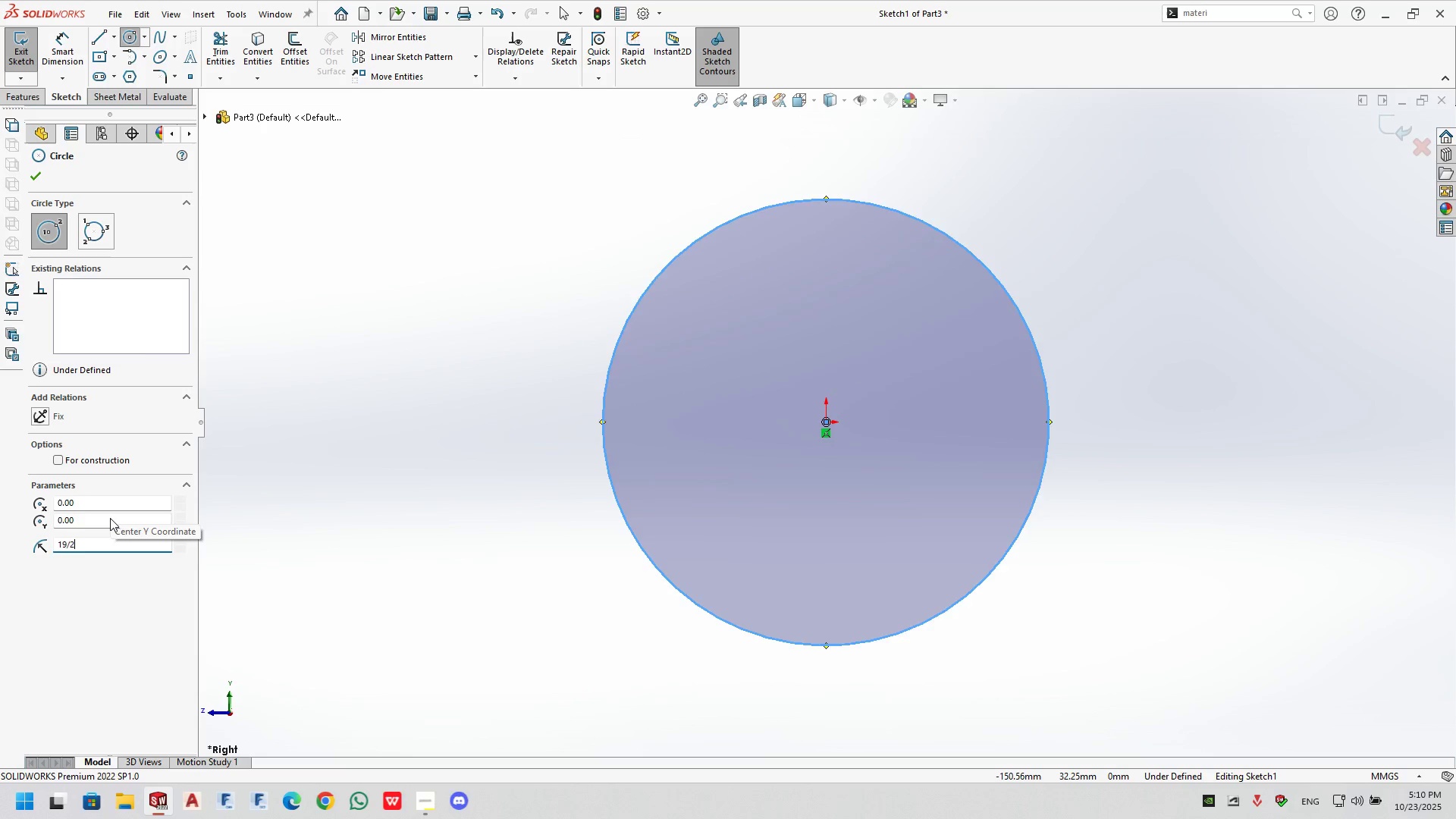 
key(Numpad2)
 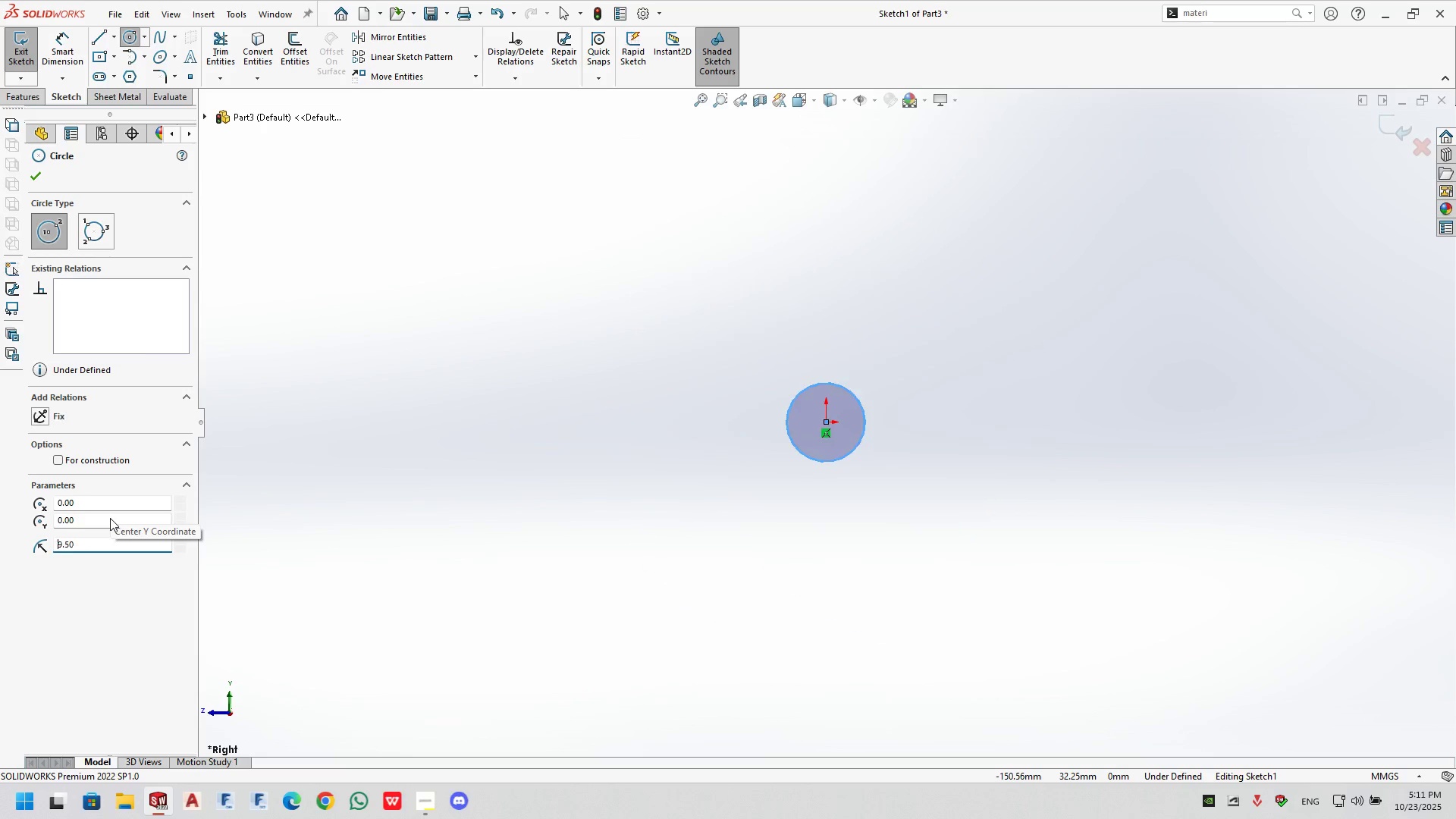 
key(NumpadEnter)
 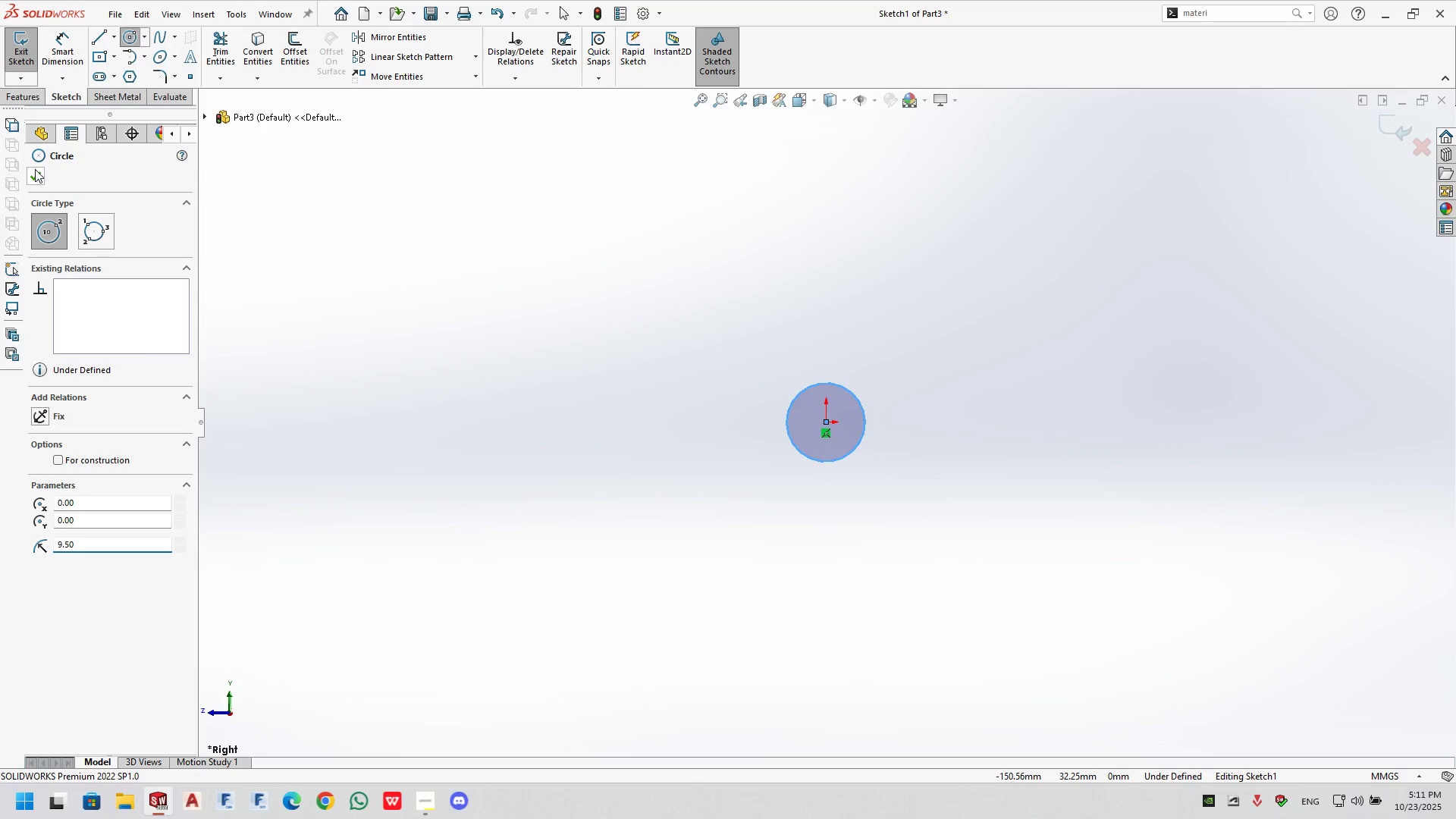 
double_click([60, 49])
 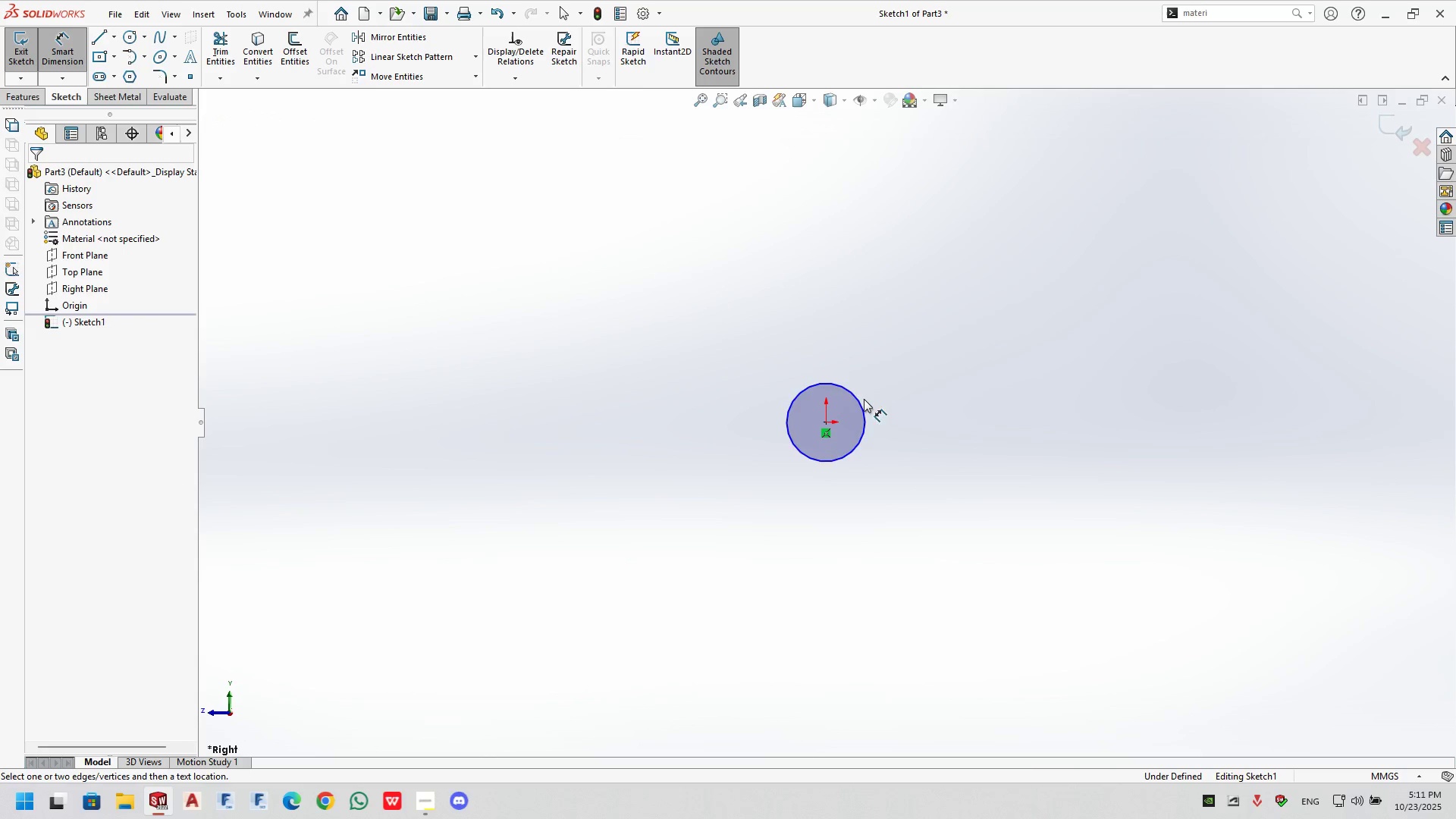 
double_click([864, 401])
 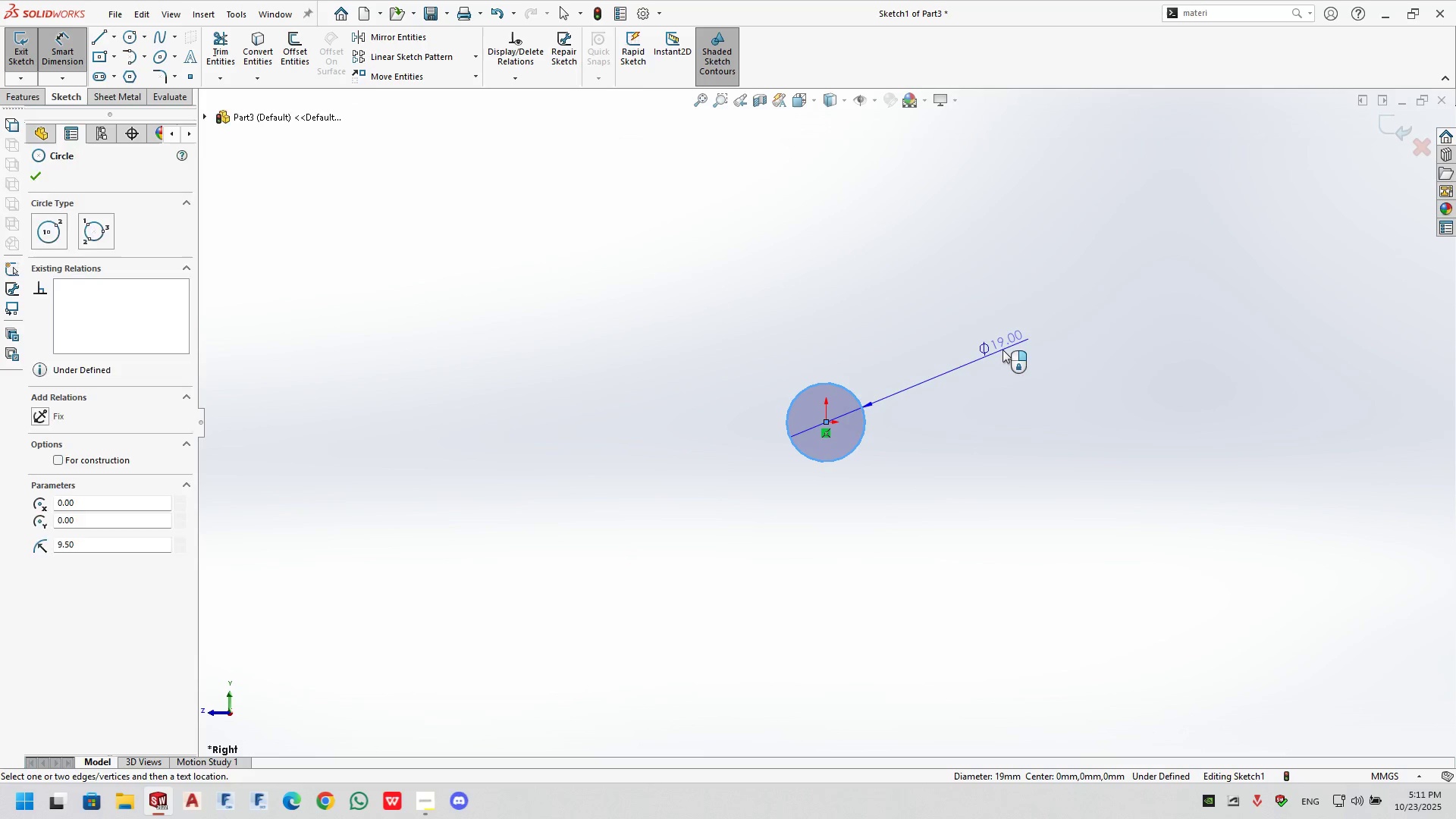 
triple_click([1003, 350])
 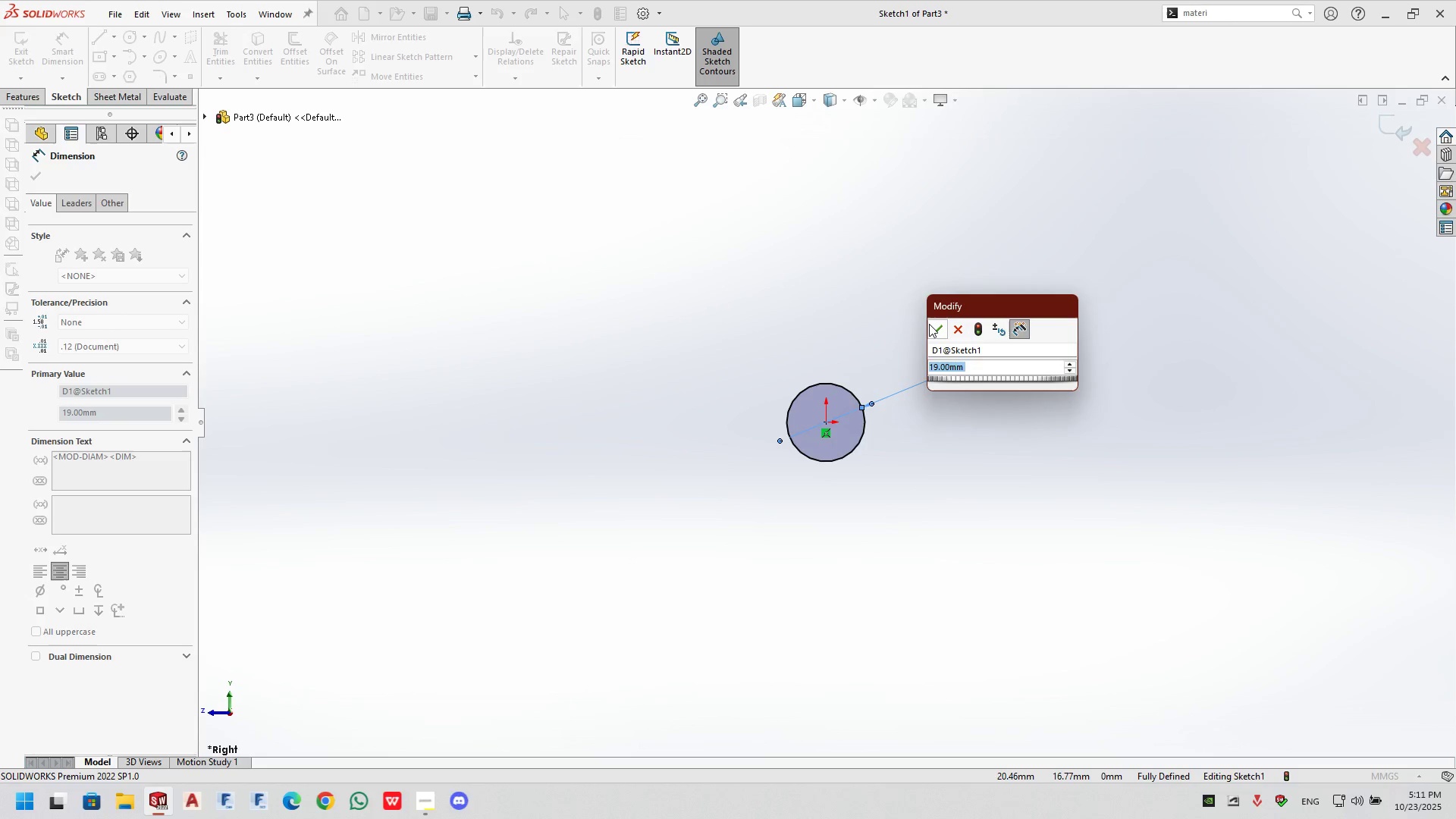 
left_click([928, 325])
 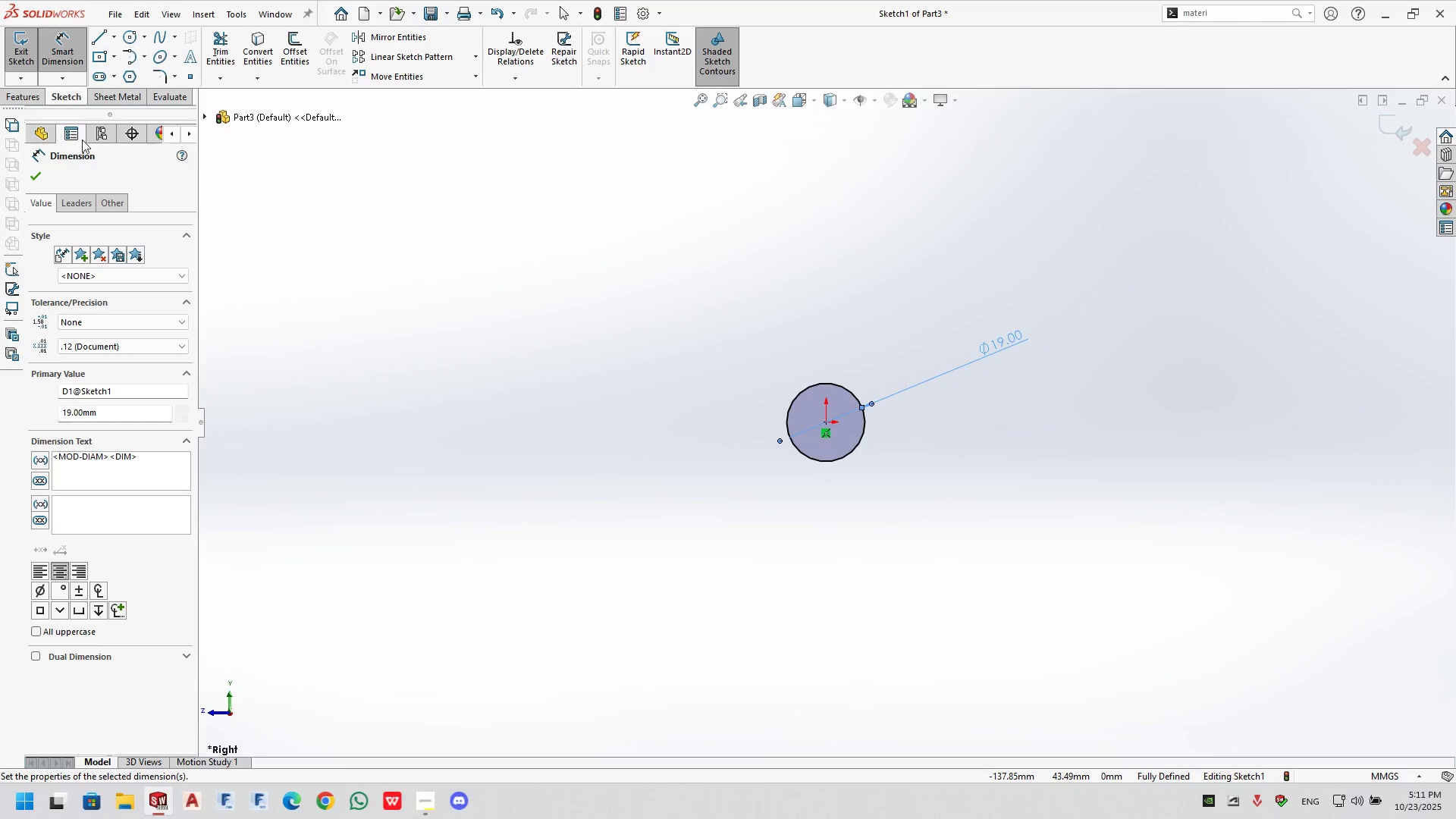 
left_click([22, 89])
 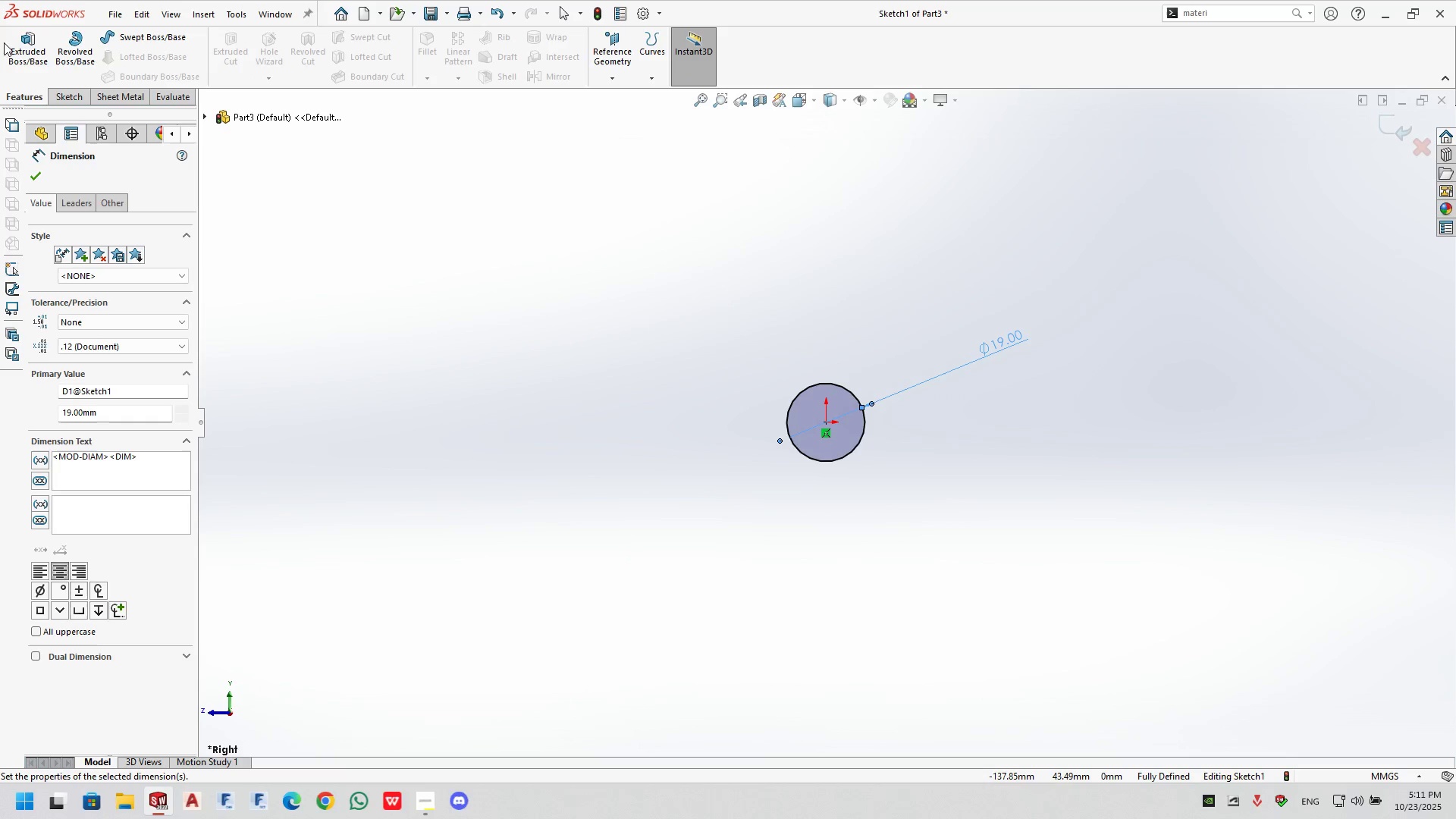 
left_click([23, 39])
 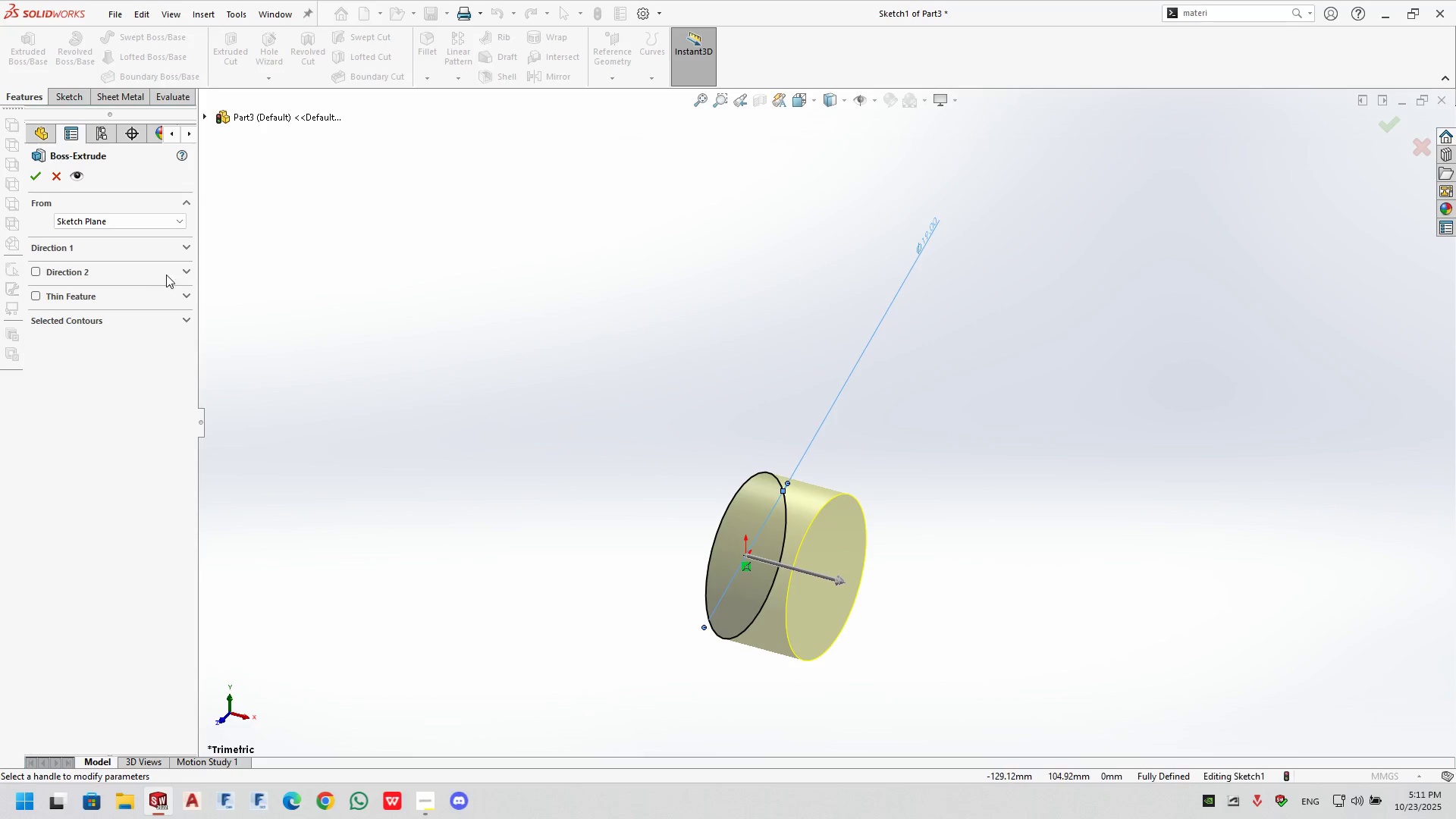 
left_click([184, 245])
 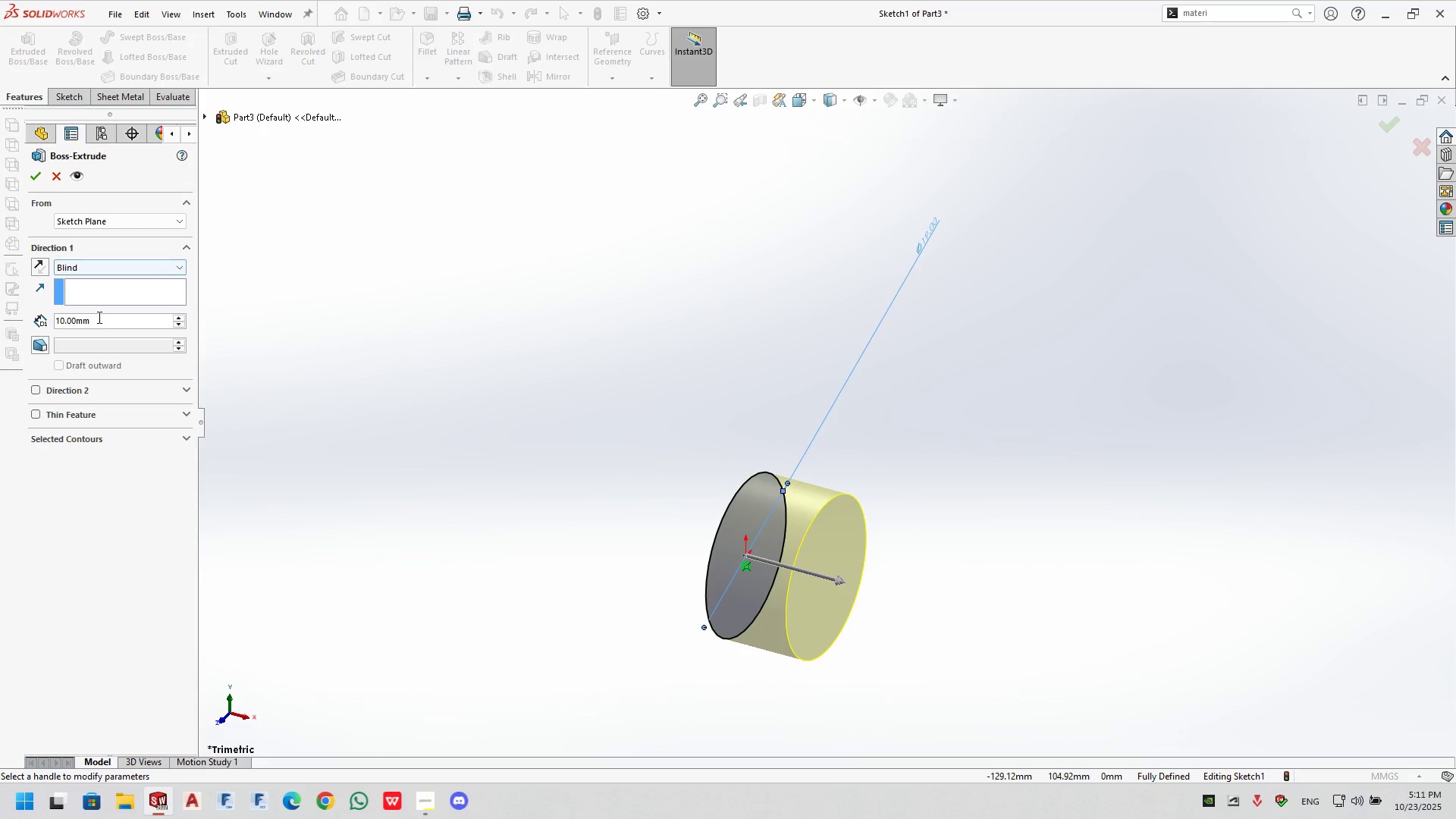 
double_click([98, 317])
 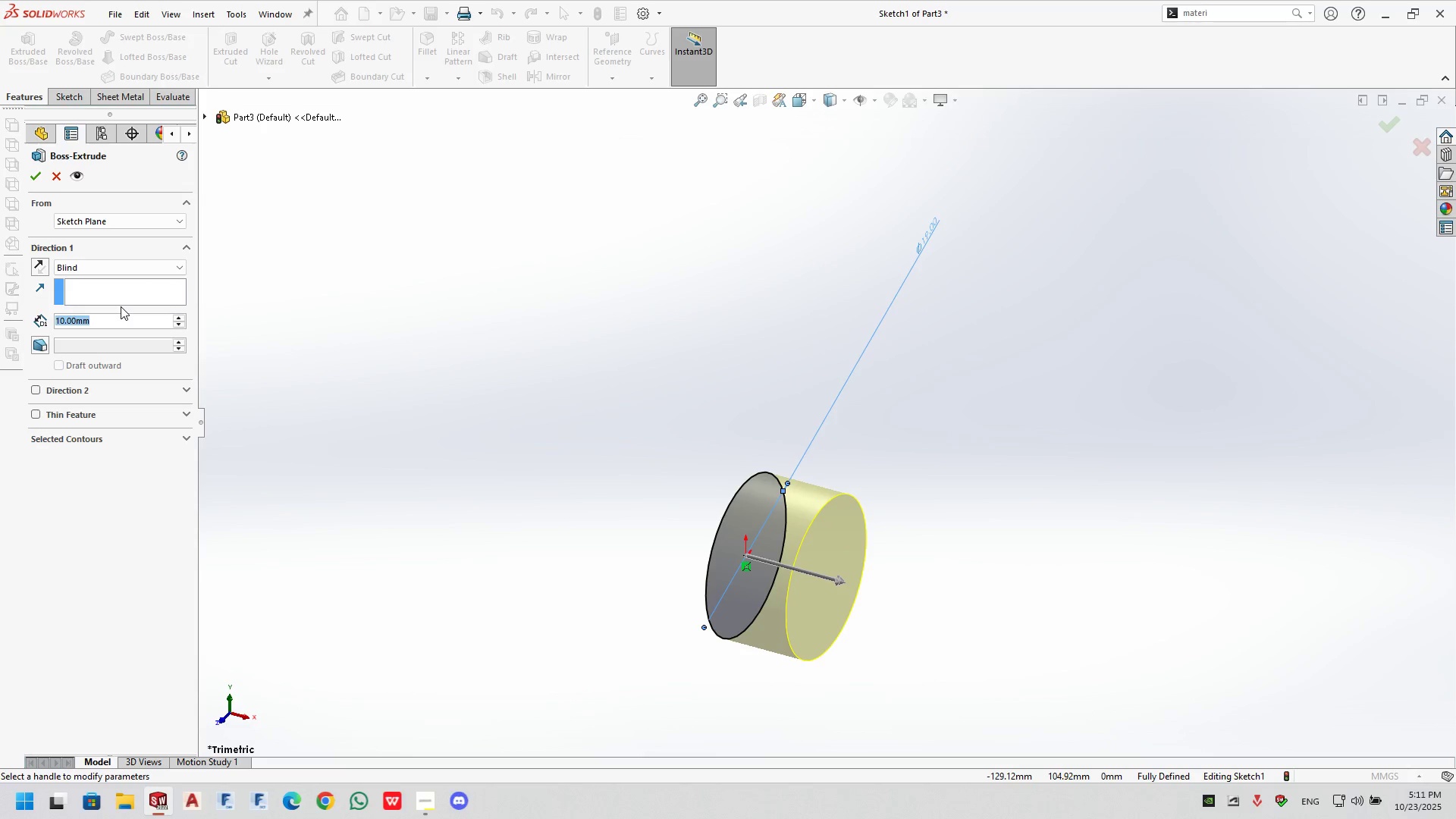 
wait(5.61)
 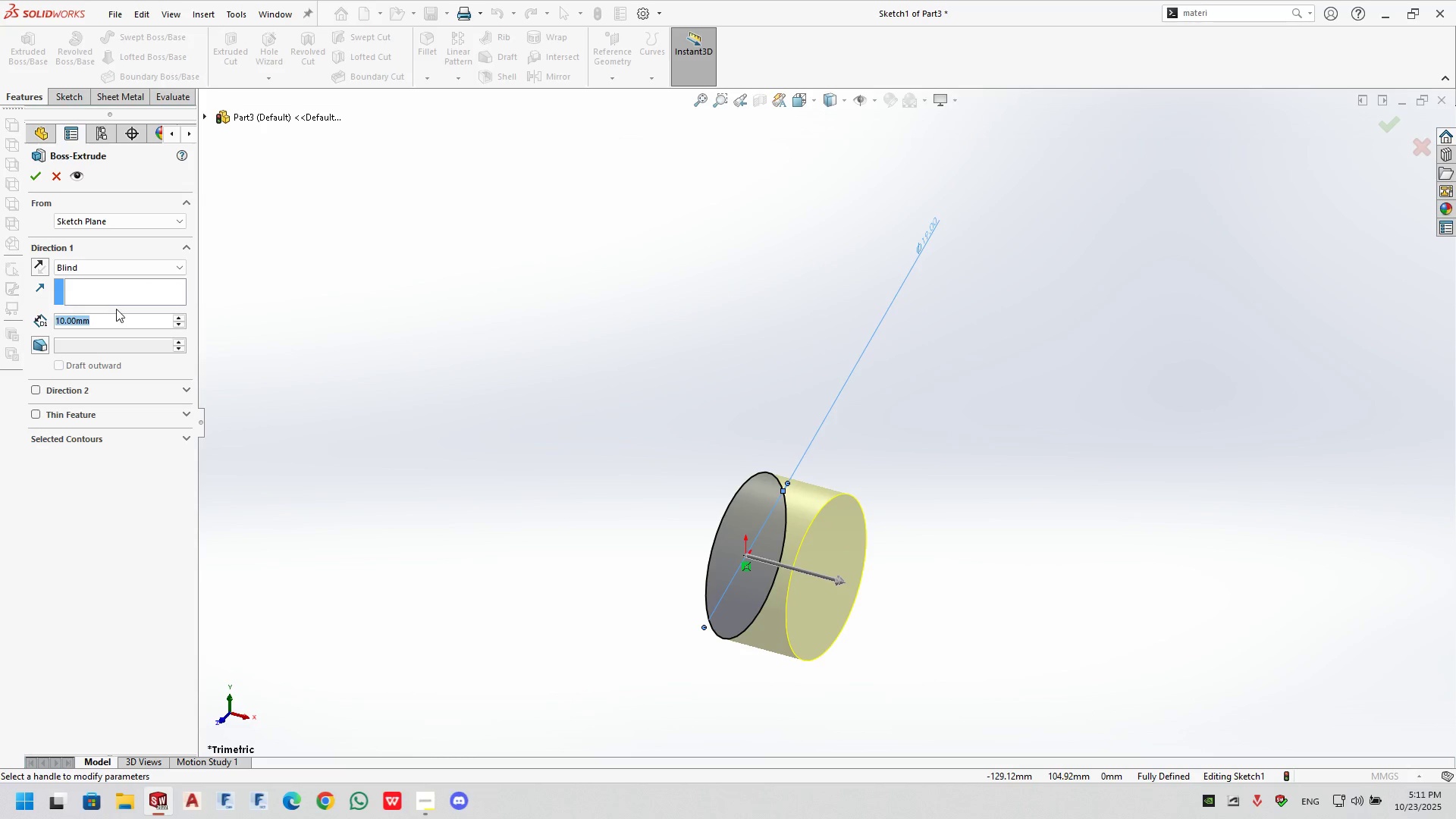 
key(Numpad5)
 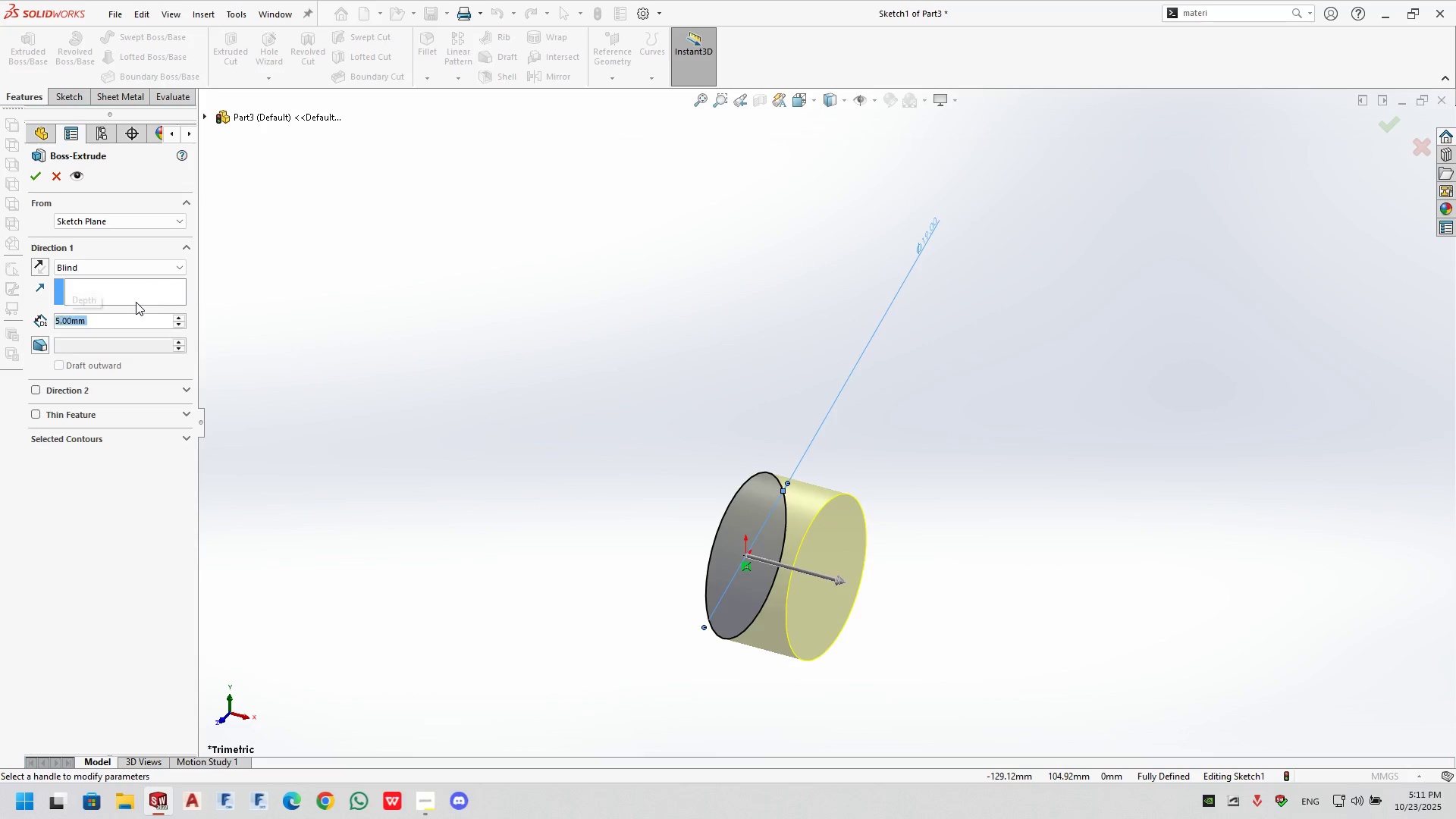 
key(NumpadEnter)
 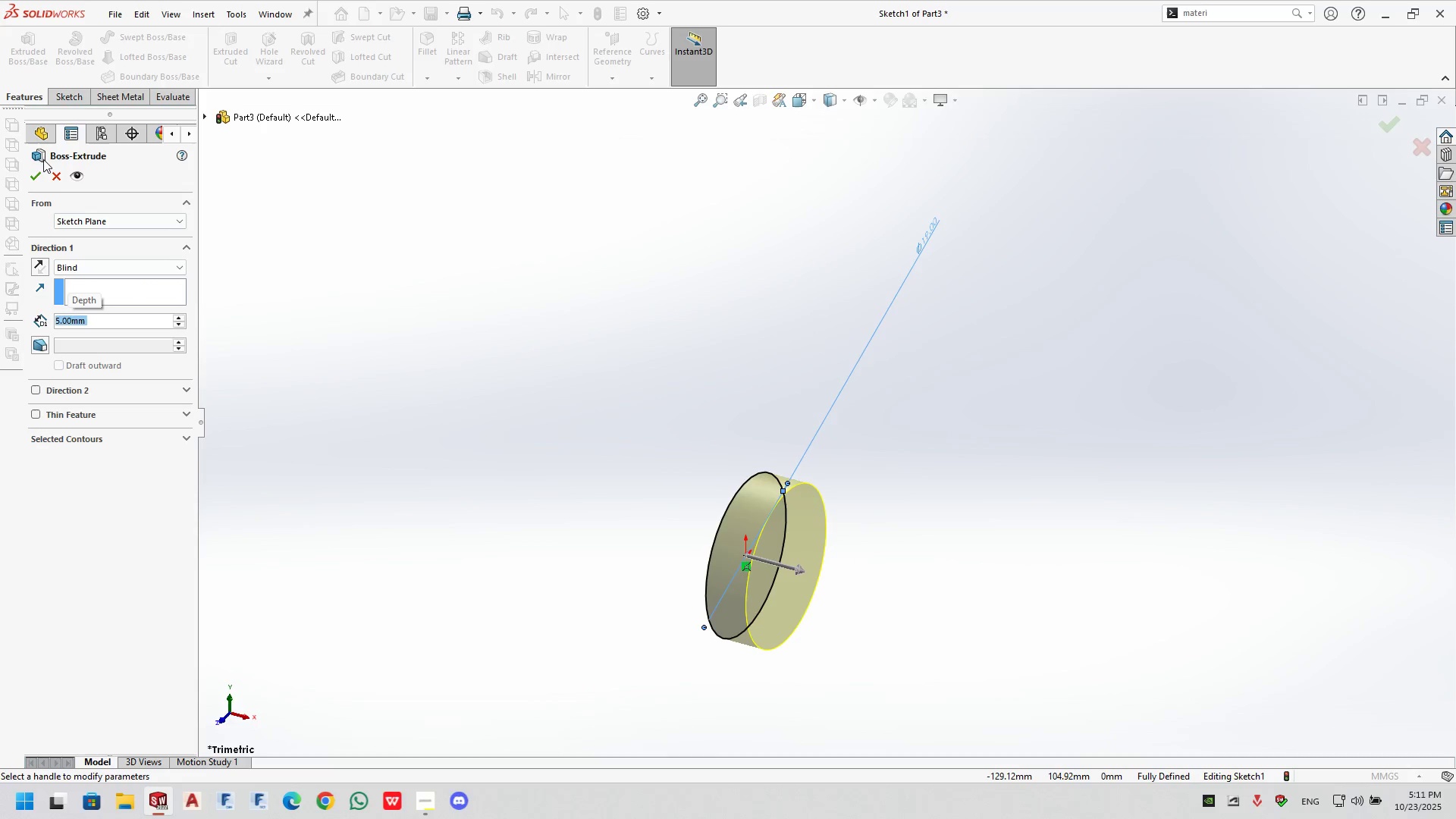 
left_click([43, 172])
 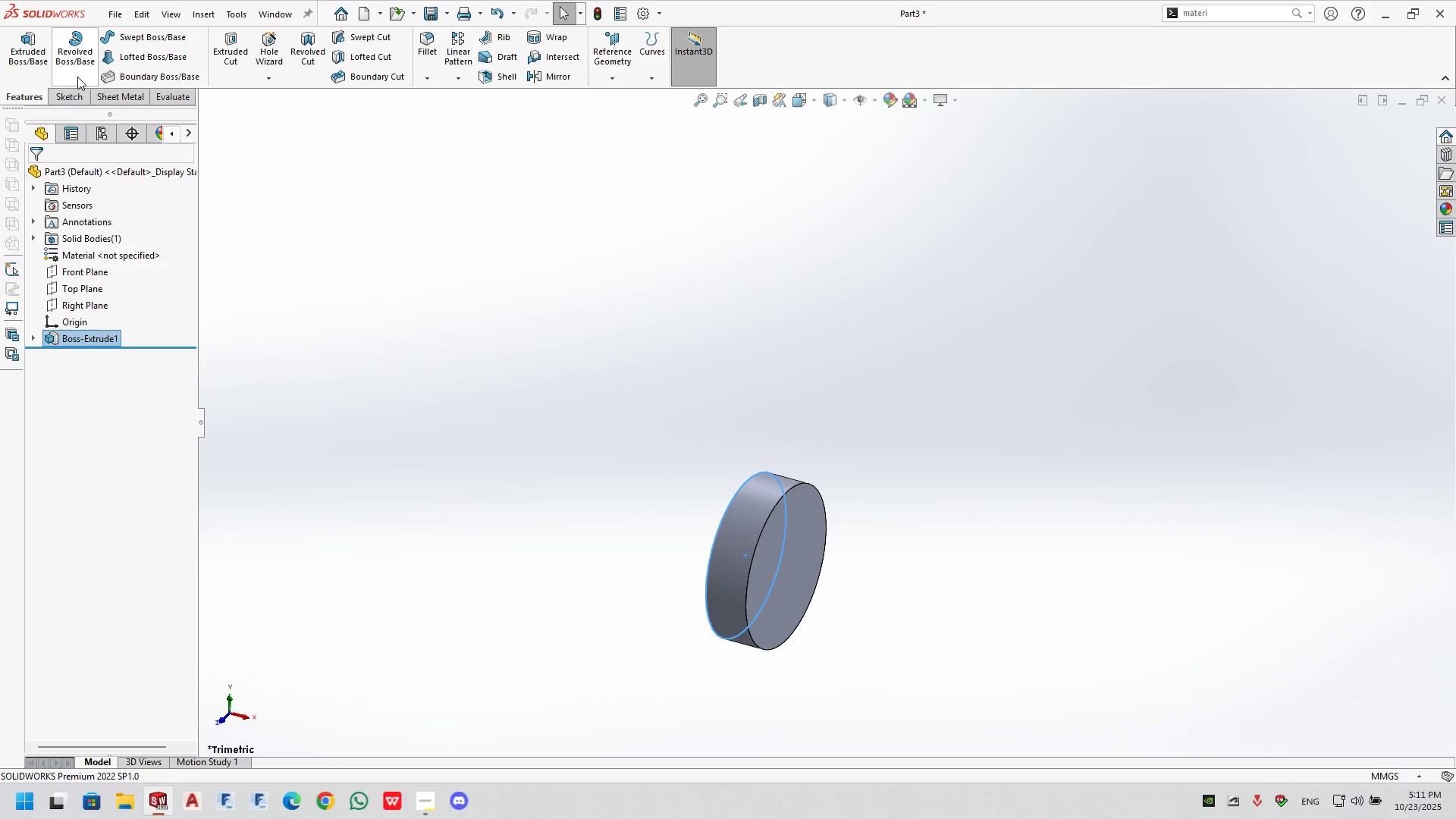 
left_click([57, 103])
 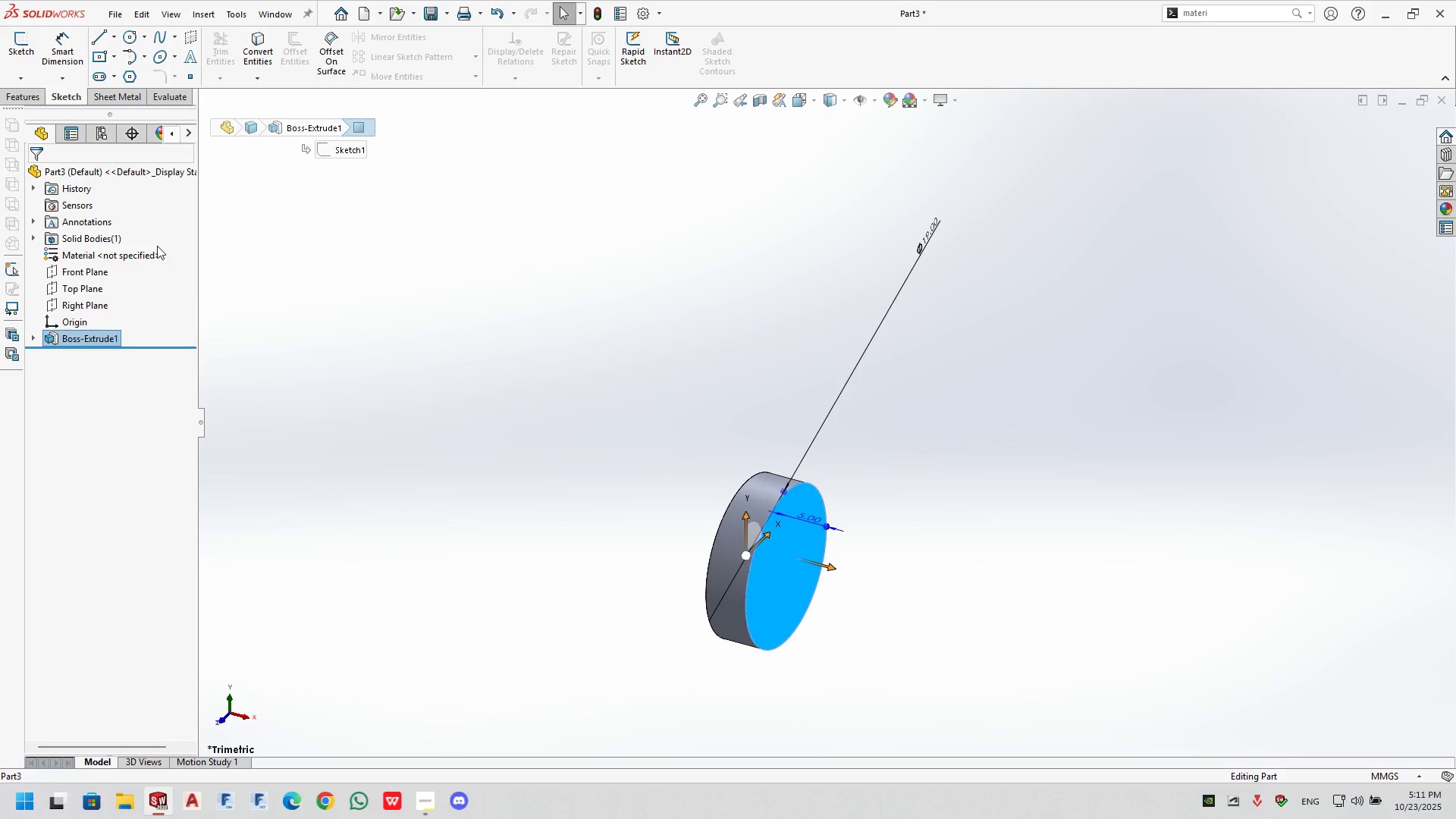 
left_click([23, 51])
 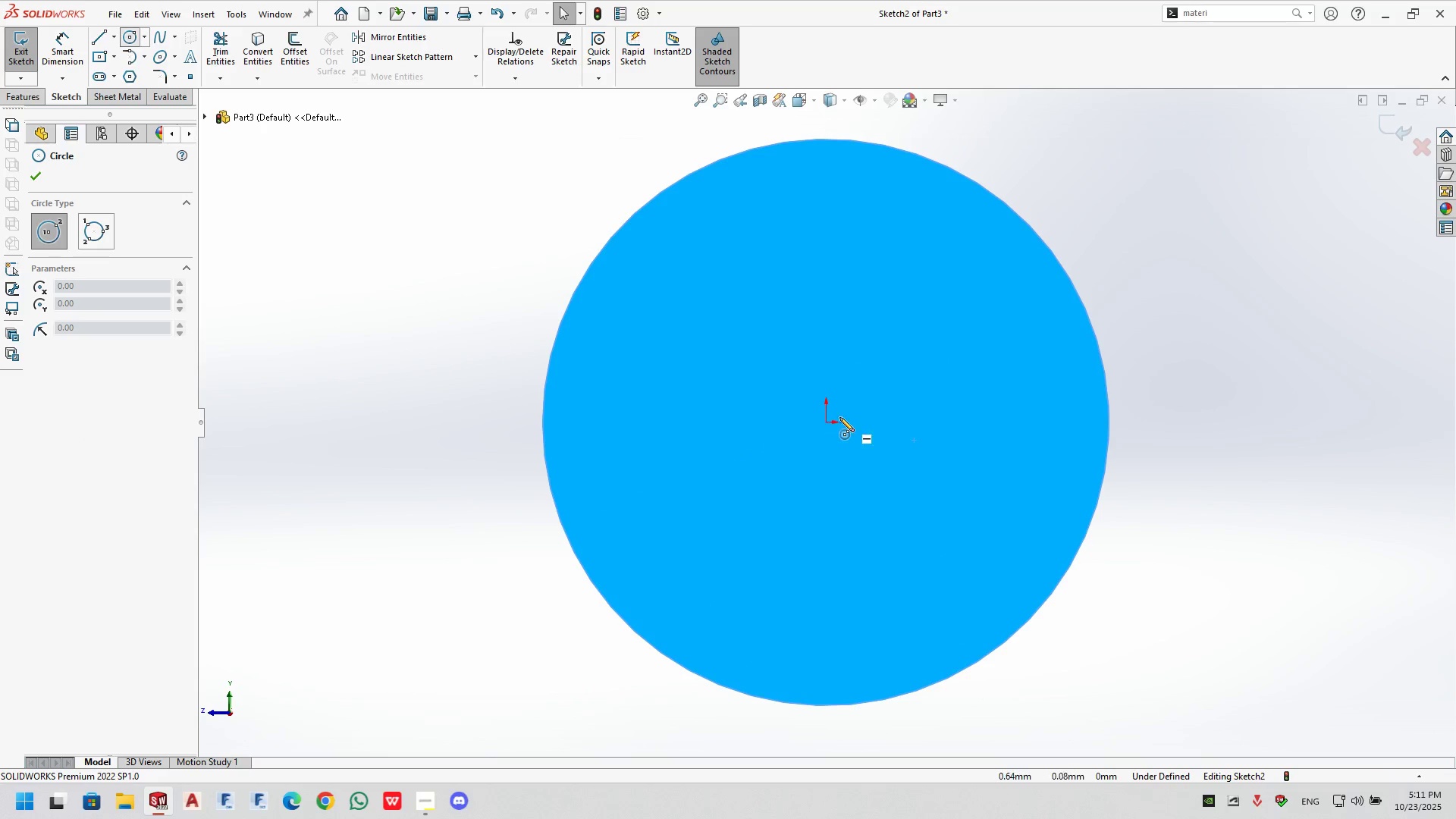 
double_click([898, 520])
 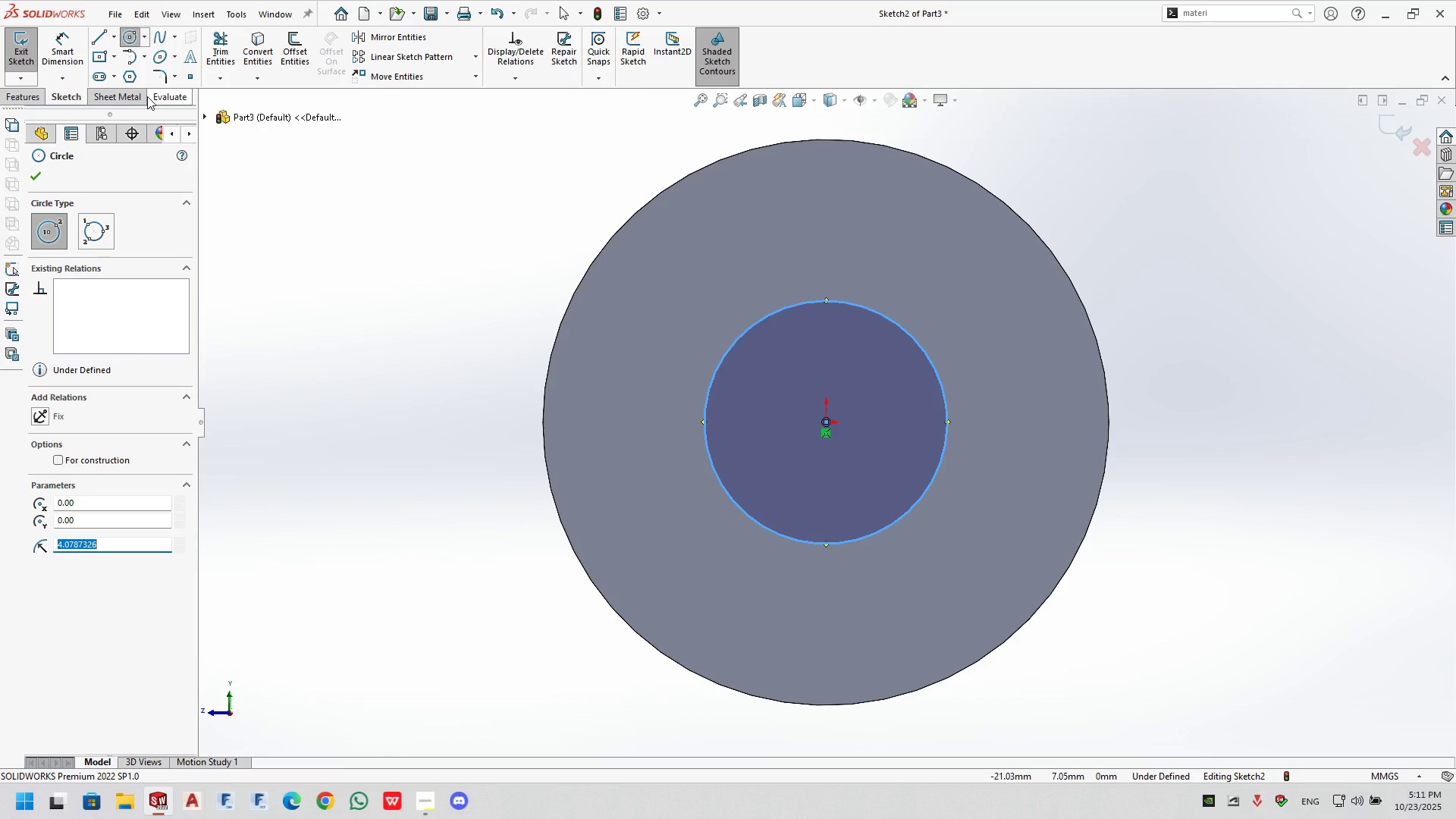 
wait(12.36)
 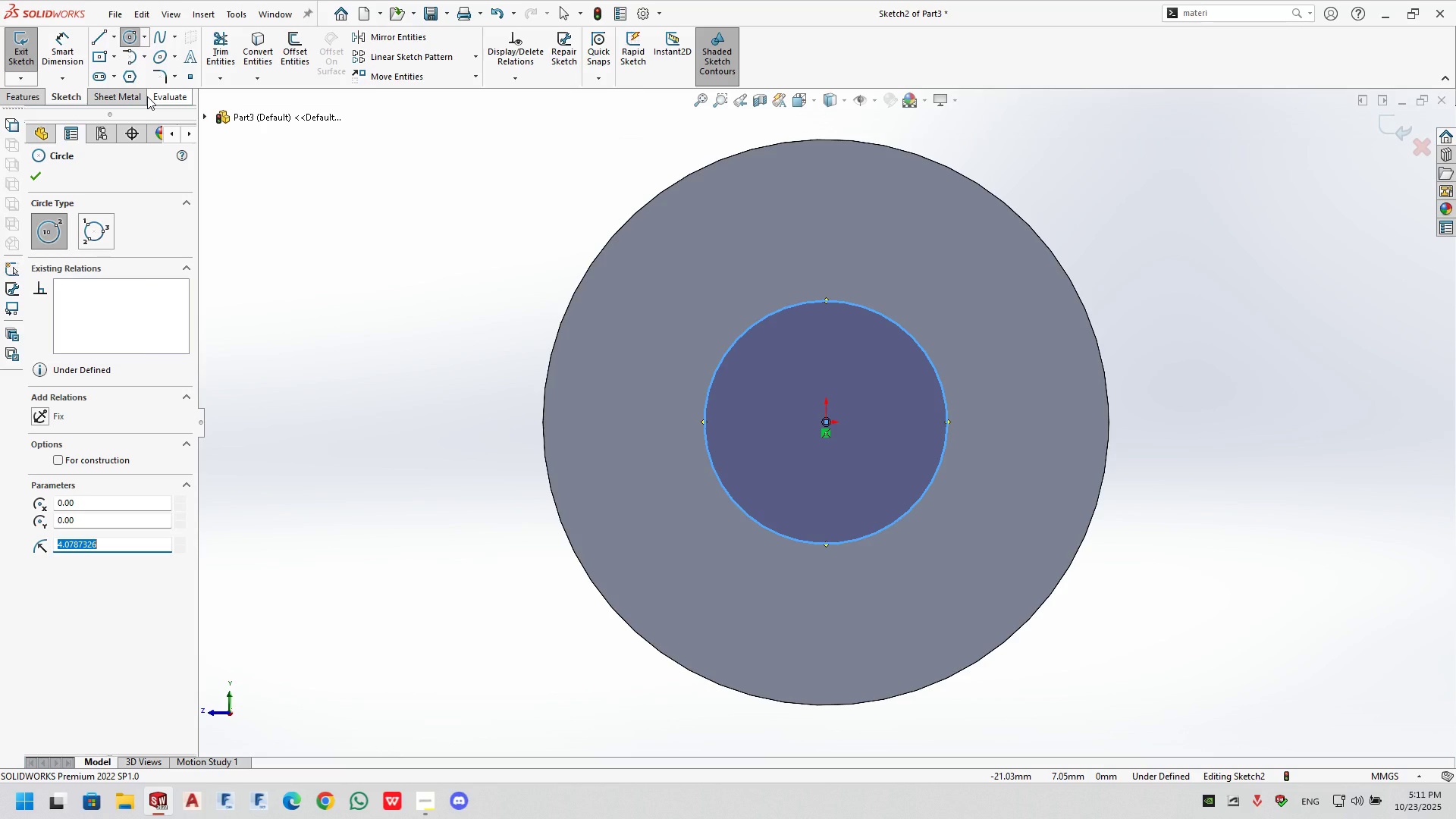 
key(Numpad1)
 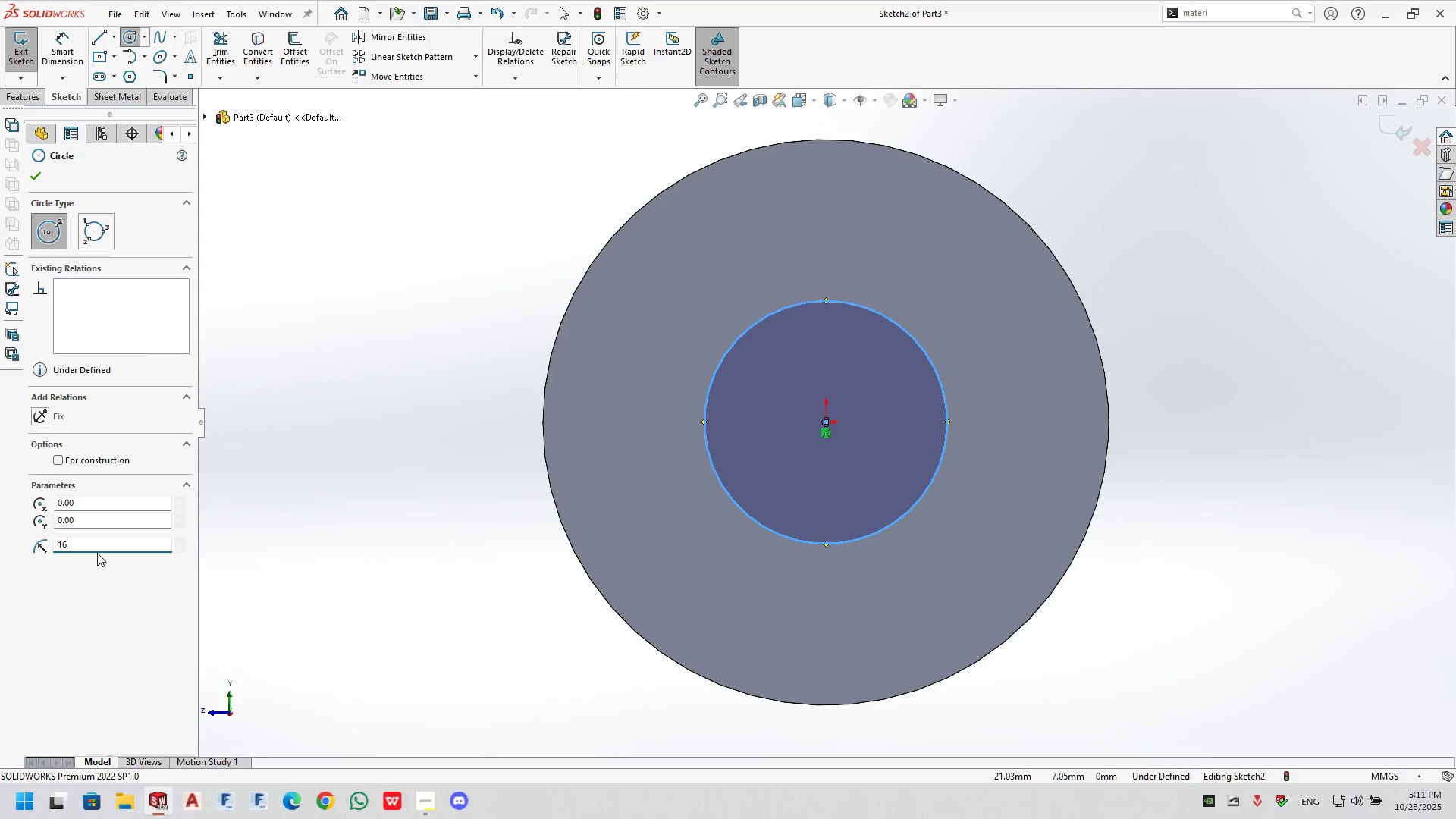 
key(Numpad6)
 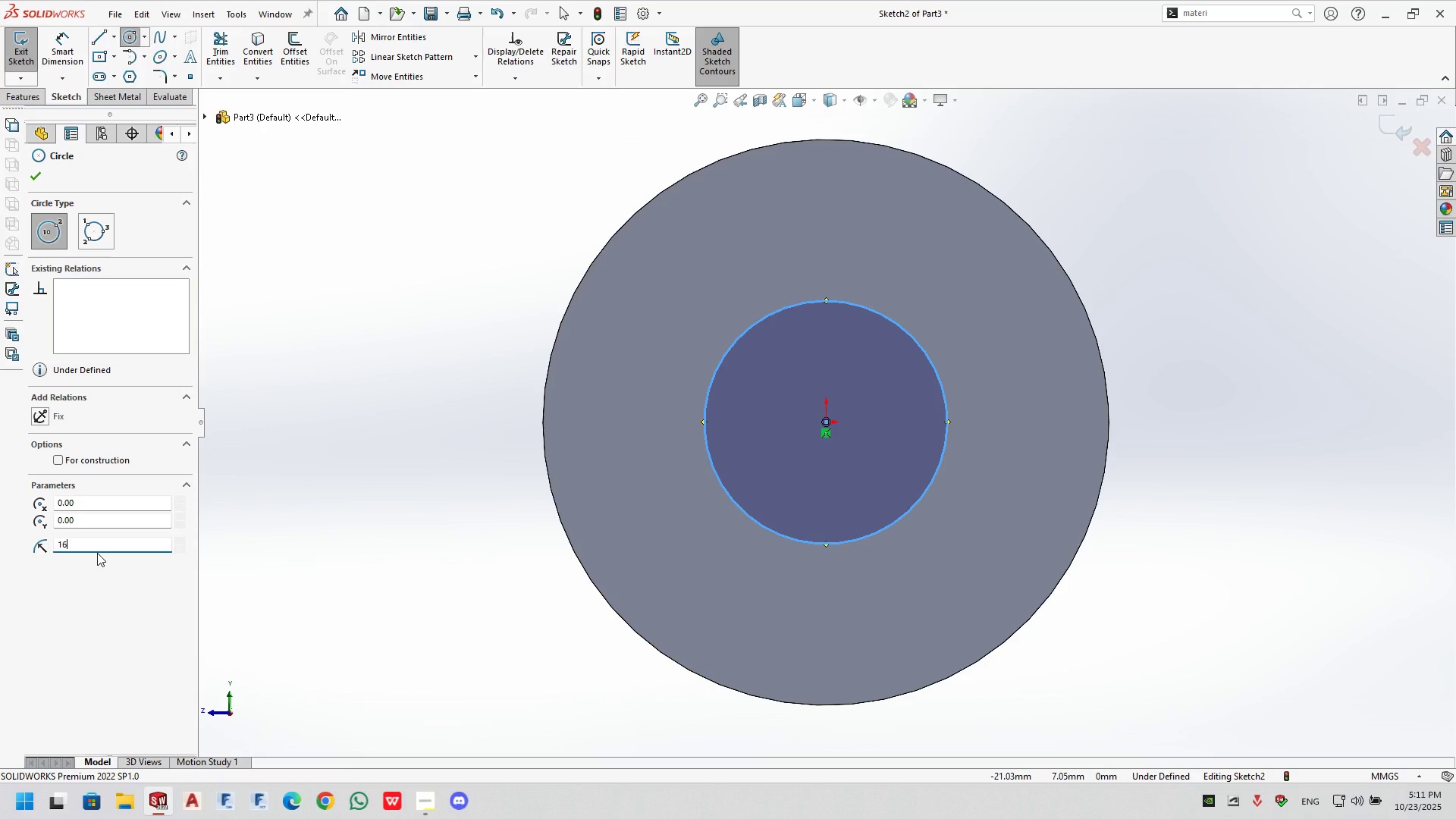 
key(Backspace)
 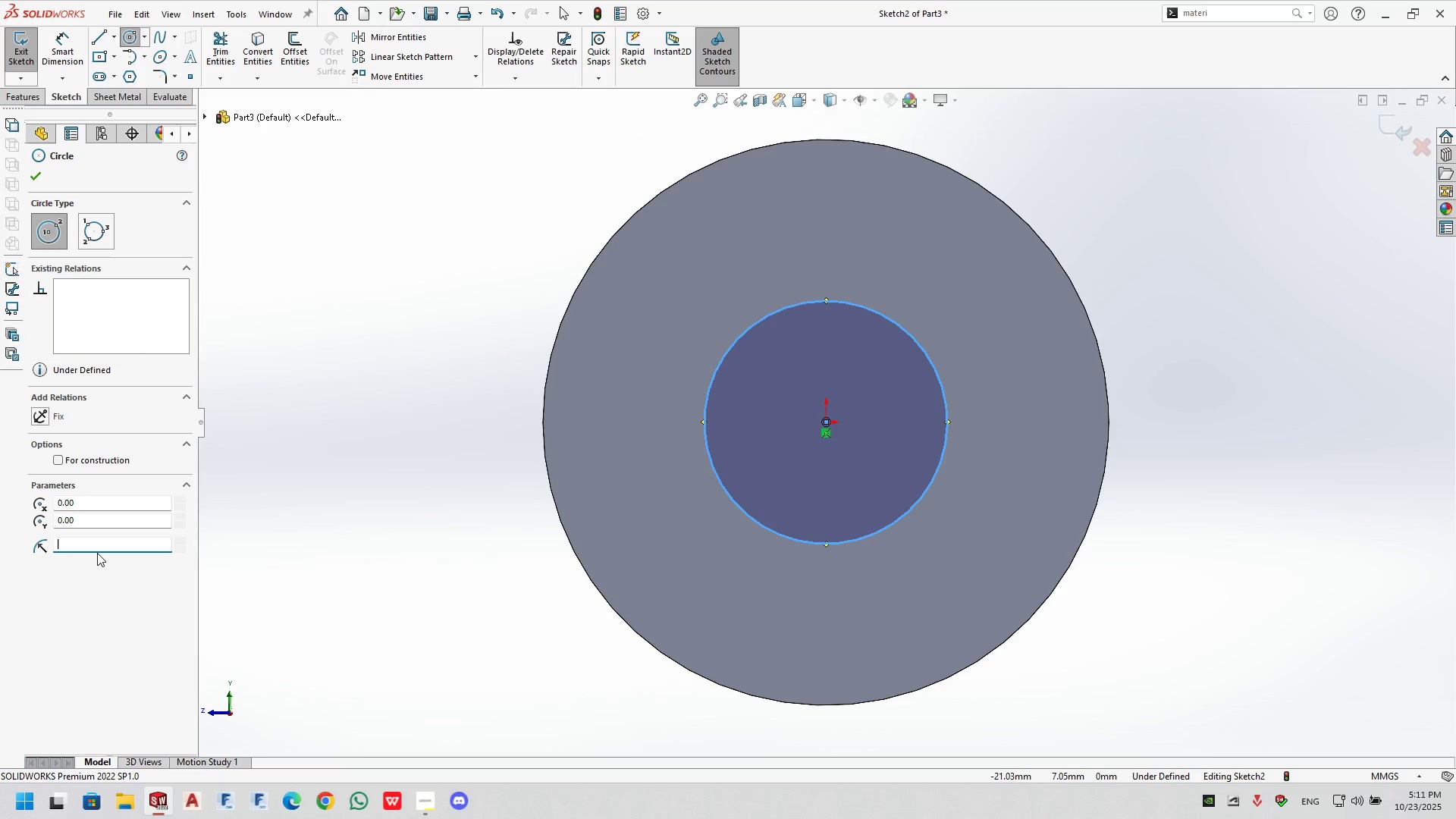 
key(Backspace)
 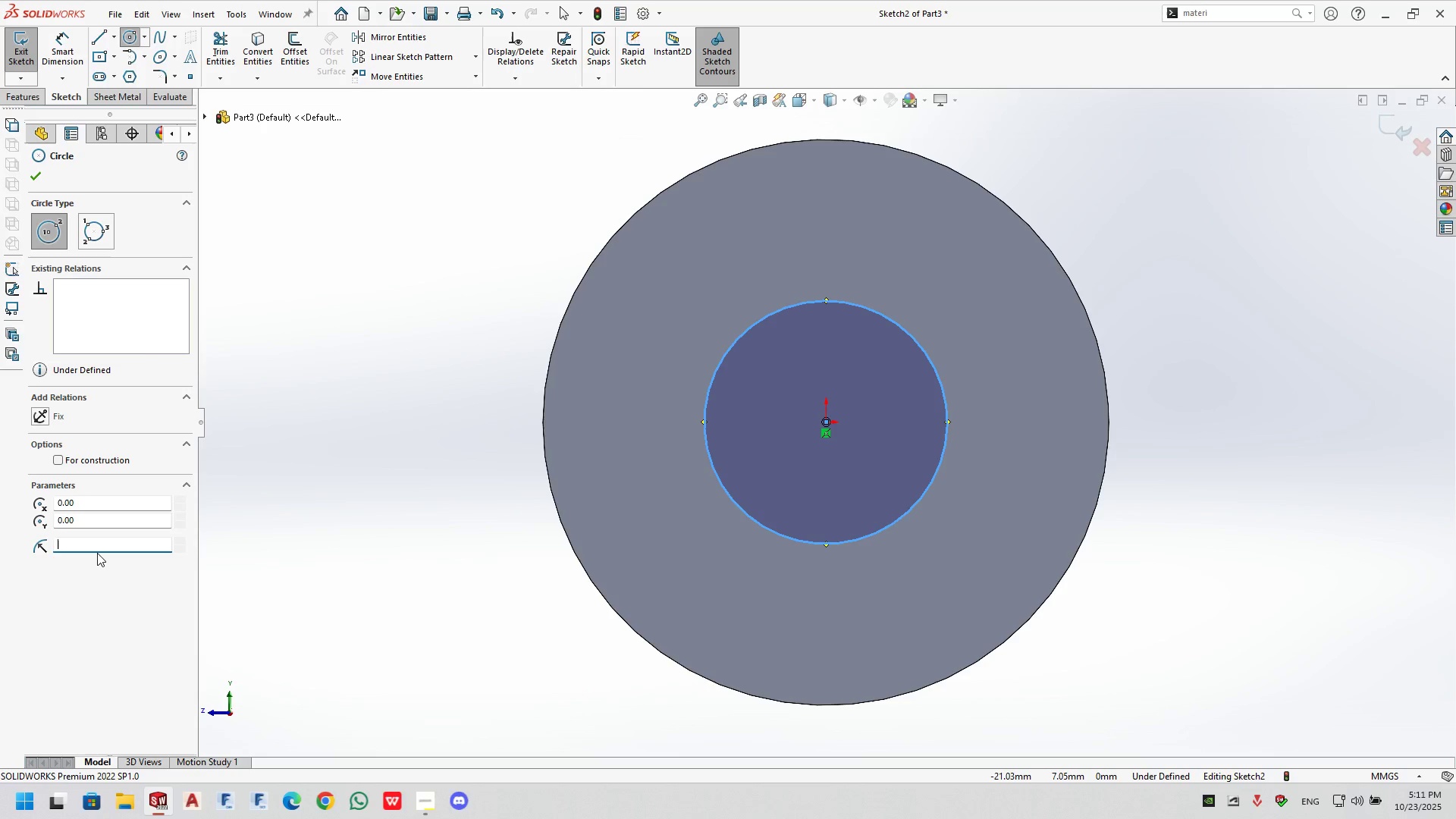 
key(Numpad8)
 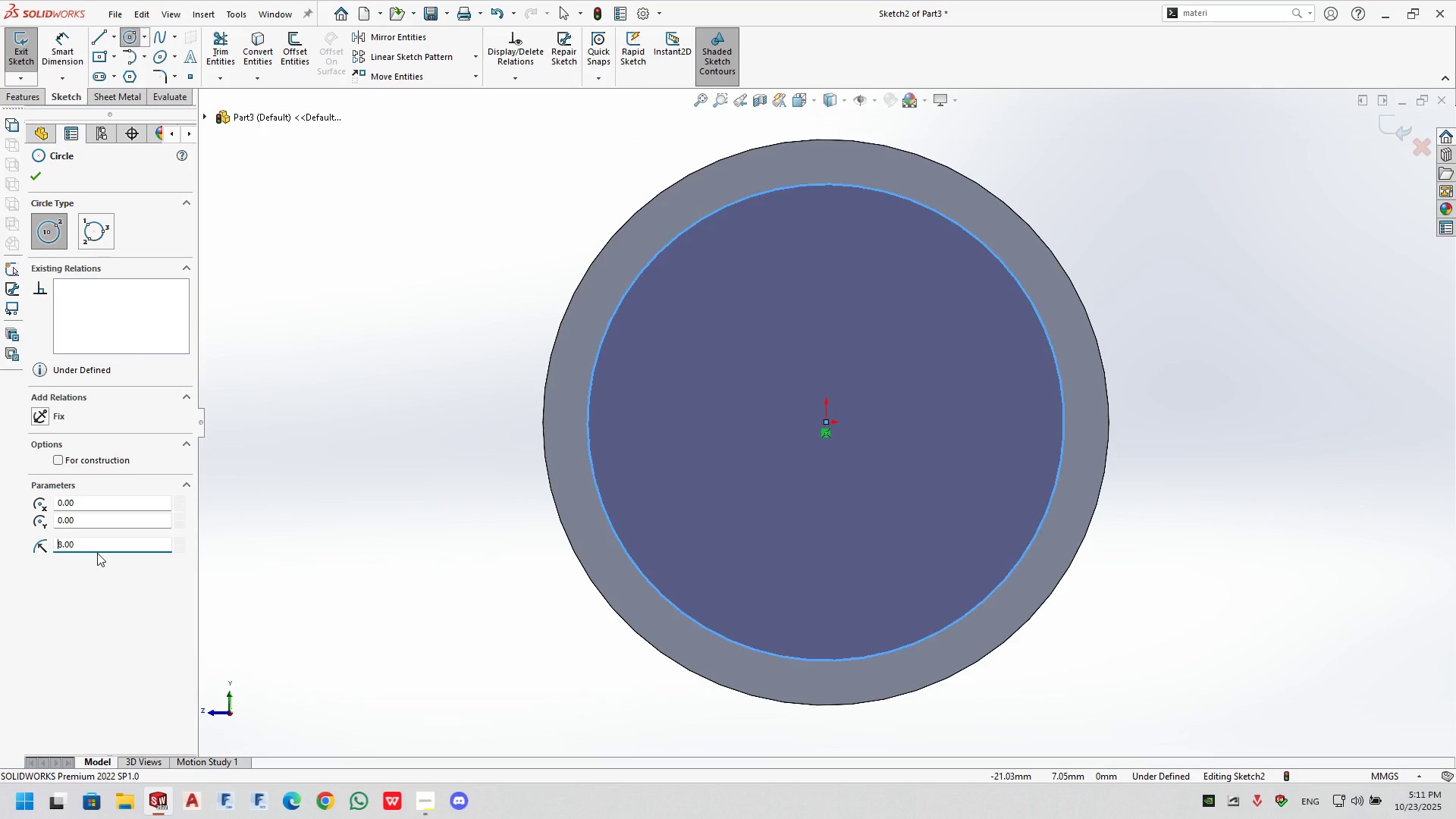 
key(NumpadEnter)
 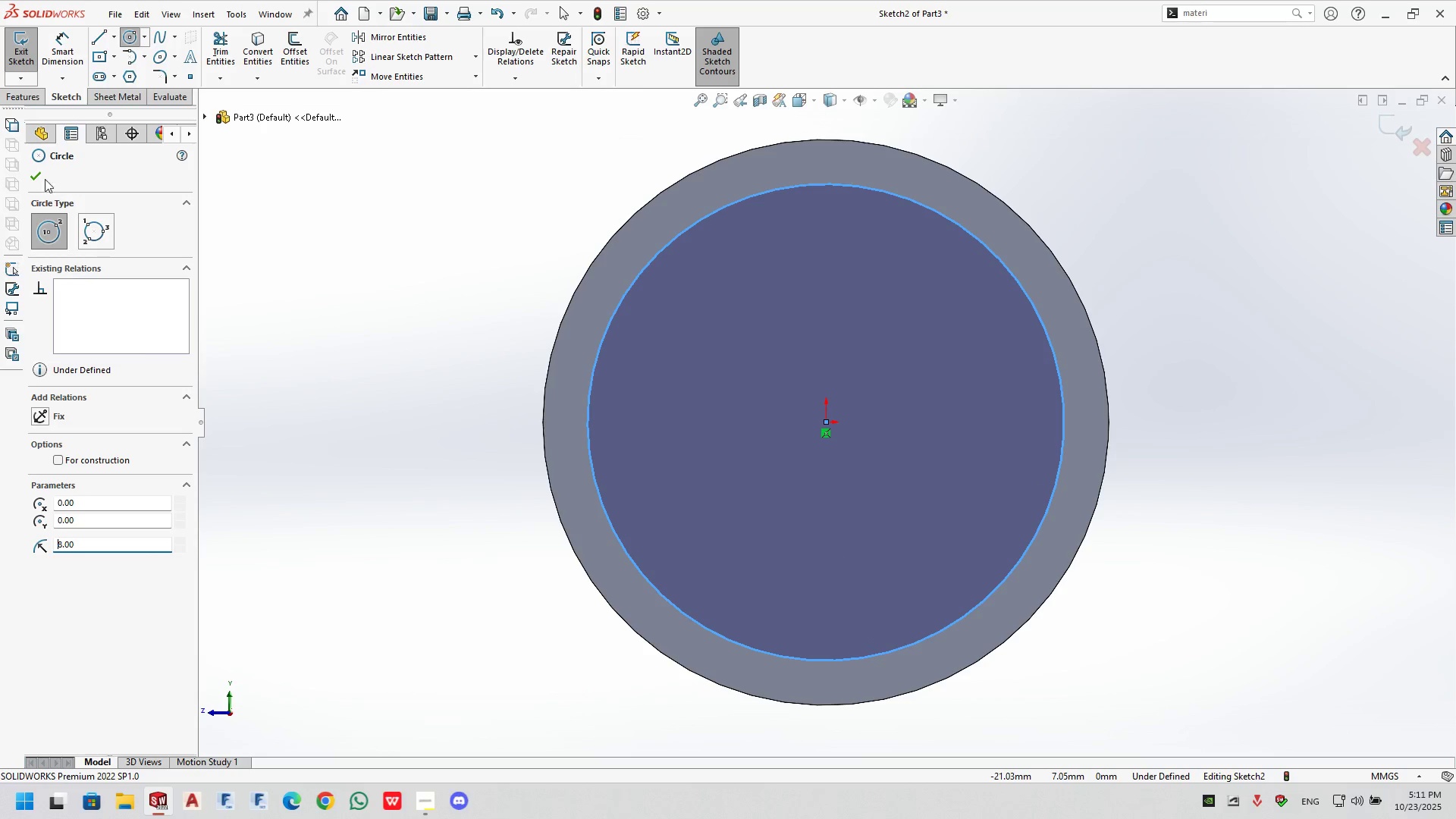 
left_click([40, 167])
 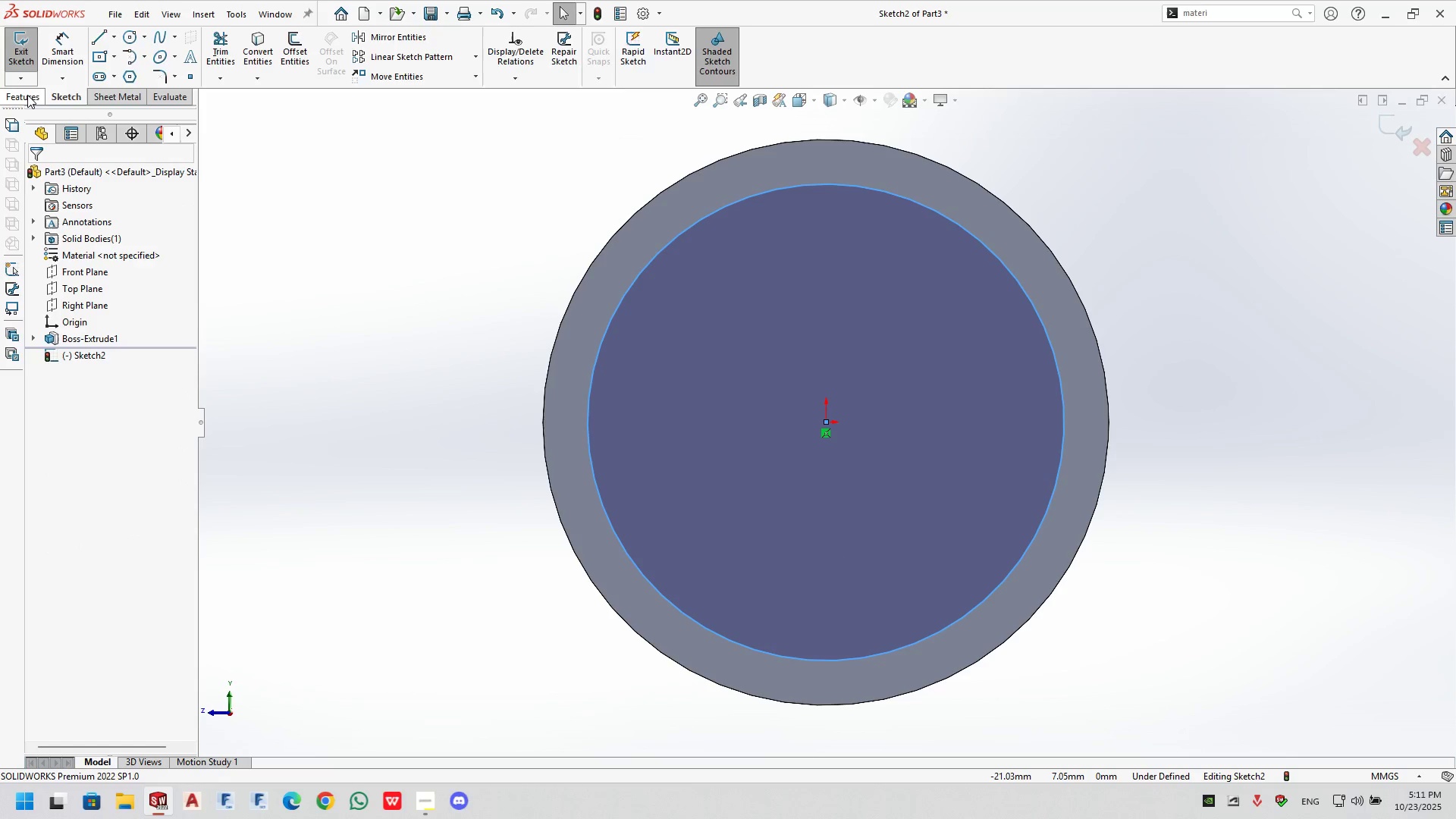 
left_click([27, 95])
 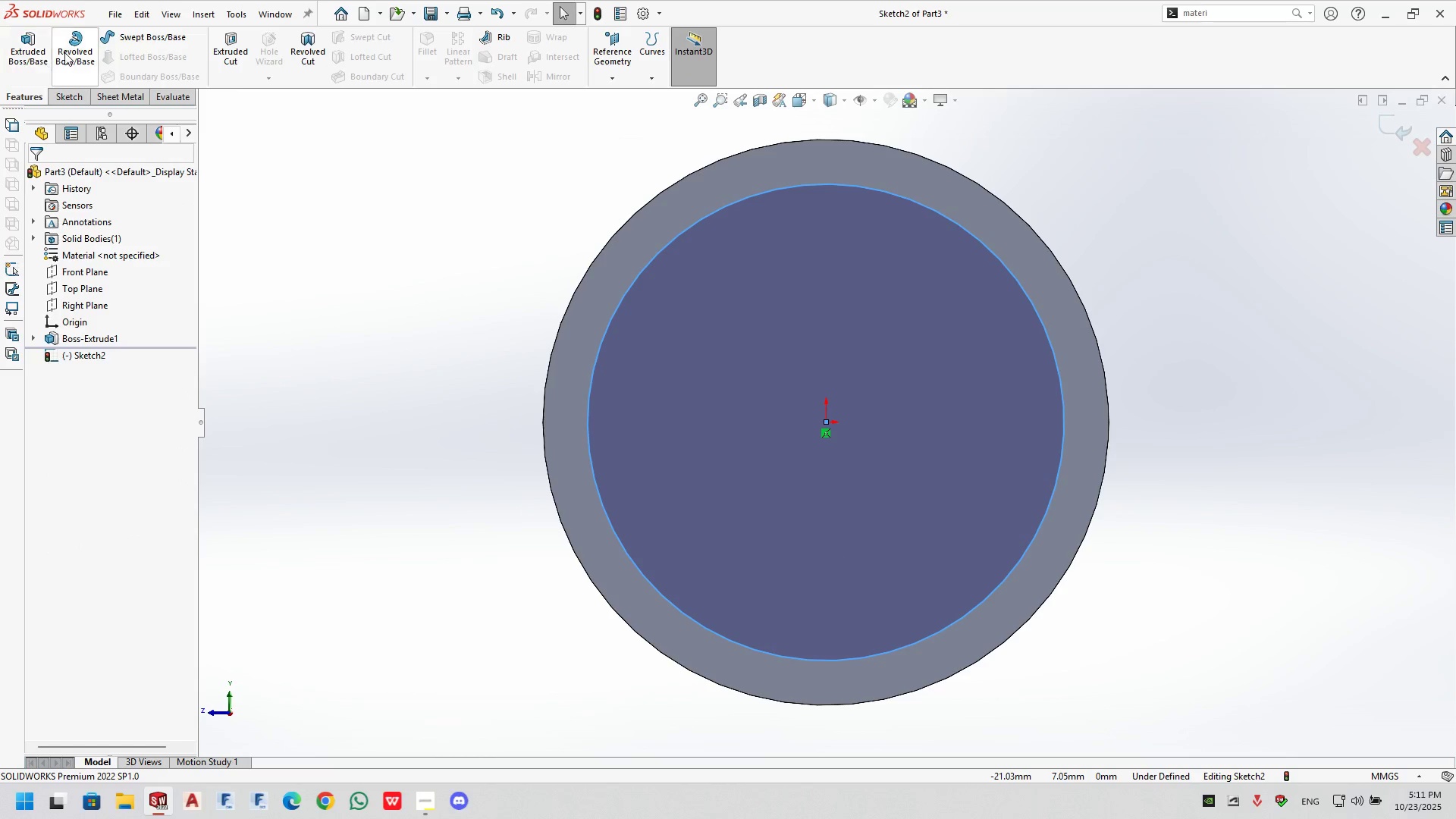 
left_click([235, 49])
 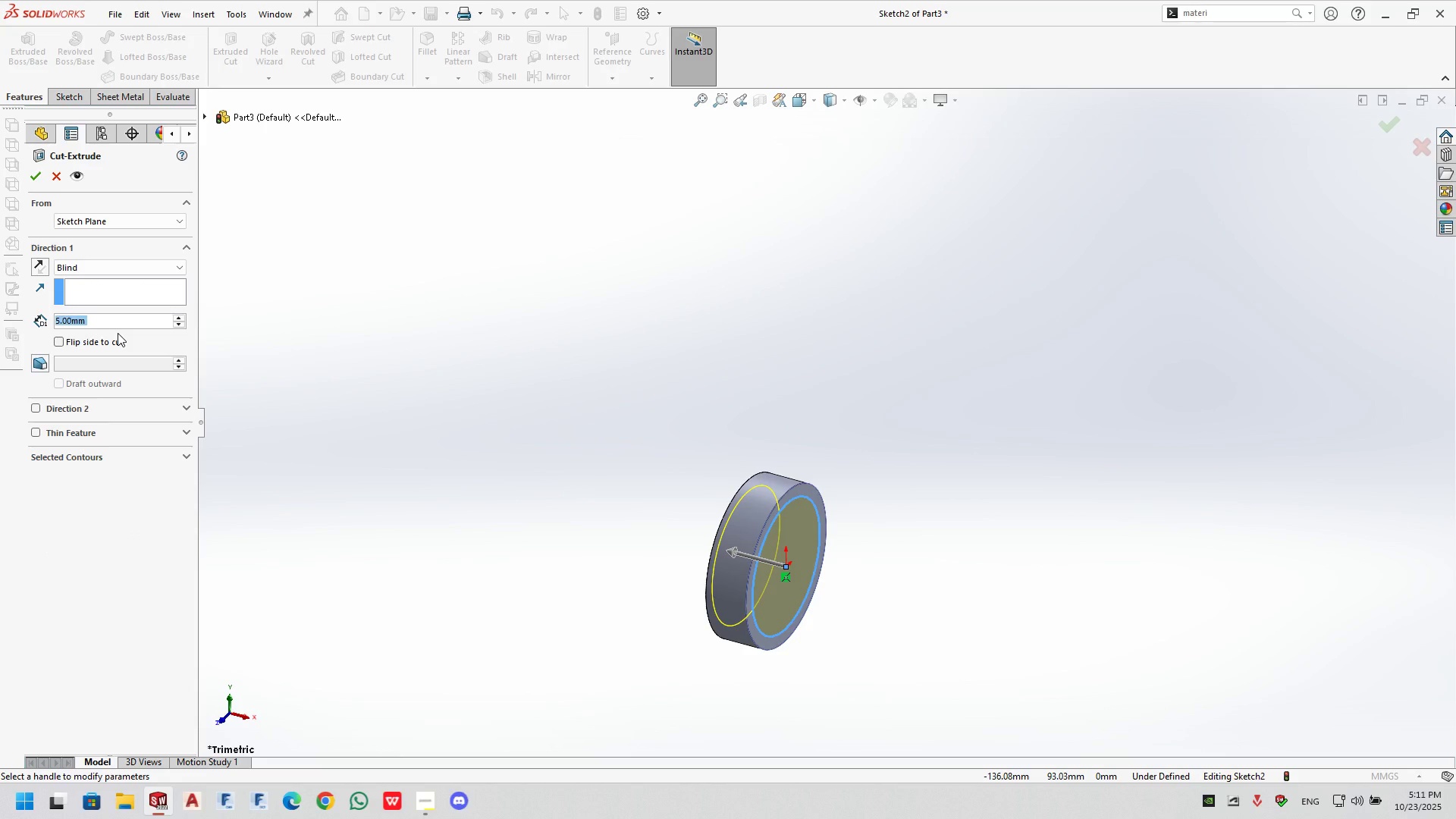 
key(Numpad2)
 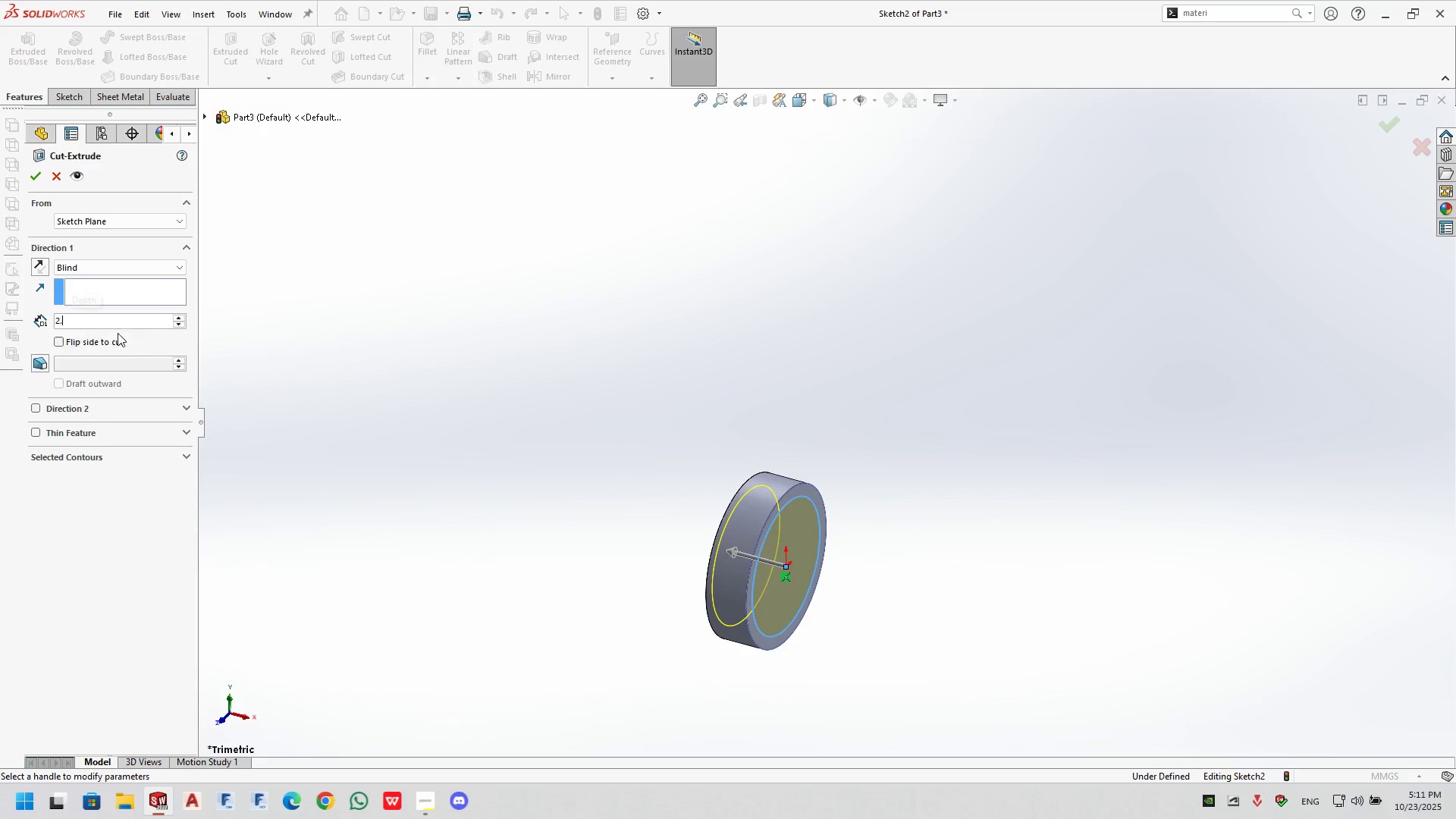 
key(NumpadDecimal)
 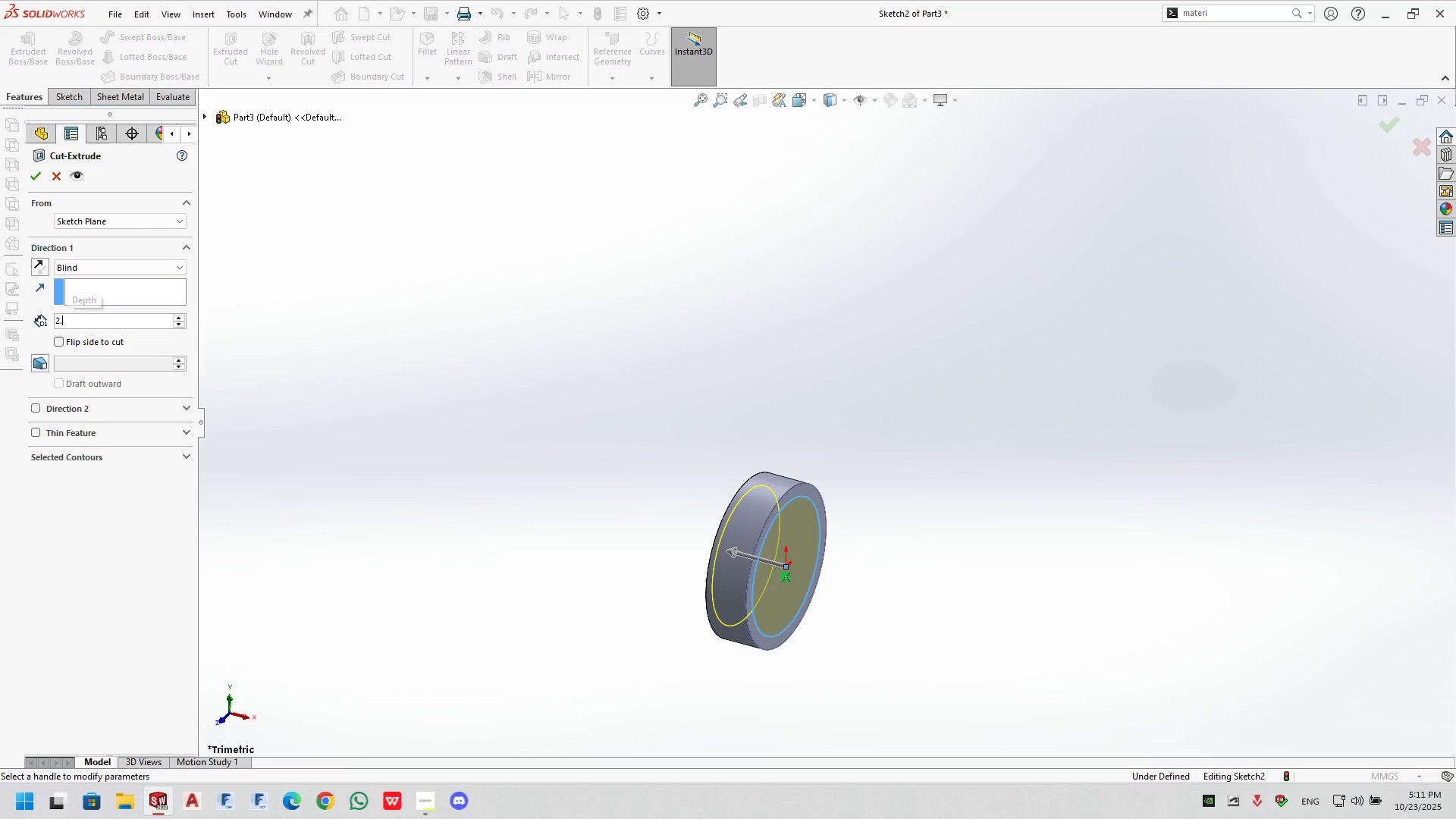 
key(Numpad5)
 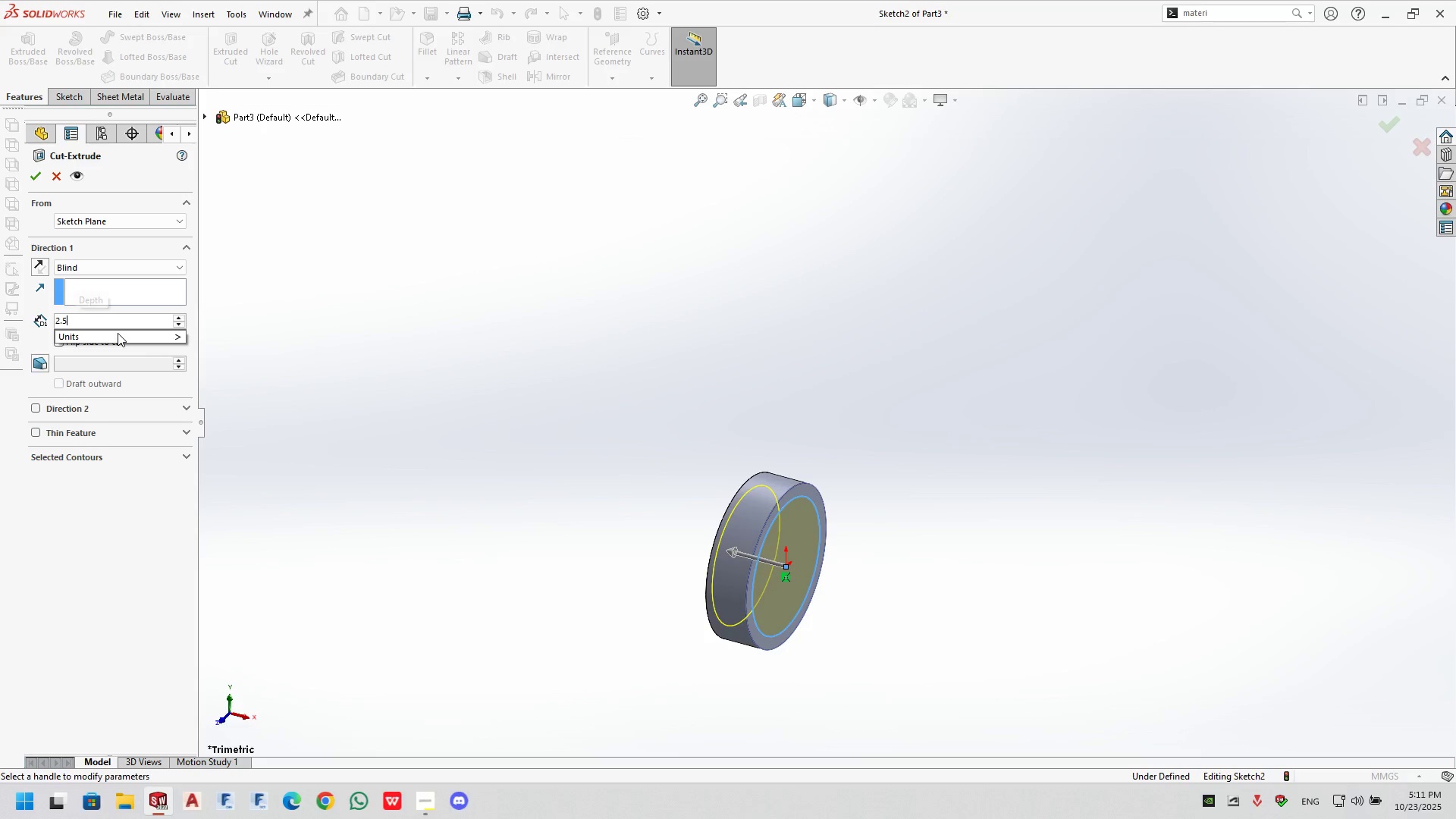 
key(NumpadEnter)
 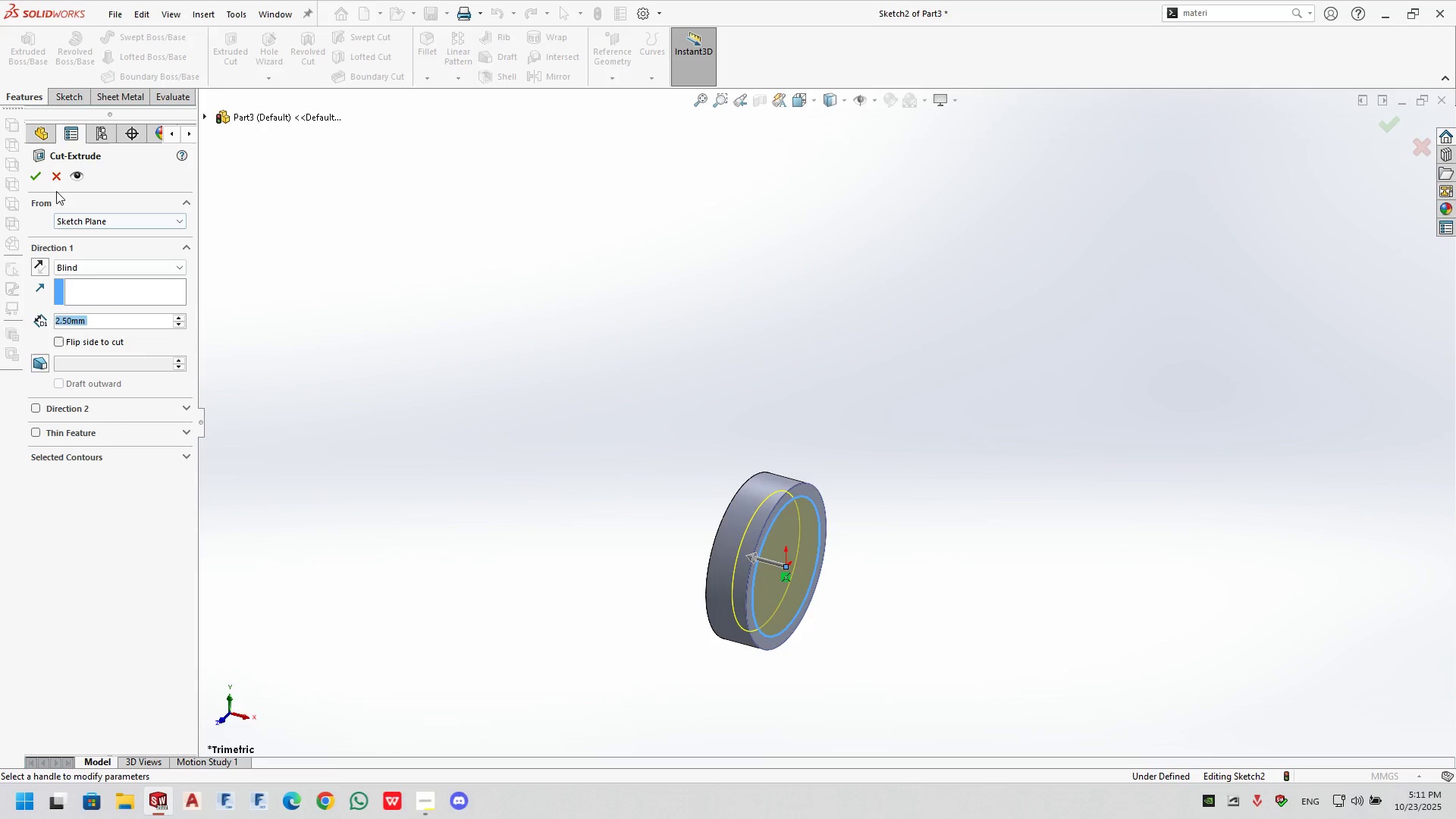 
left_click([42, 174])
 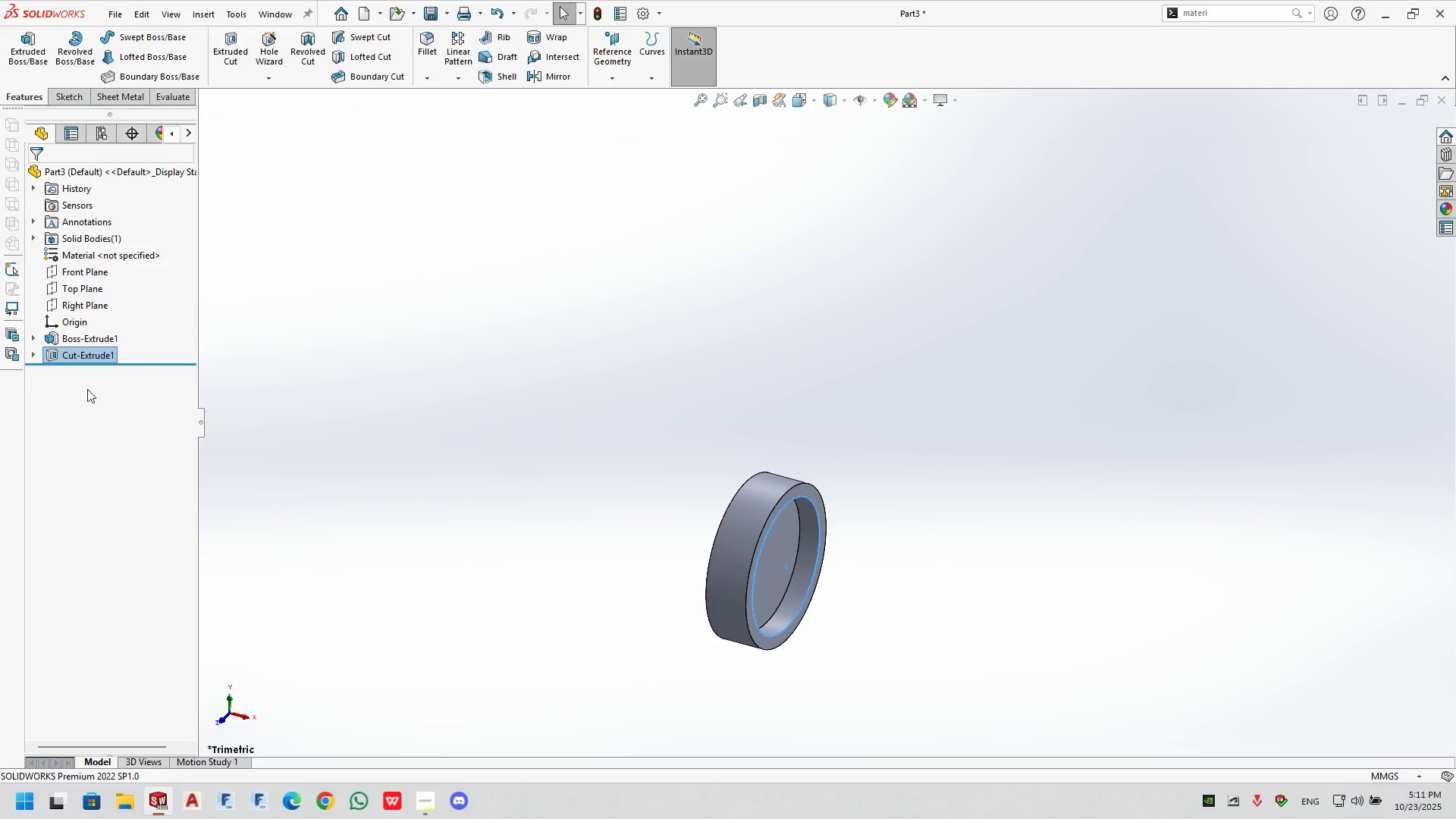 
right_click([65, 356])
 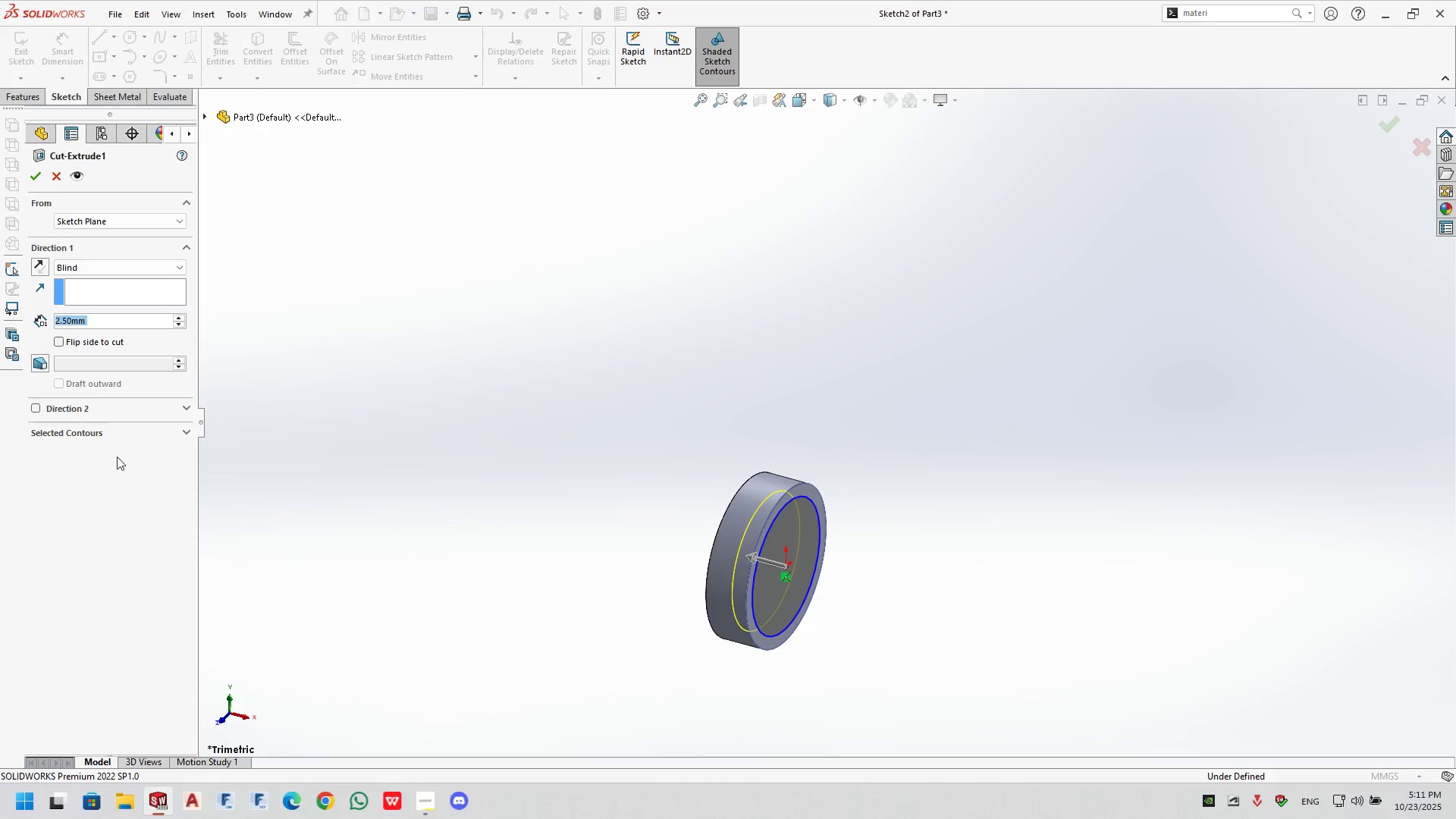 
left_click([54, 341])
 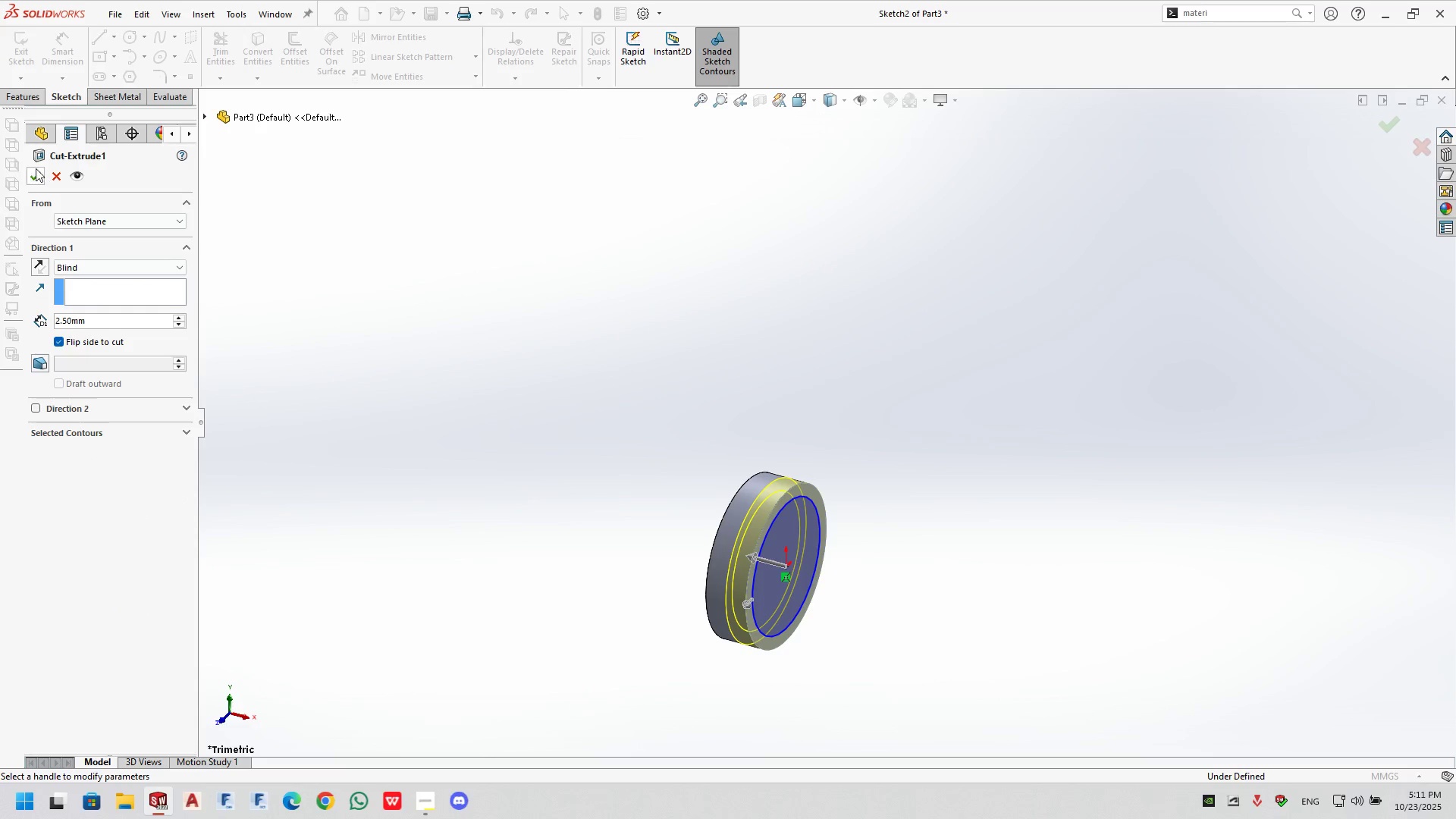 
left_click([33, 170])
 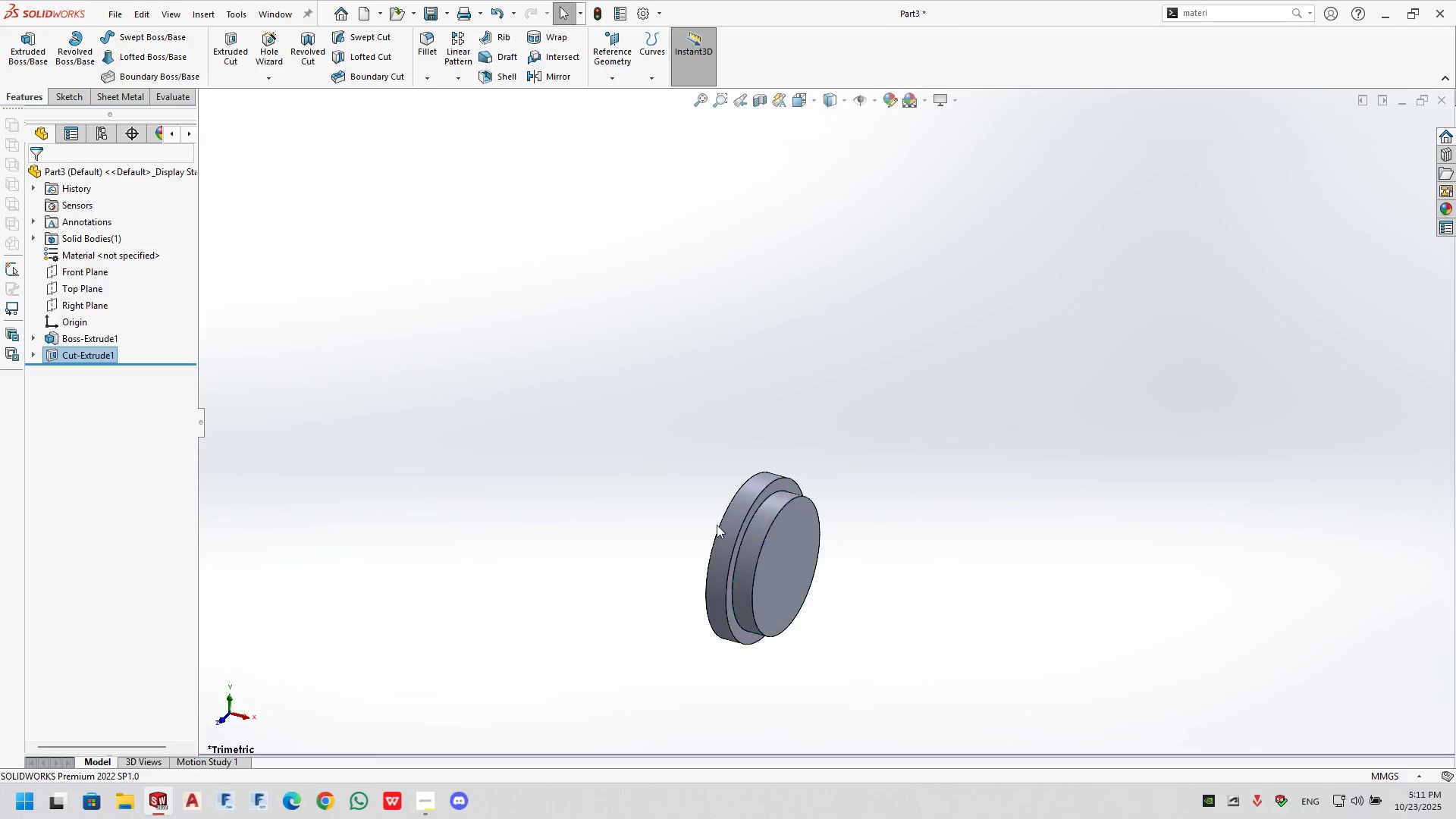 
scroll: coordinate [868, 544], scroll_direction: down, amount: 2.0
 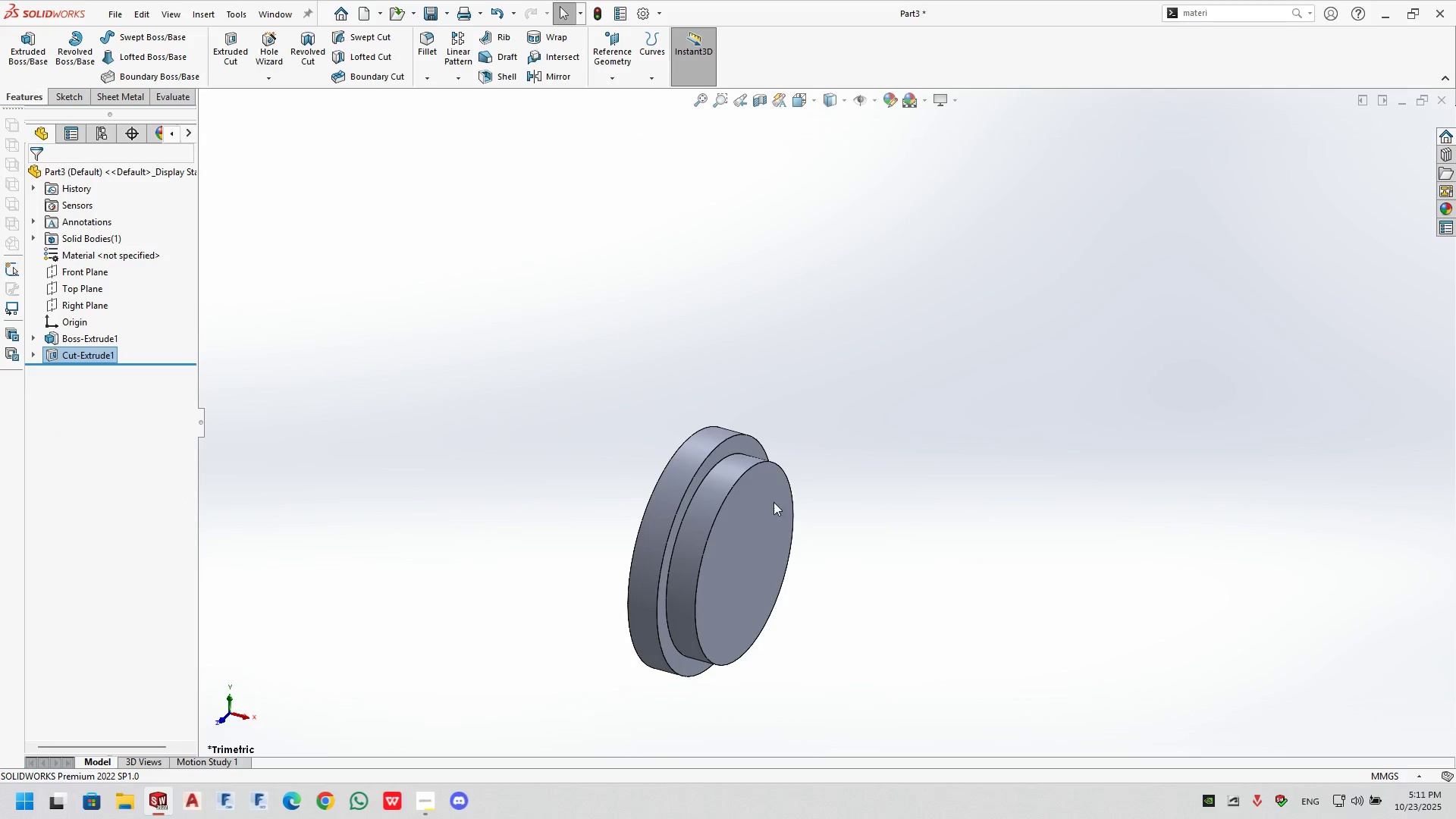 
left_click([769, 498])
 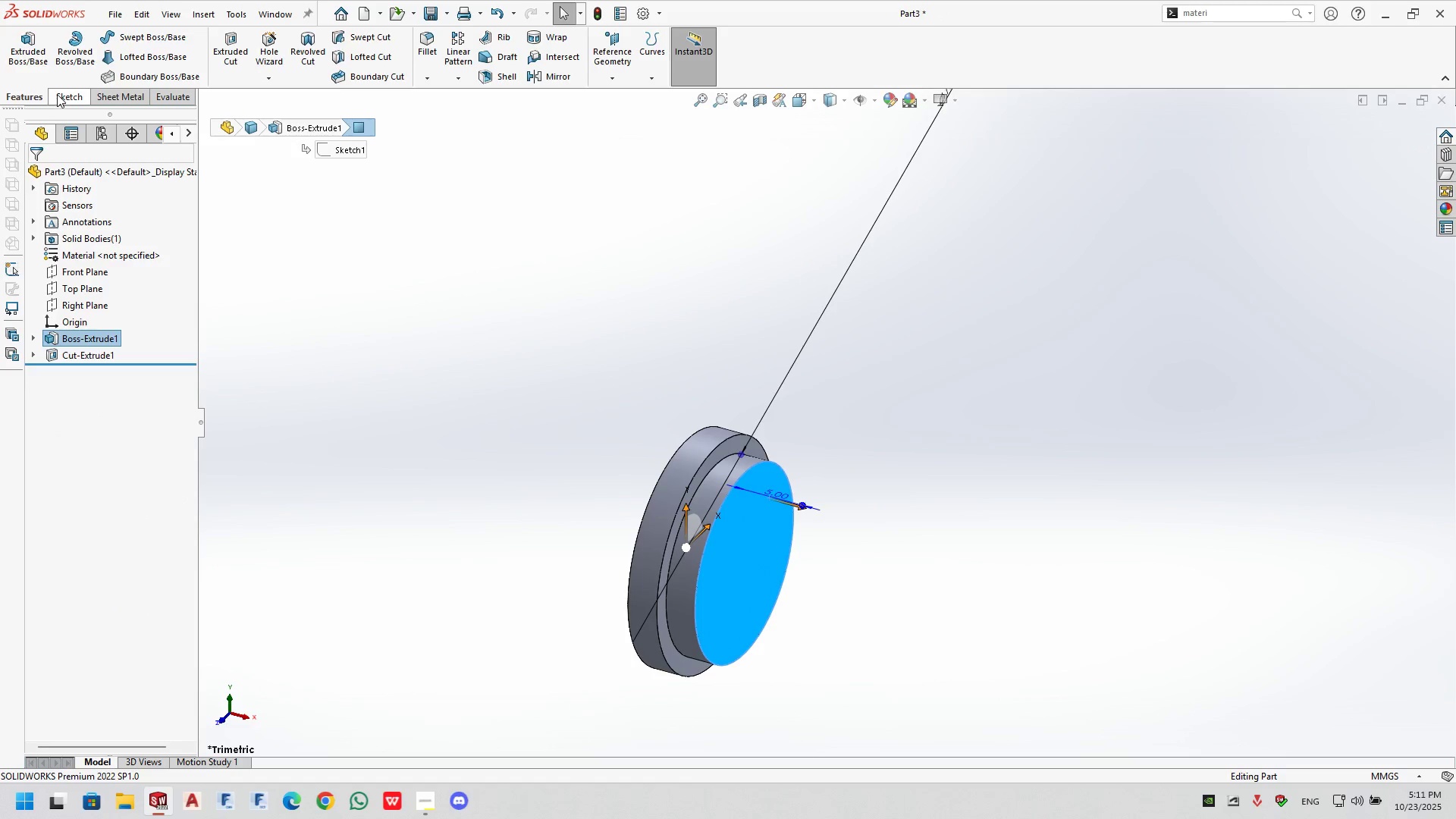 
double_click([34, 45])
 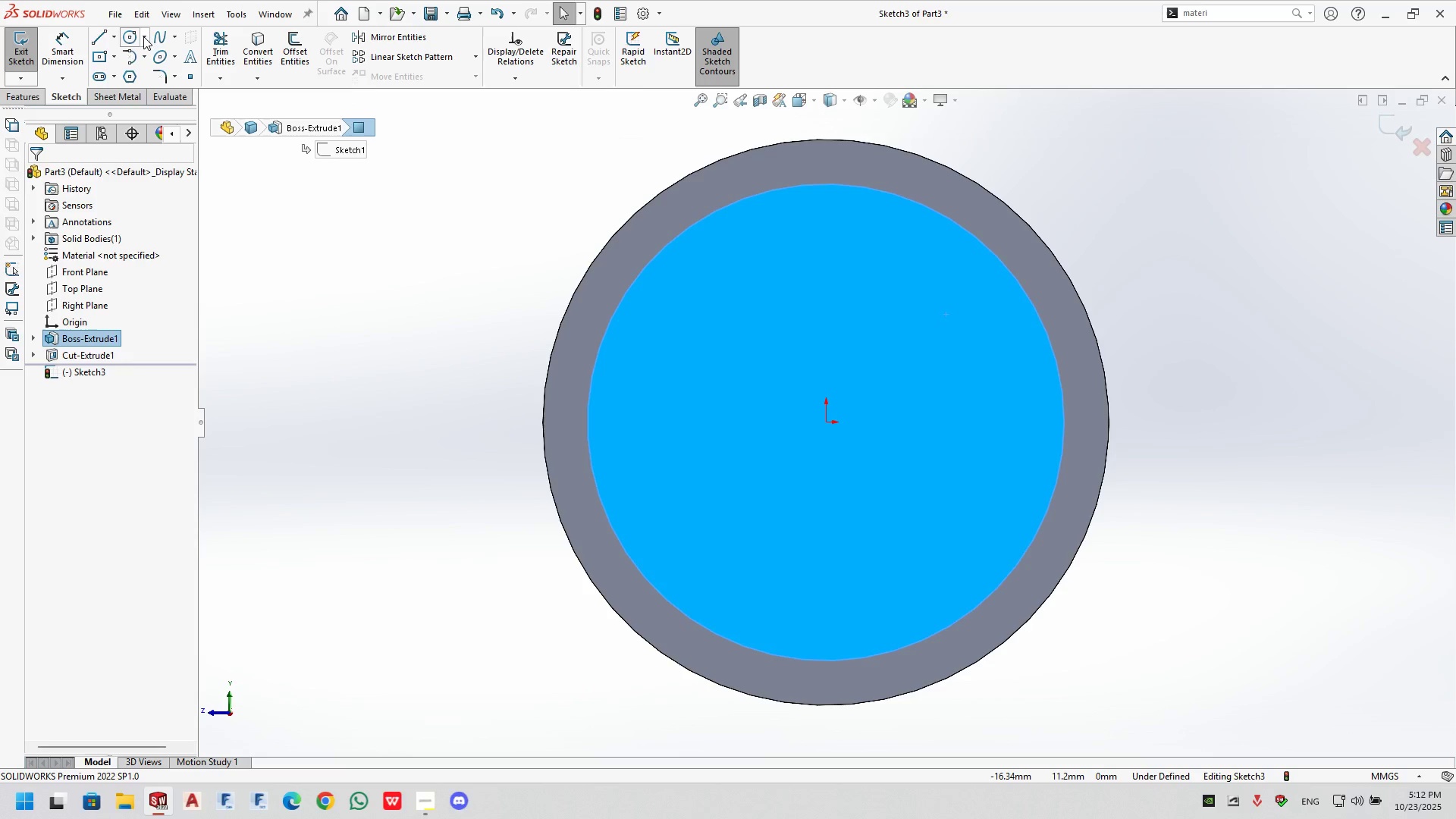 
left_click([128, 39])
 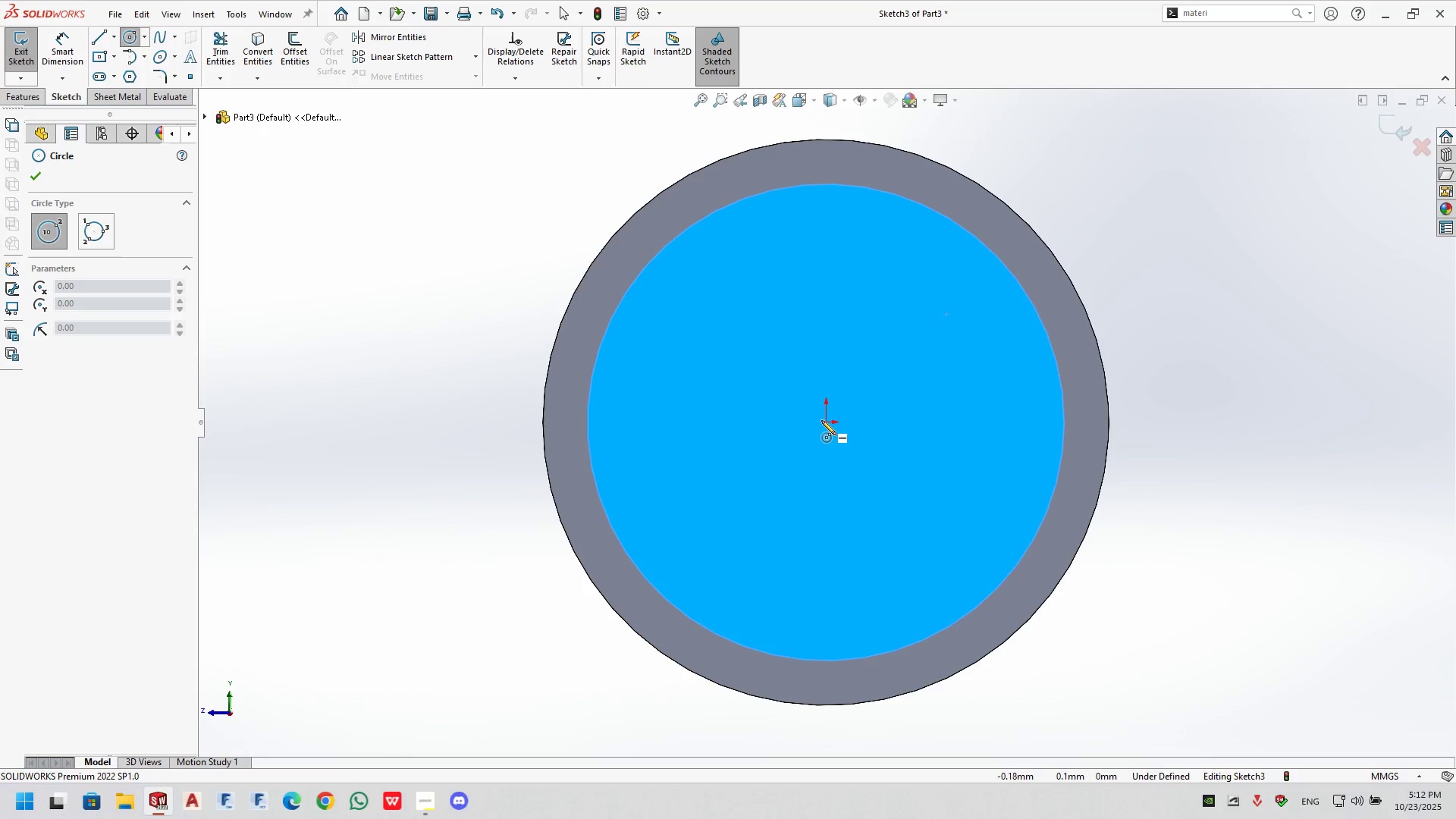 
left_click([824, 420])
 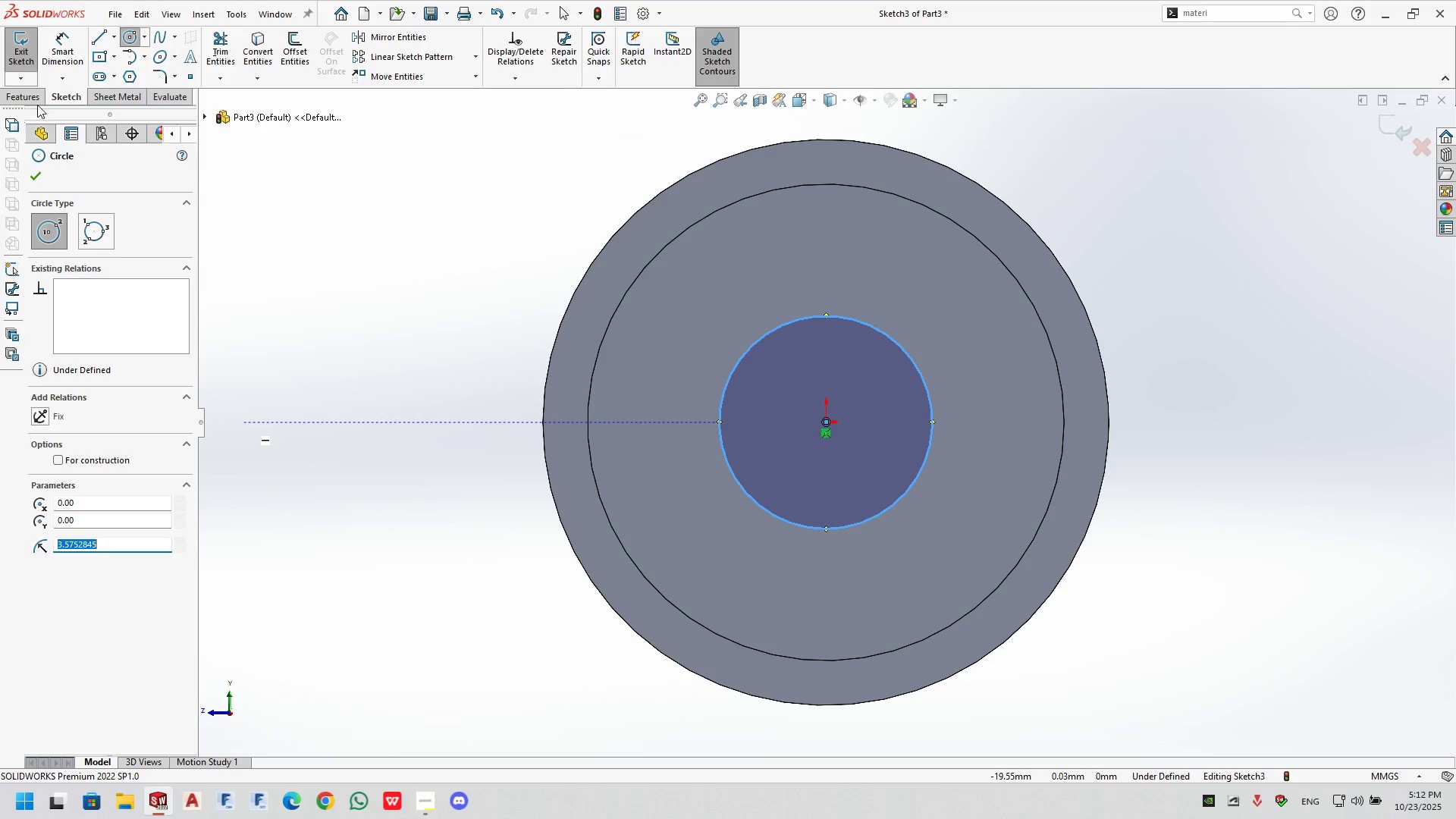 
left_click([63, 66])
 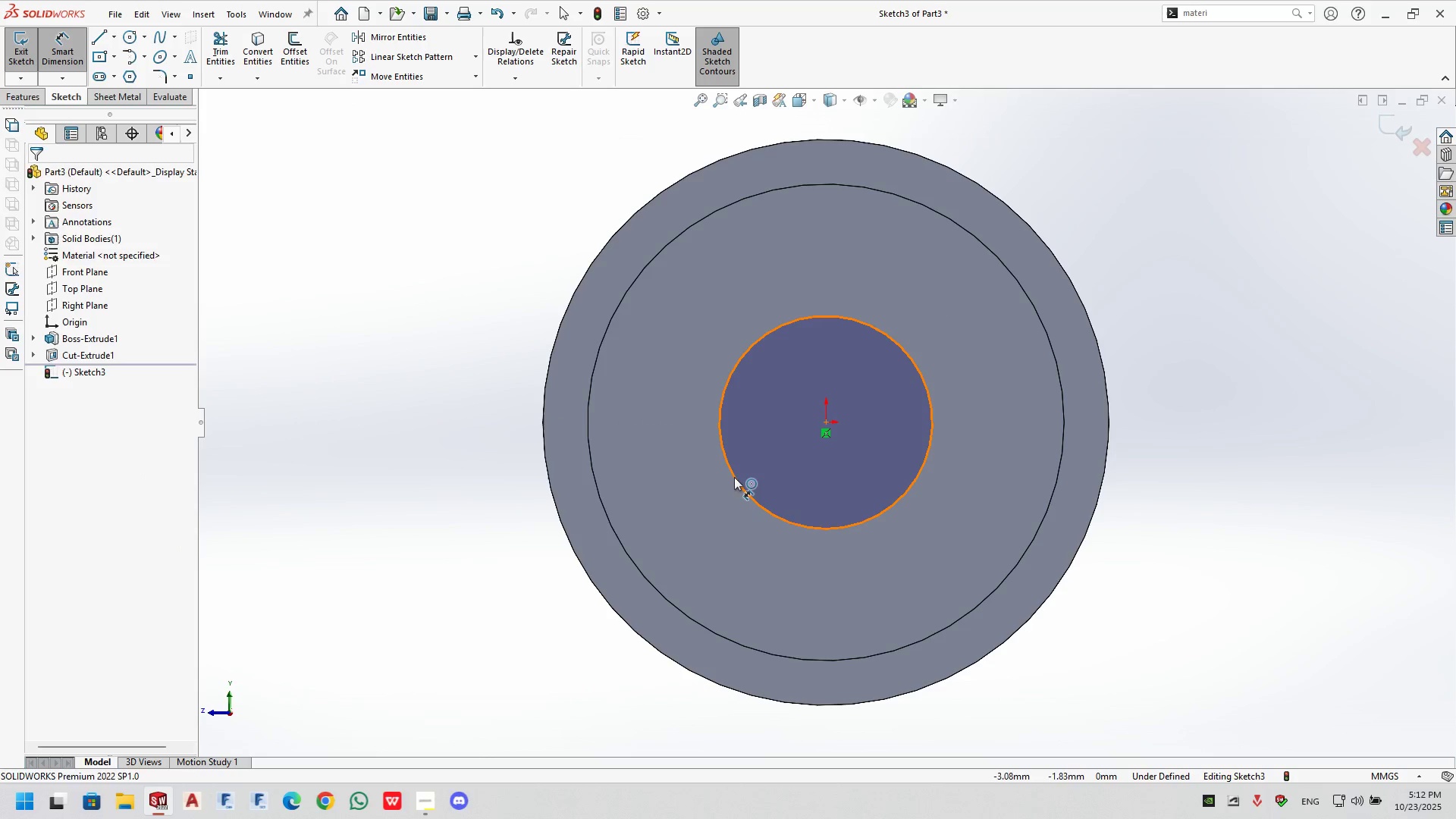 
double_click([249, 571])
 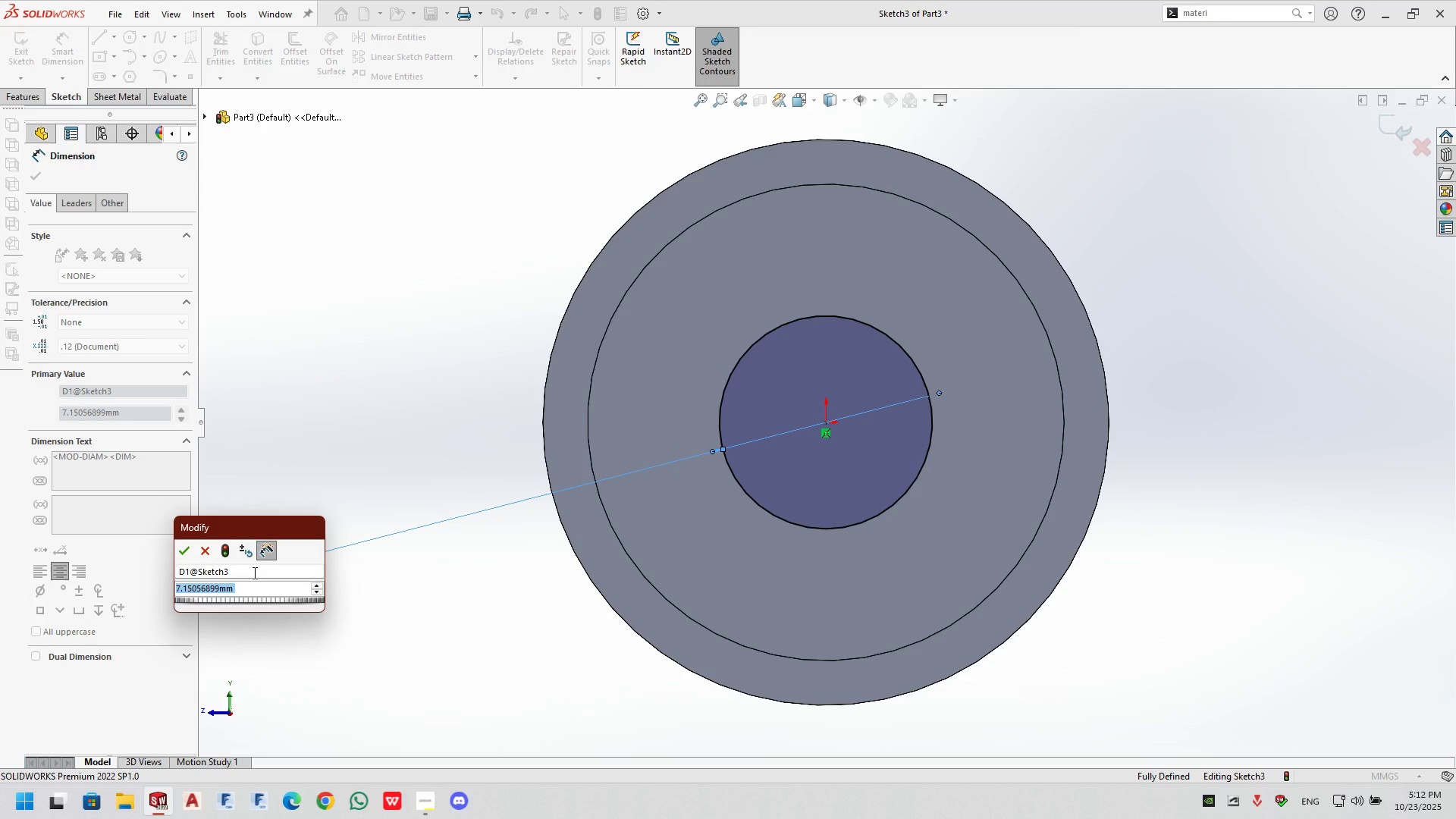 
key(Numpad1)
 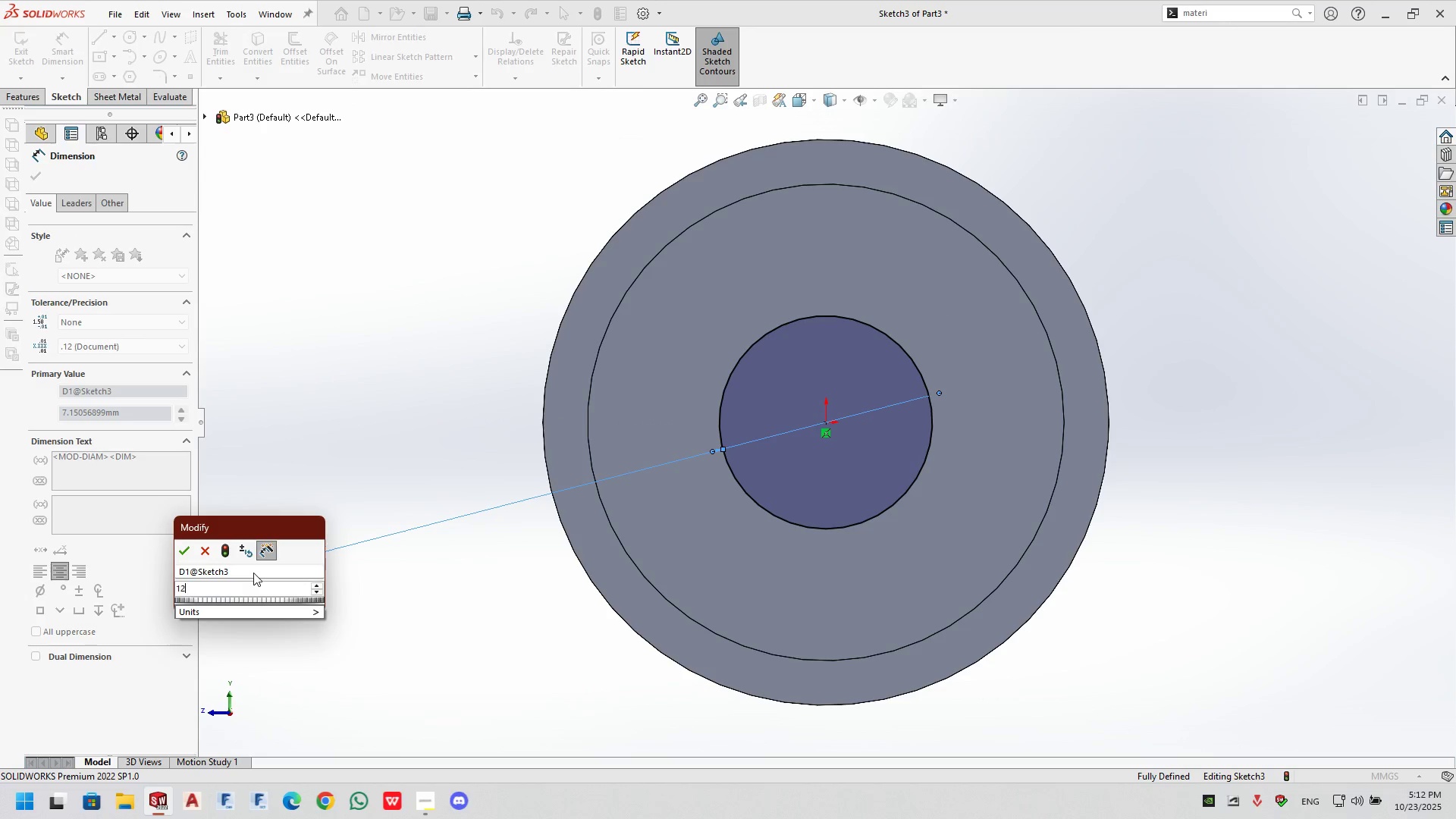 
key(Numpad2)
 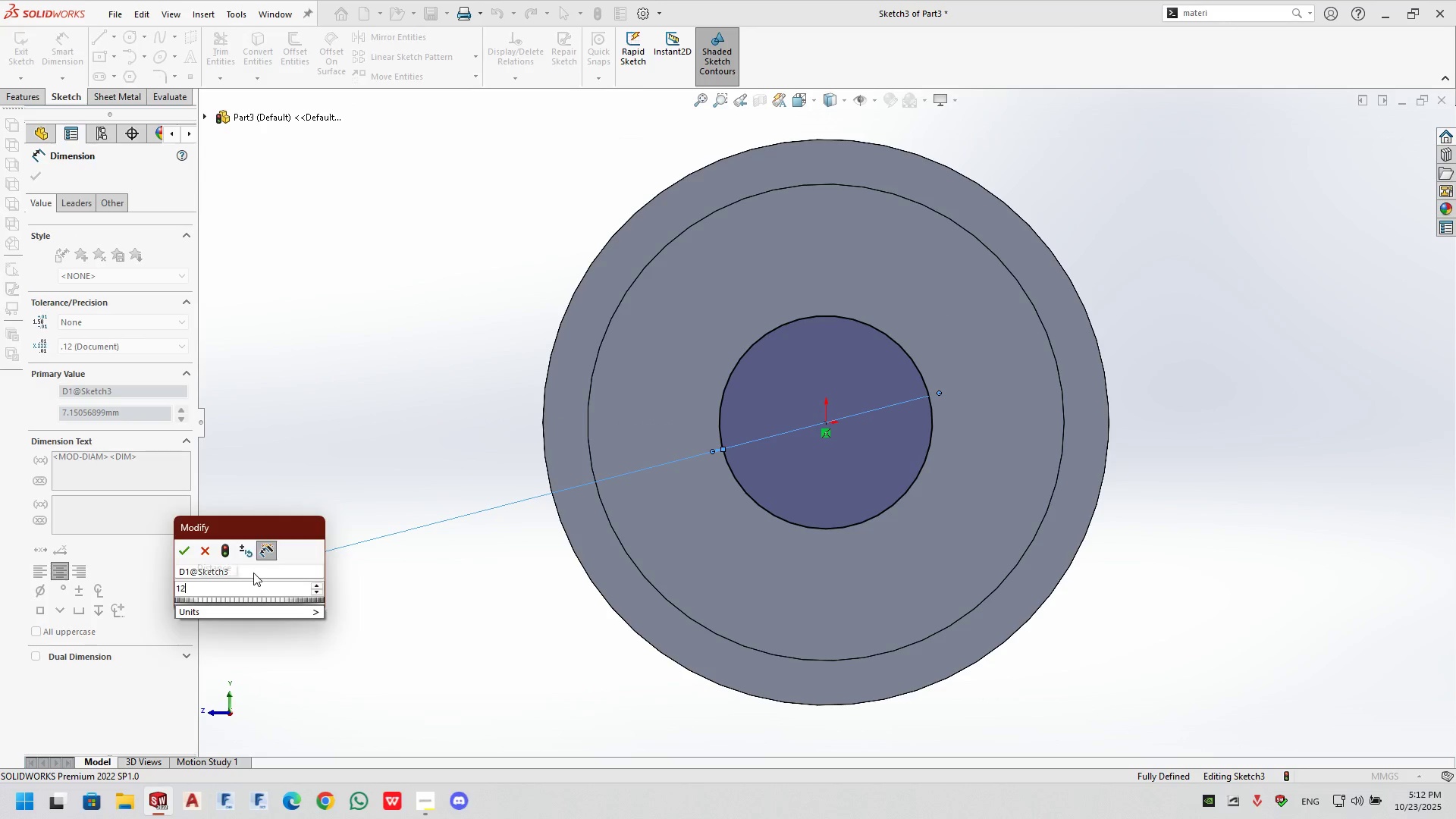 
key(NumpadEnter)
 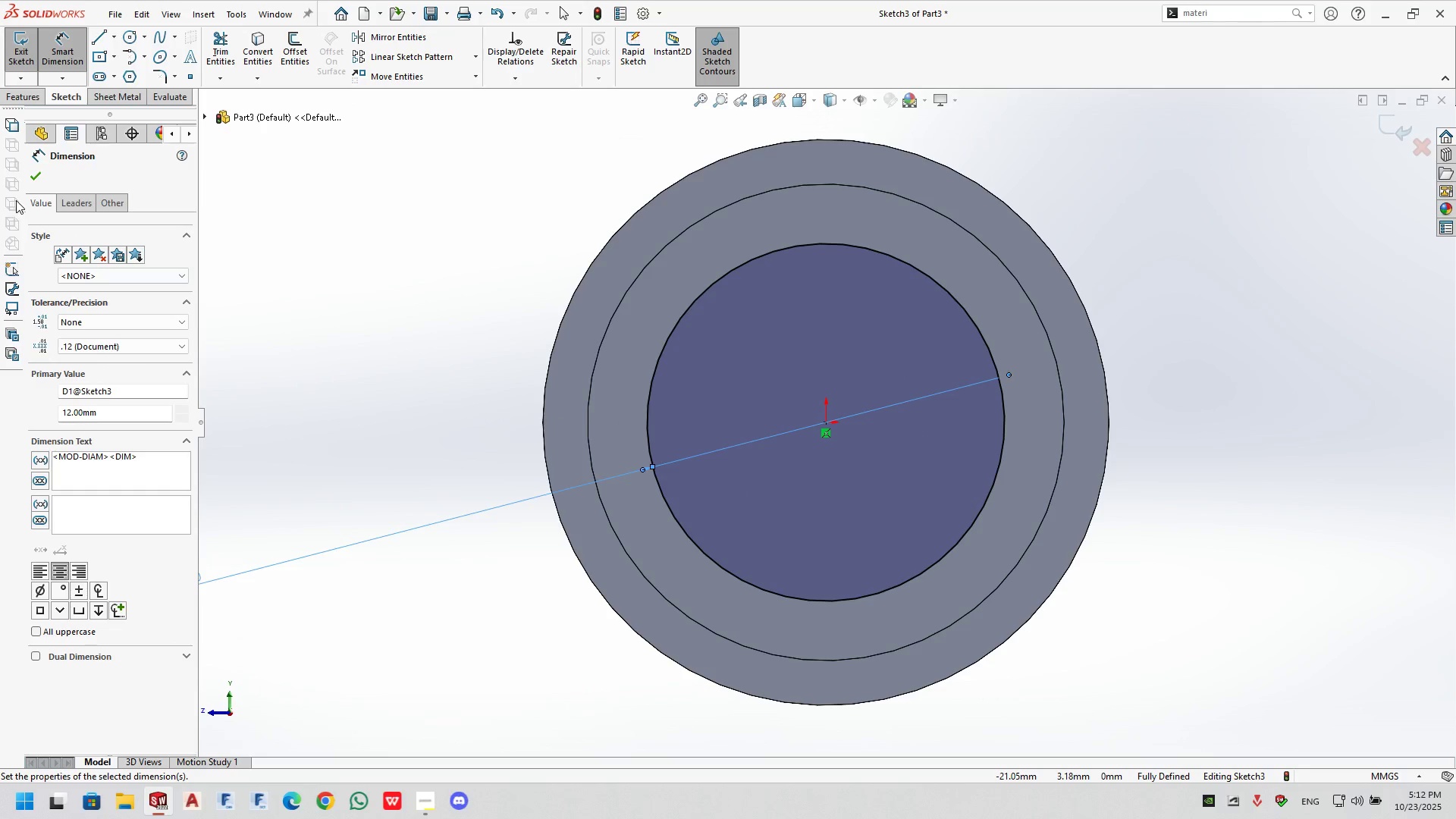 
left_click([27, 173])
 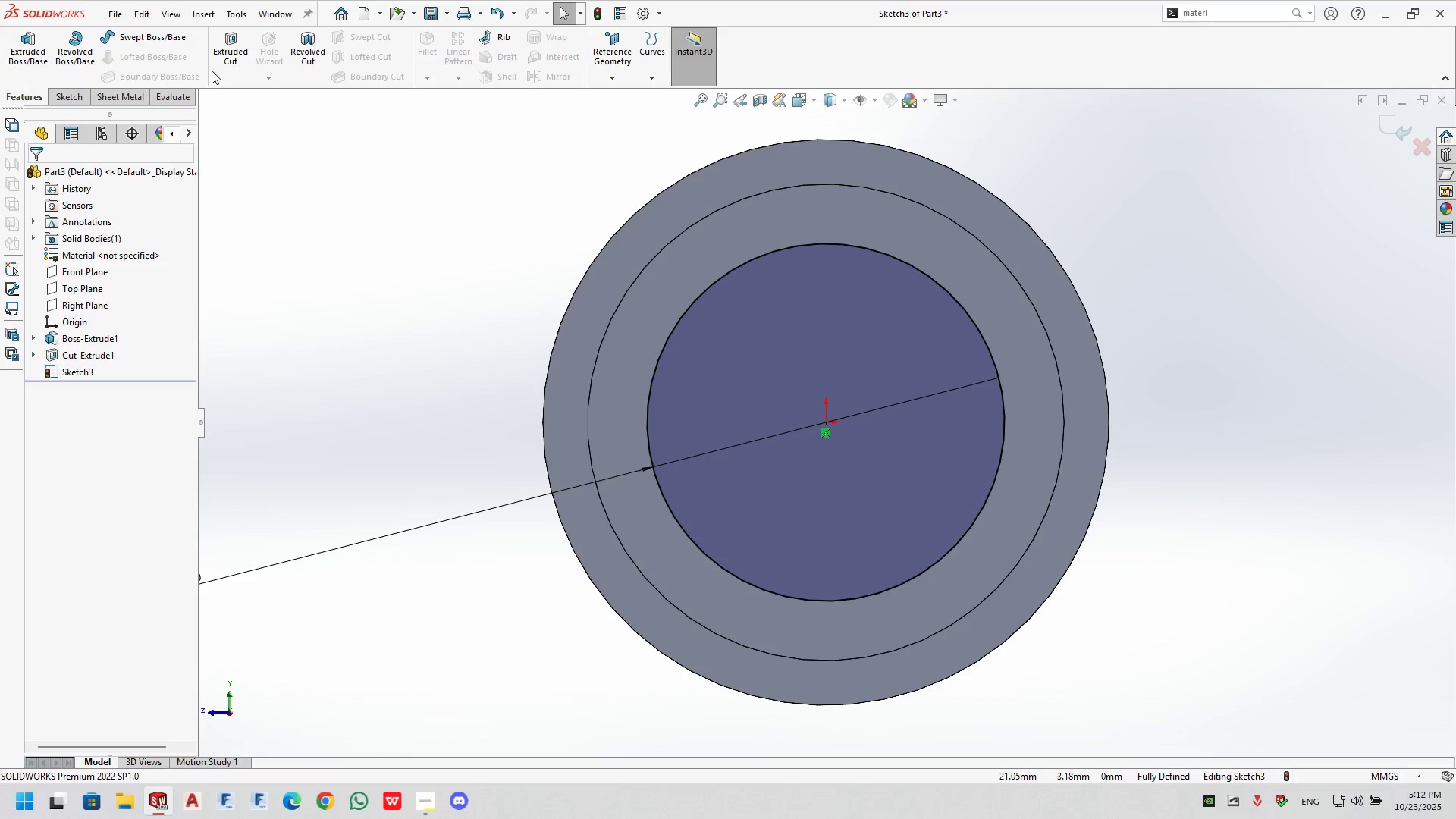 
double_click([242, 52])
 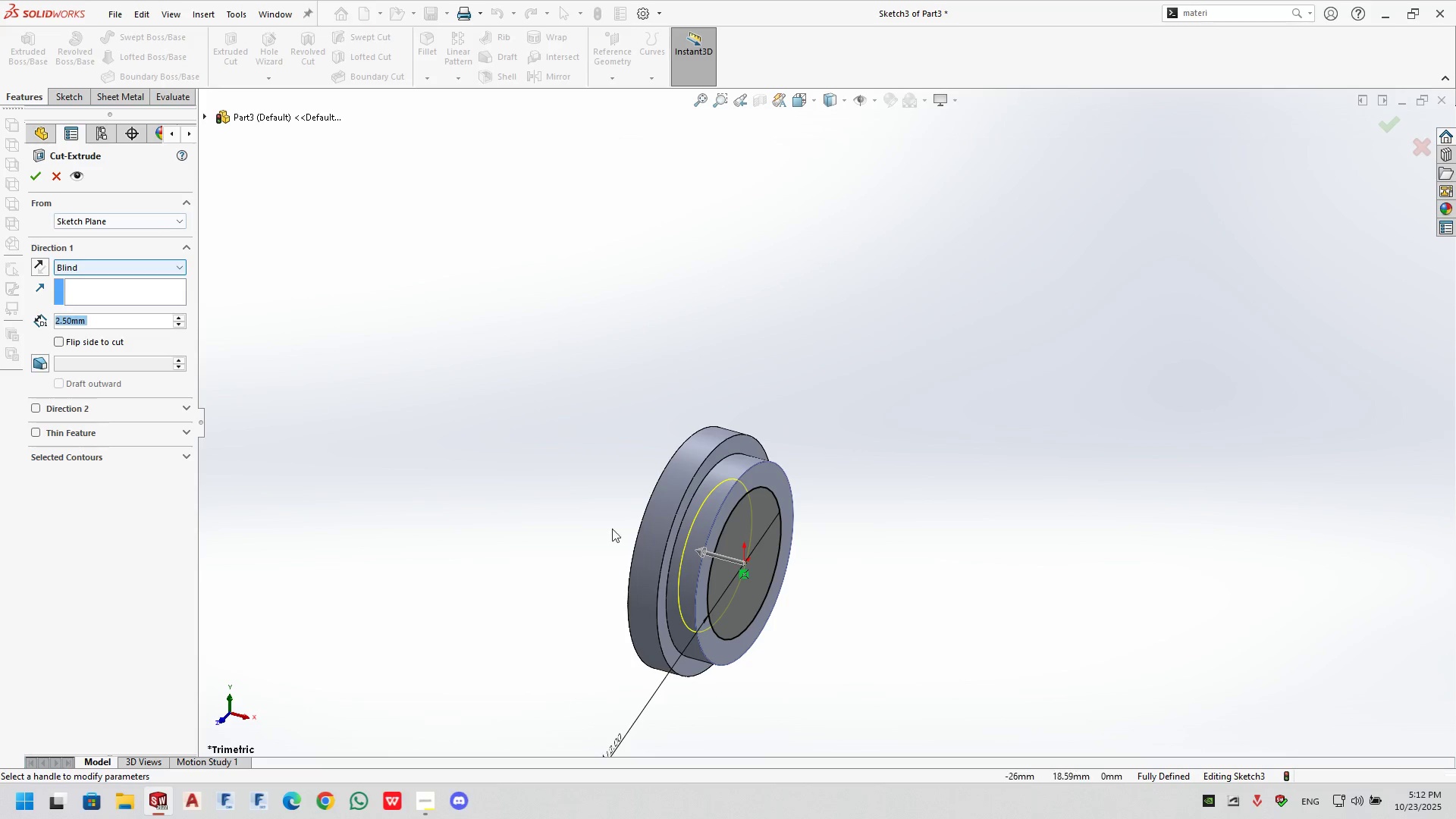 
left_click_drag(start_coordinate=[702, 550], to_coordinate=[596, 535])
 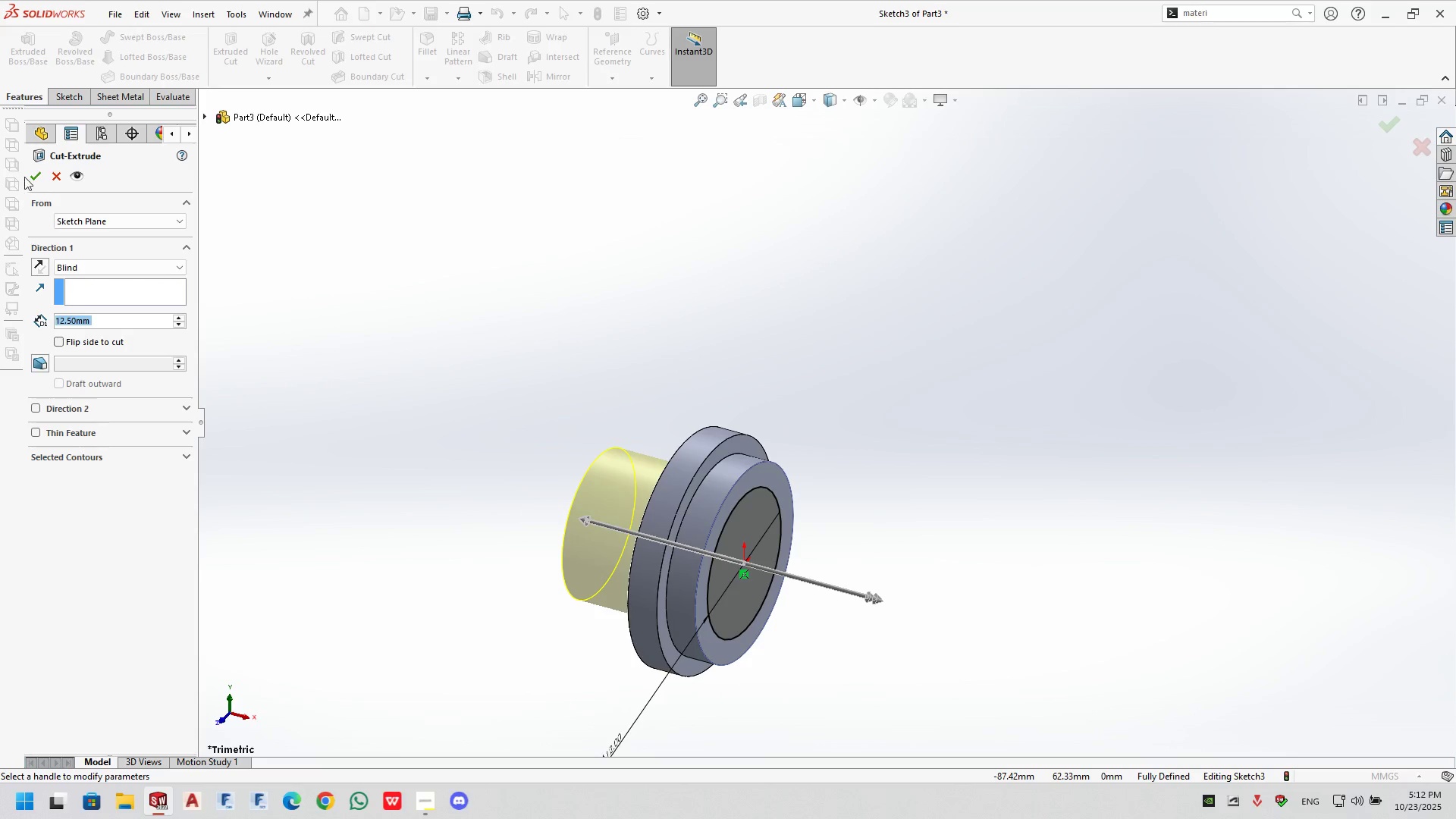 
left_click([38, 171])
 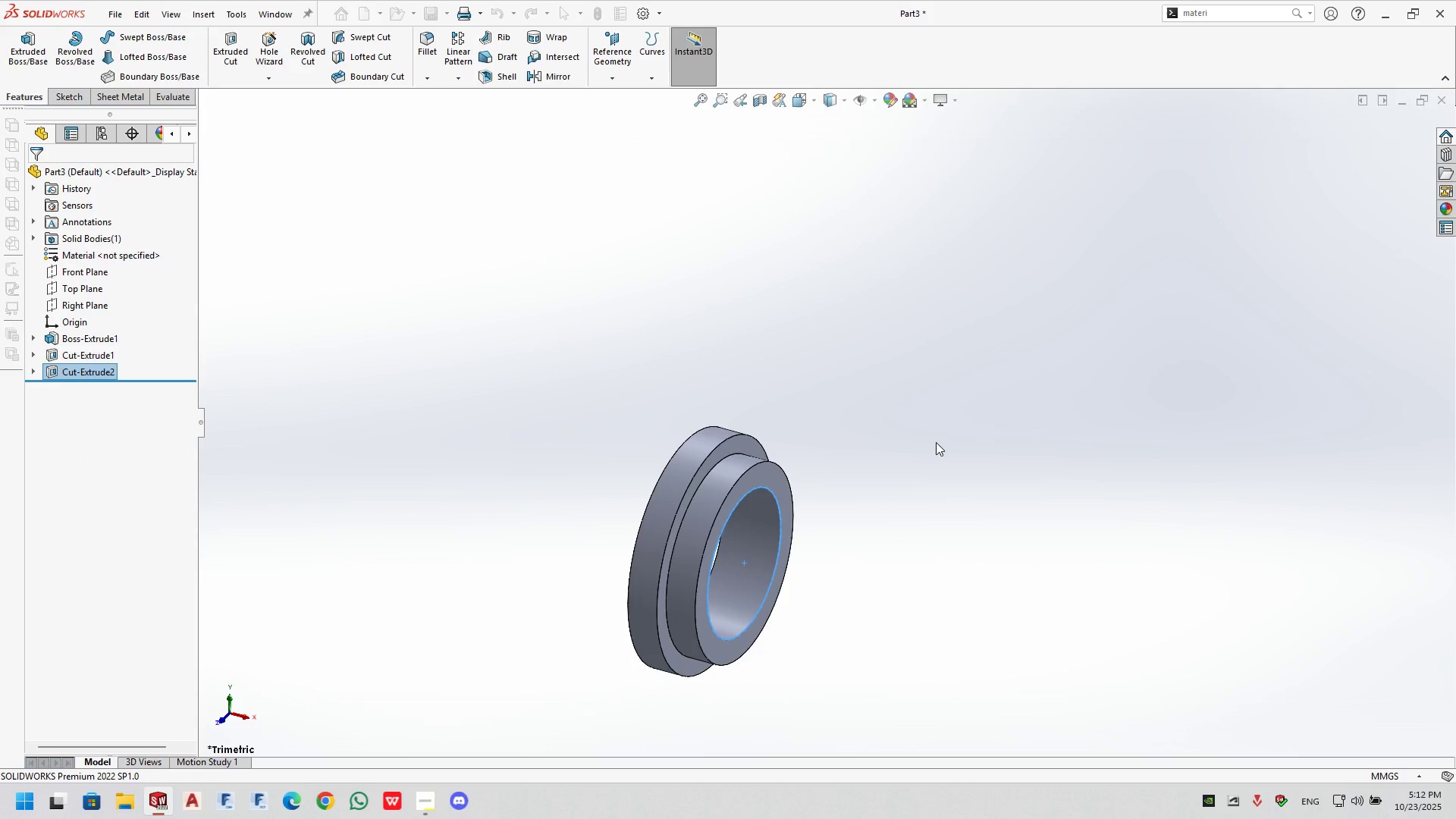 
left_click([986, 414])
 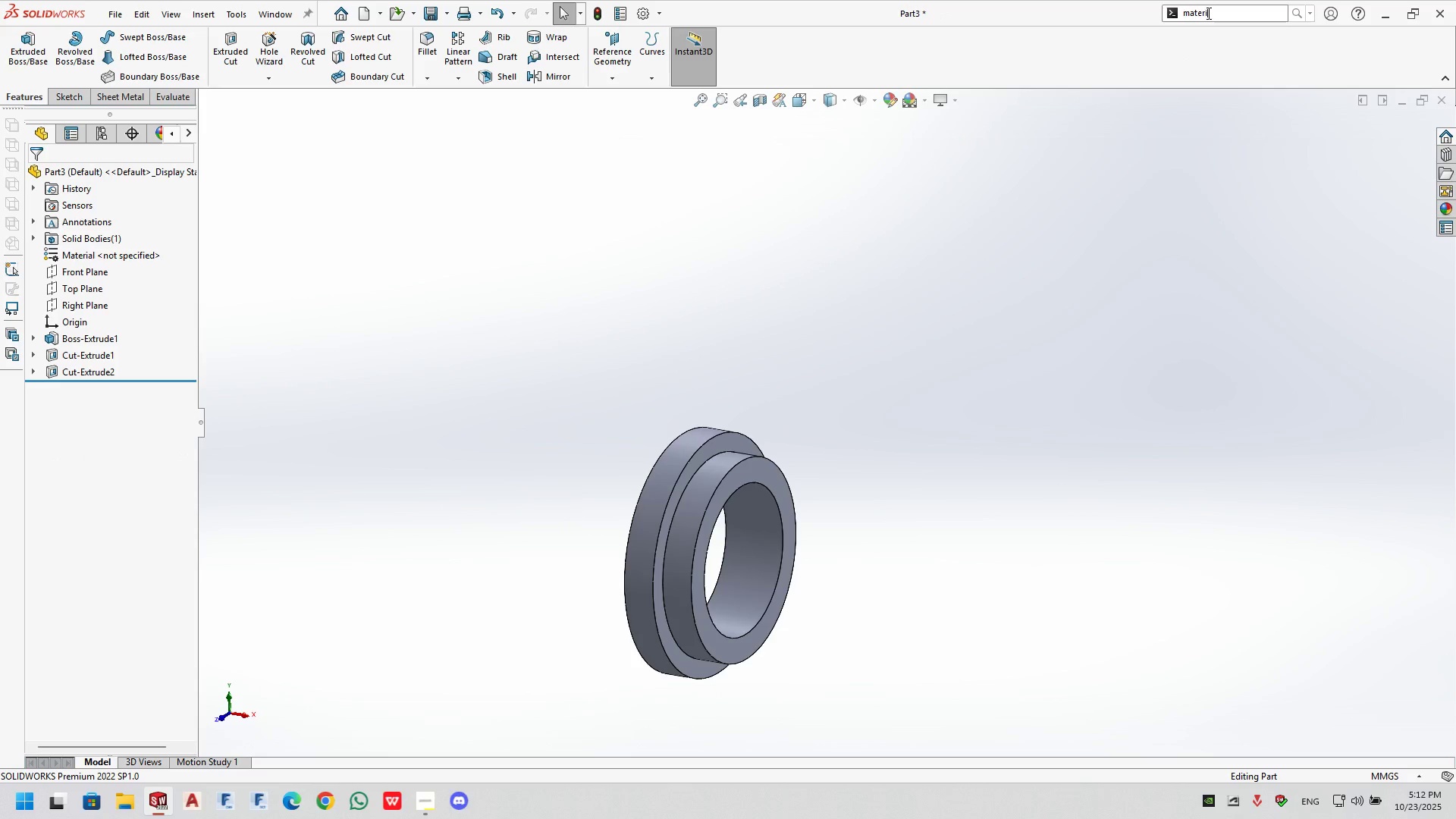 
double_click([1223, 11])
 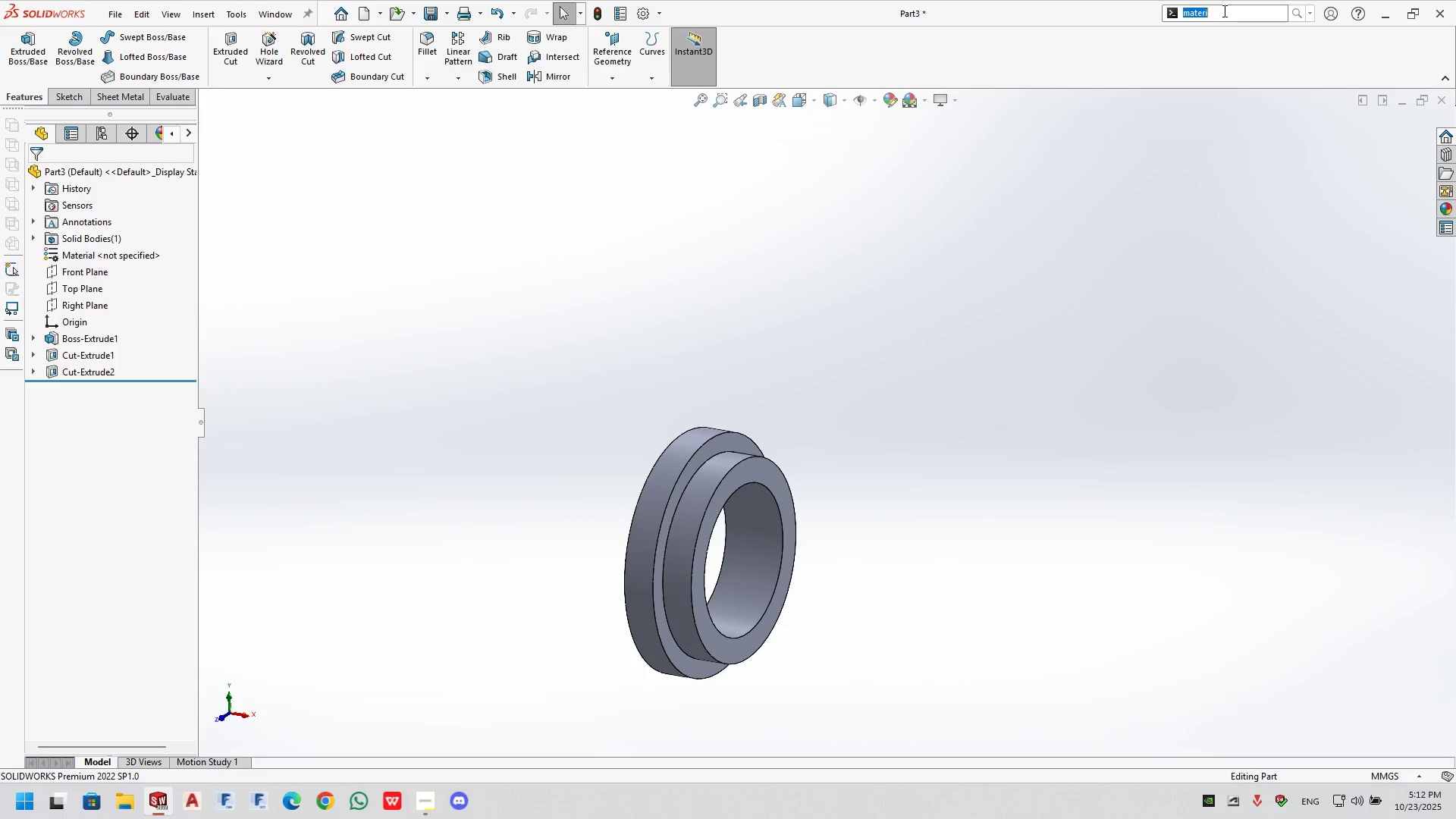 
triple_click([1223, 11])
 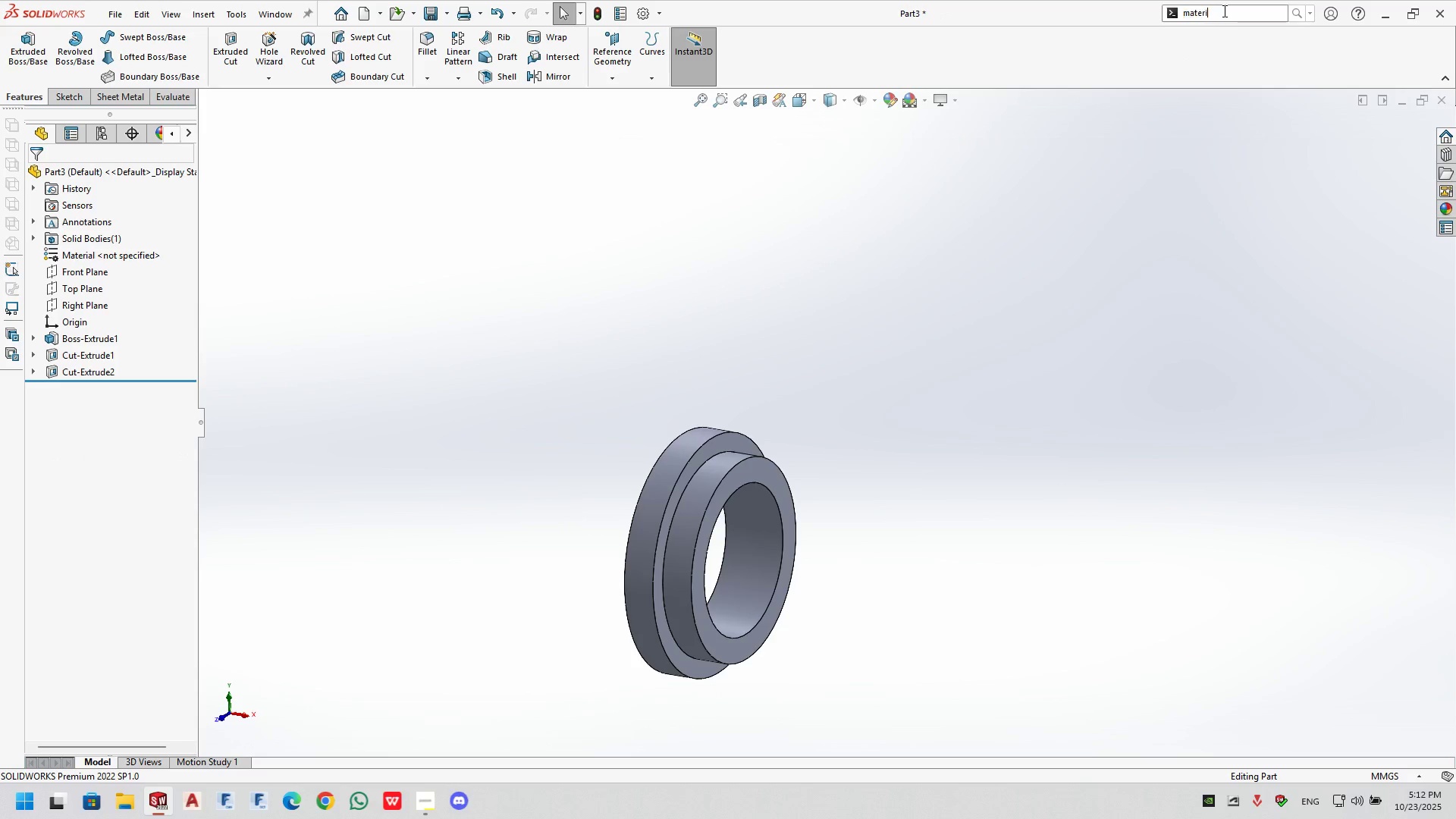 
triple_click([1223, 11])
 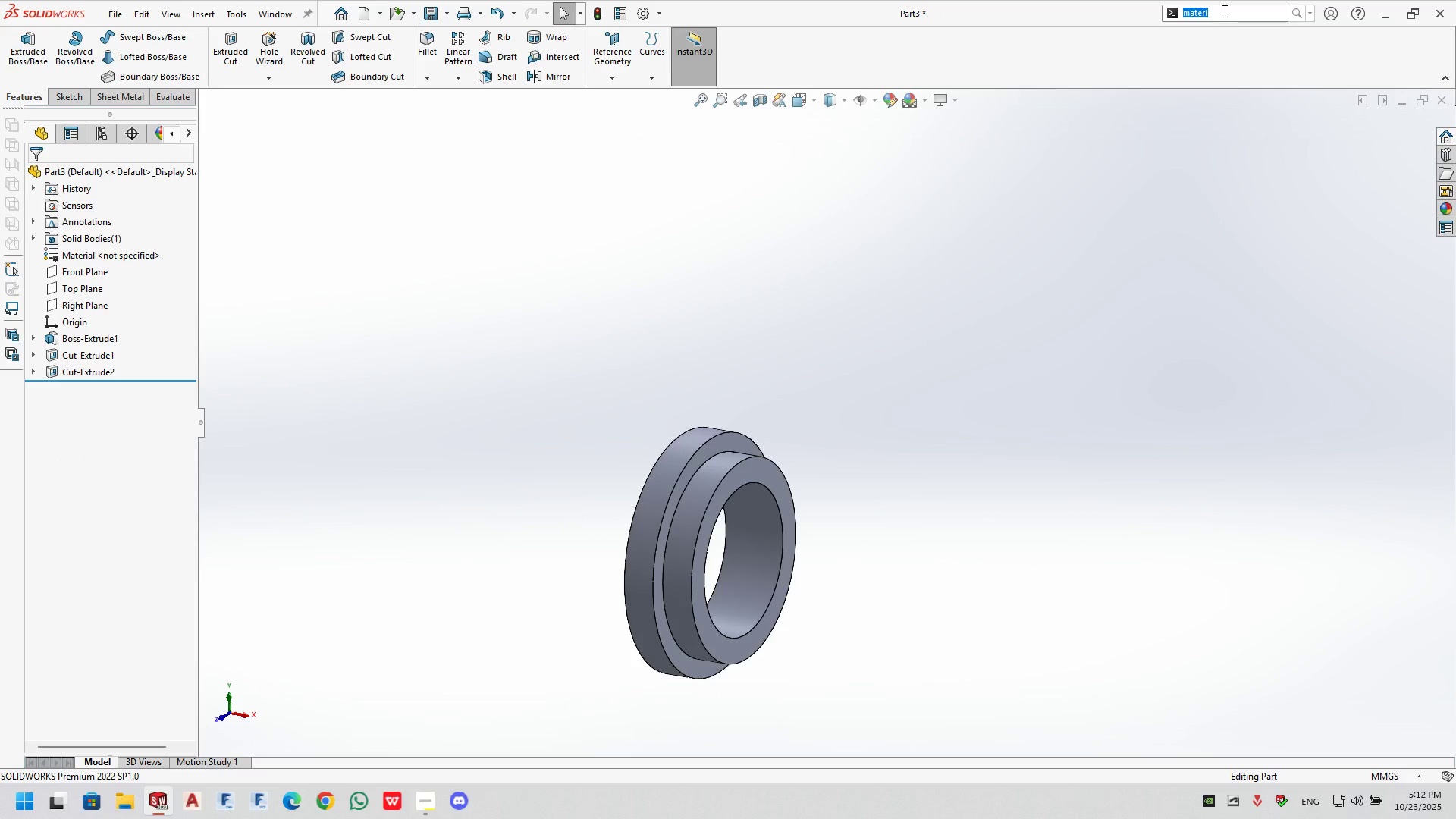 
key(ArrowRight)
 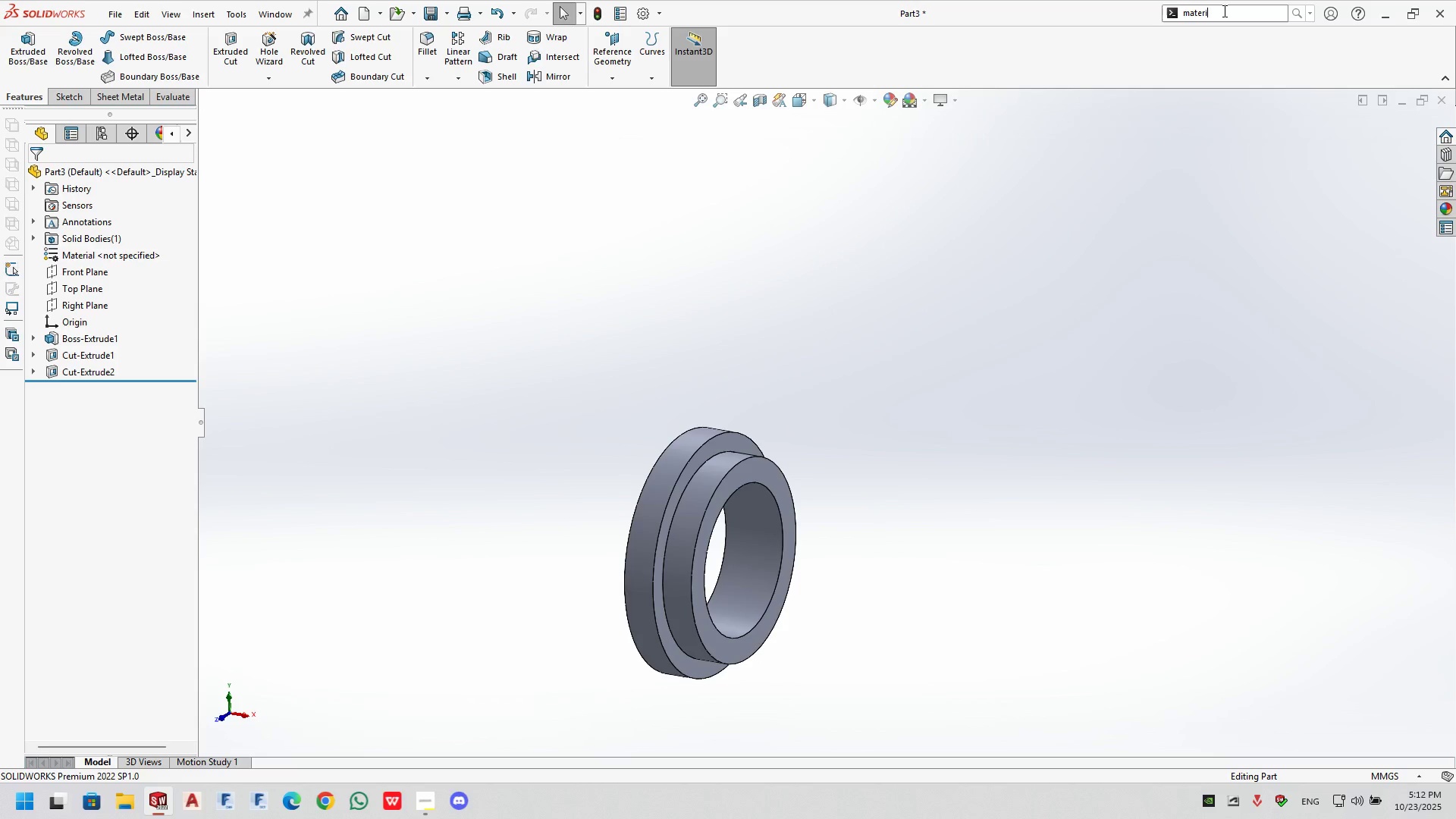 
key(A)
 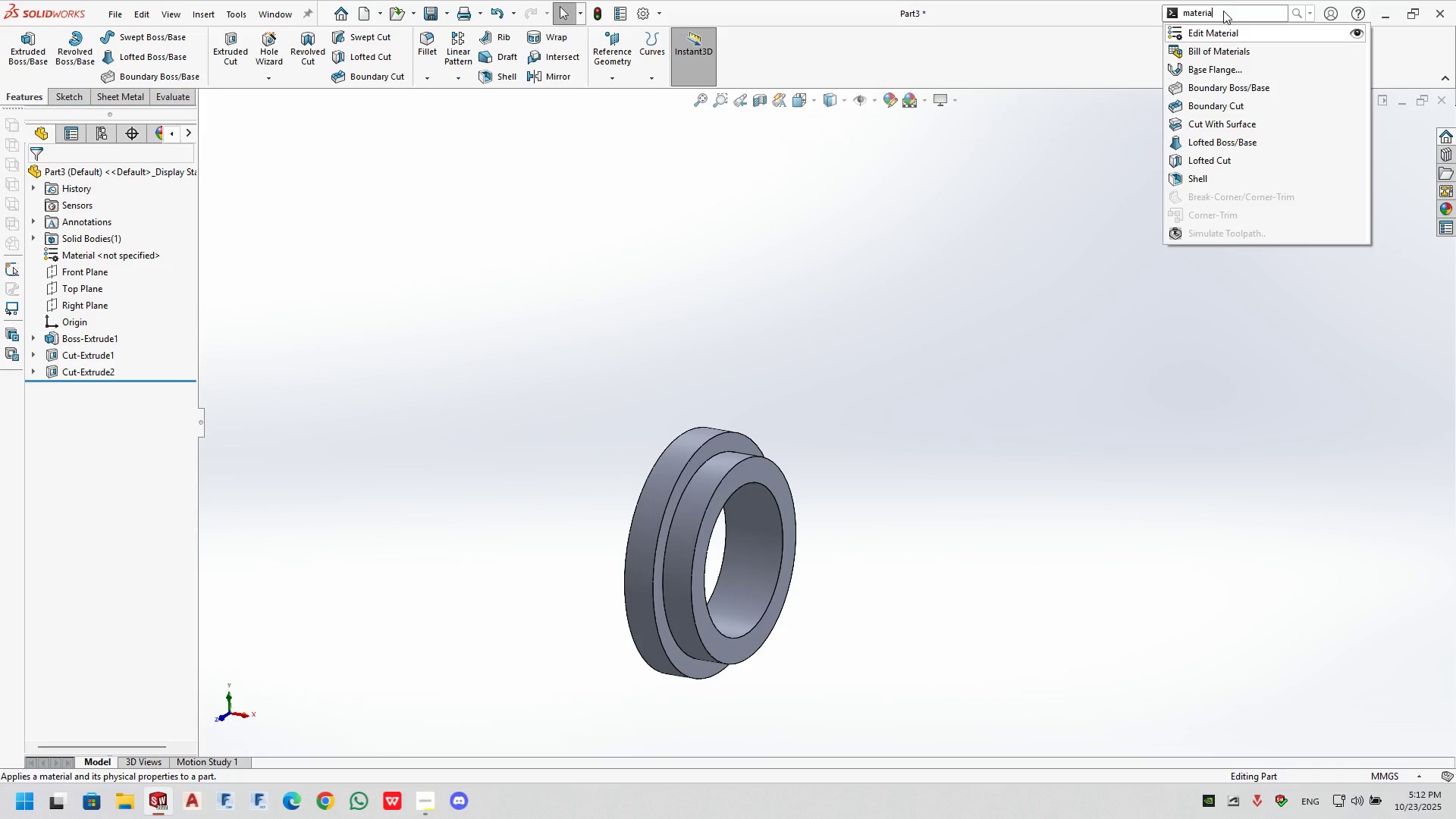 
key(Enter)
 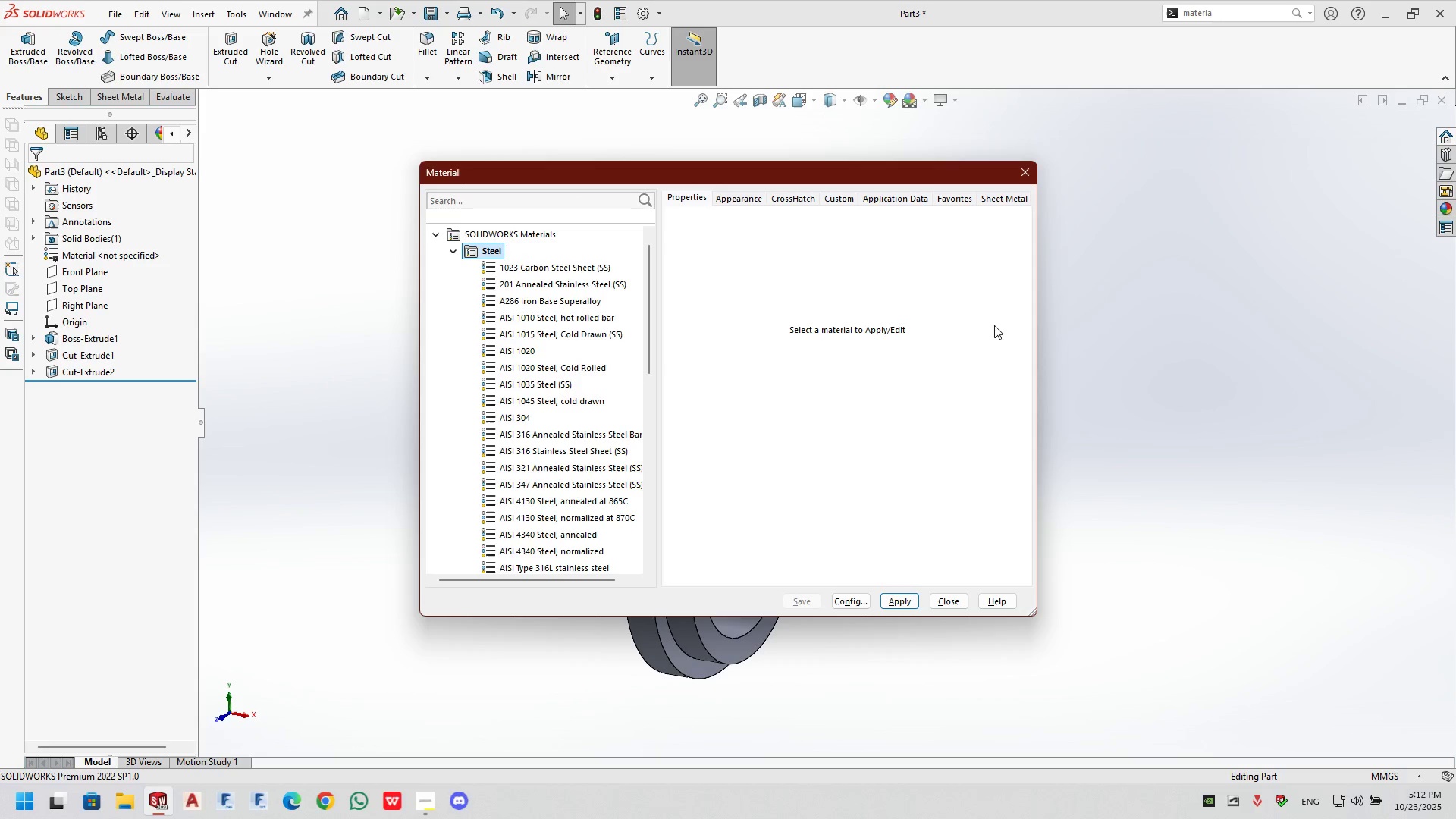 
scroll: coordinate [502, 445], scroll_direction: down, amount: 8.0
 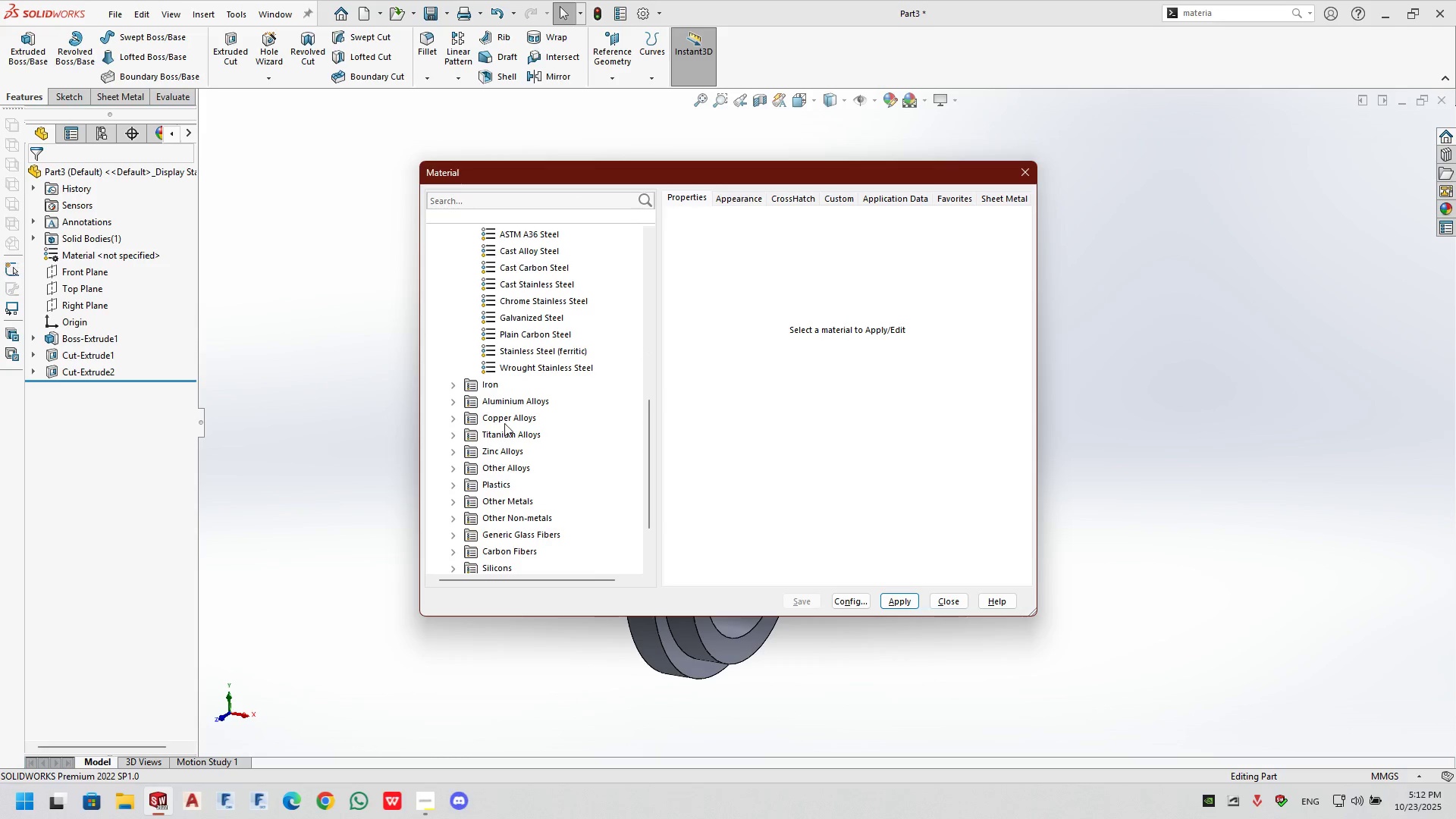 
left_click([477, 416])
 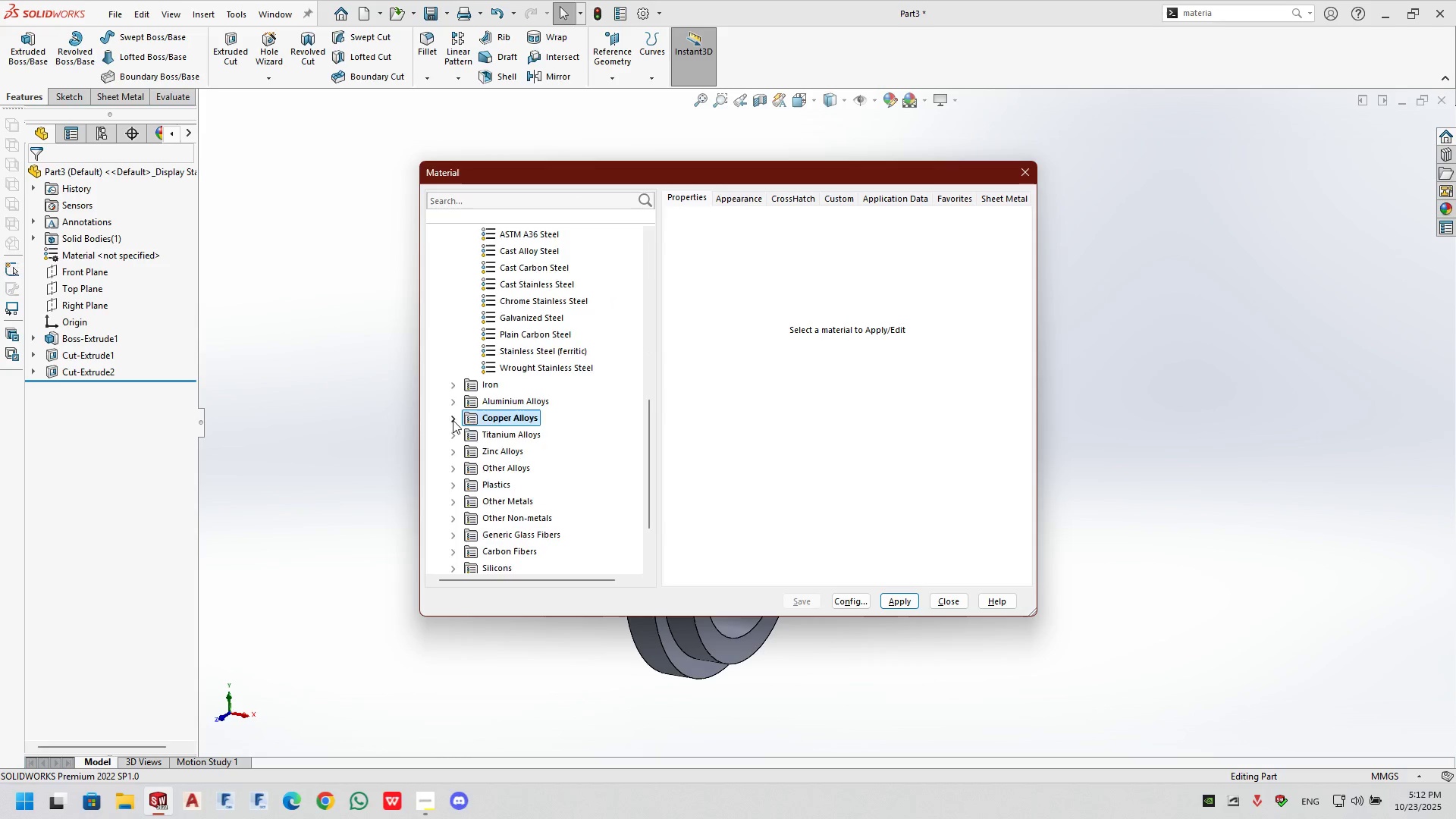 
double_click([453, 420])
 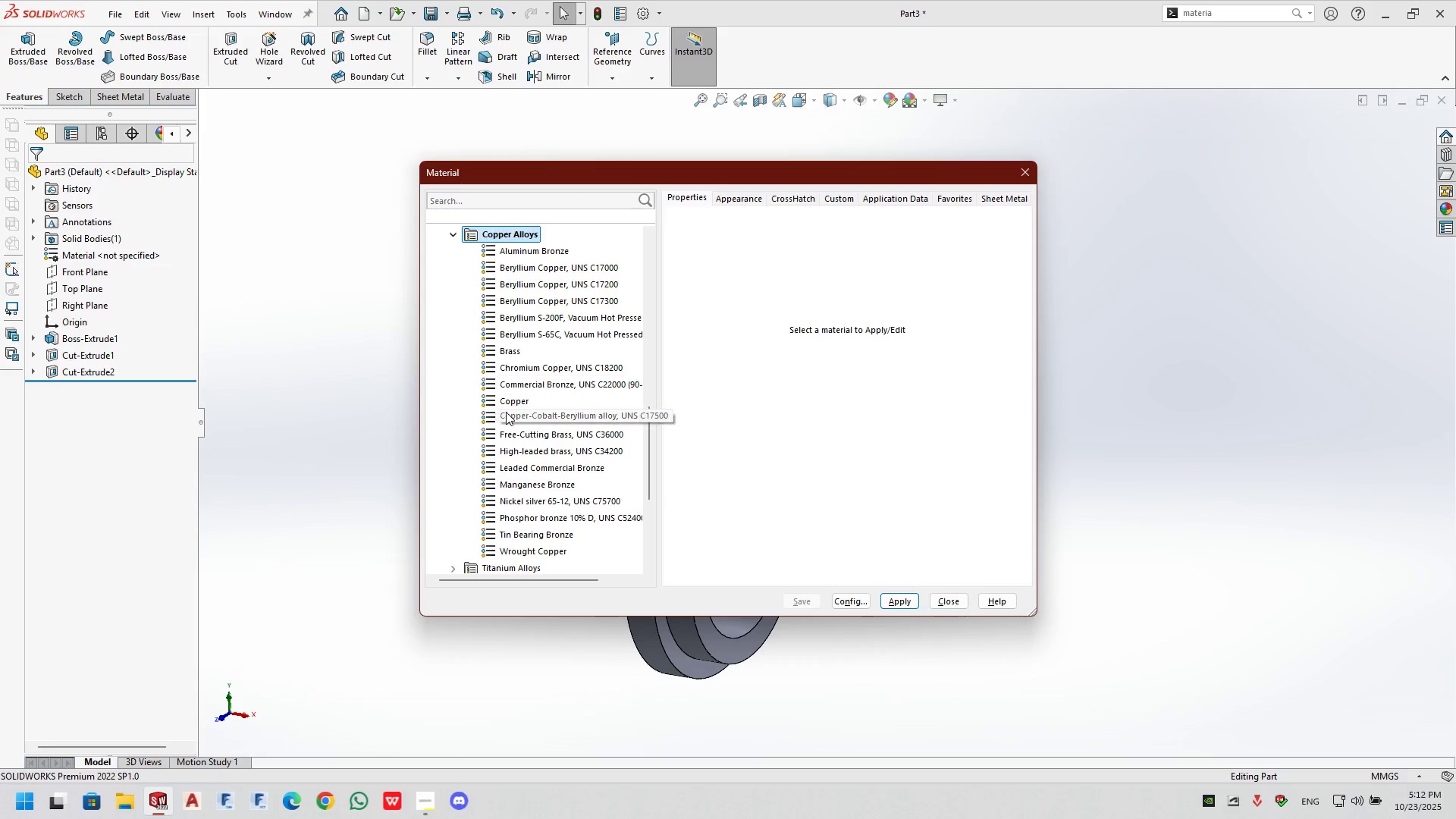 
left_click([504, 397])
 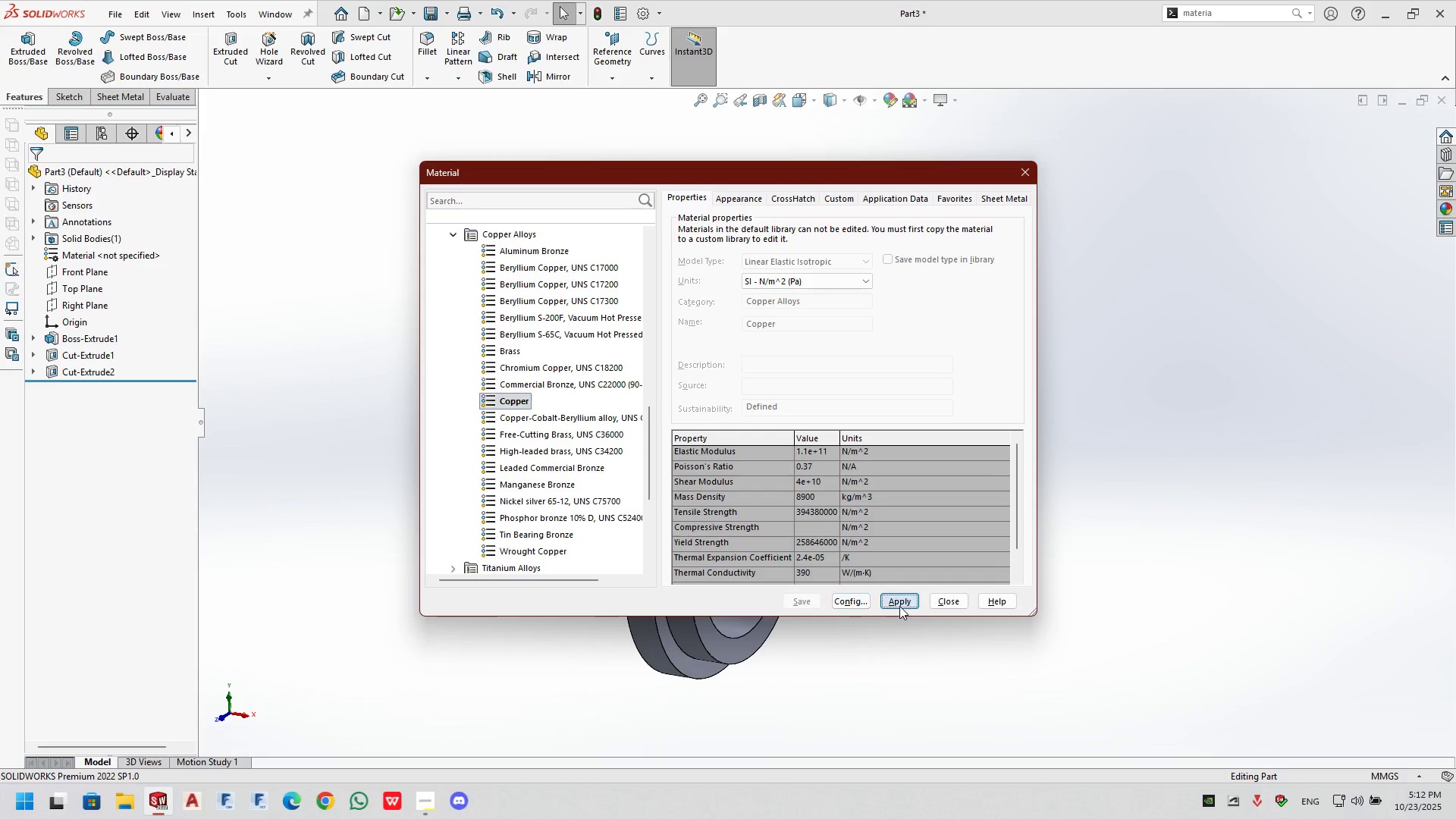 
double_click([958, 601])
 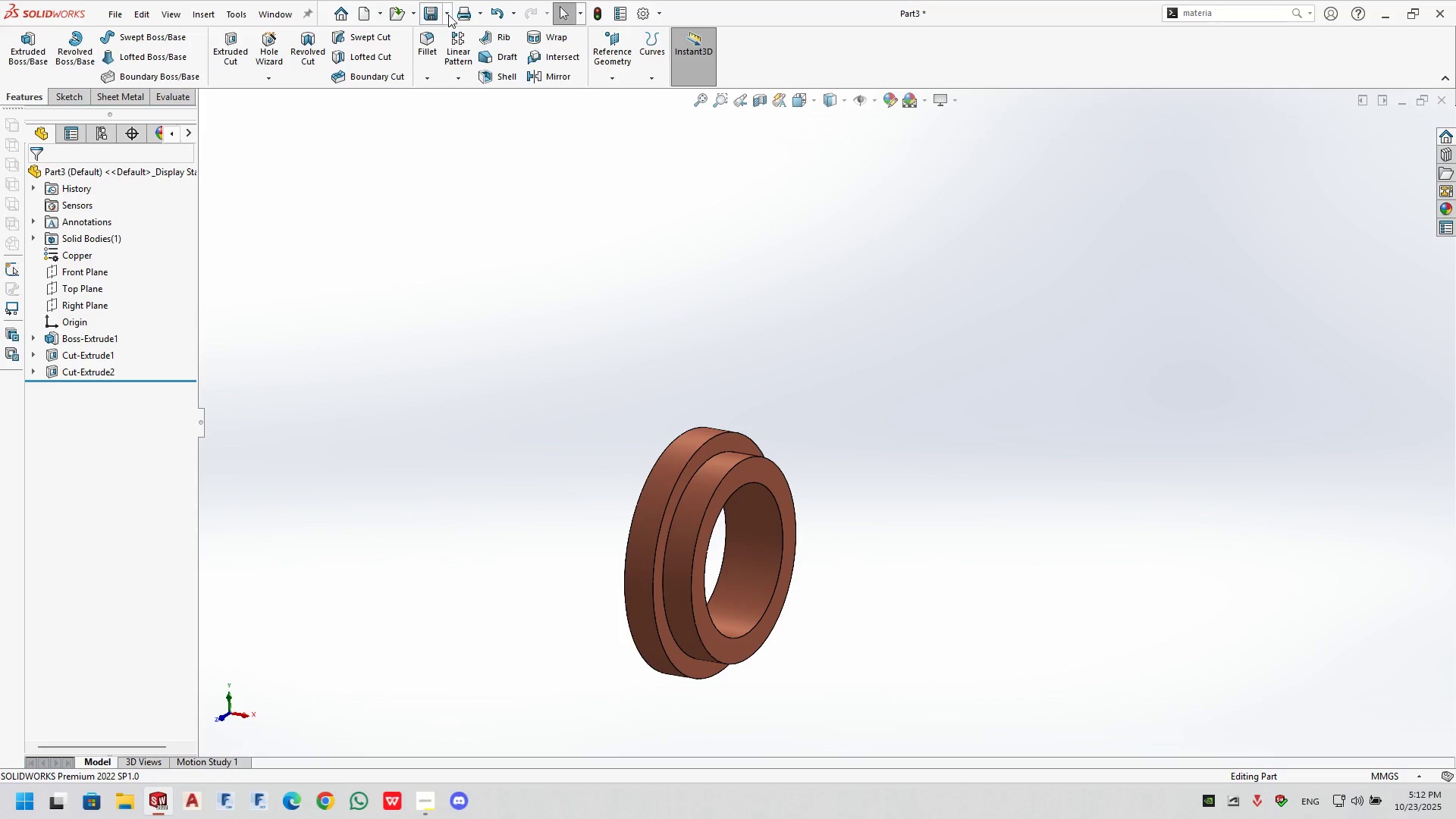 
double_click([448, 49])
 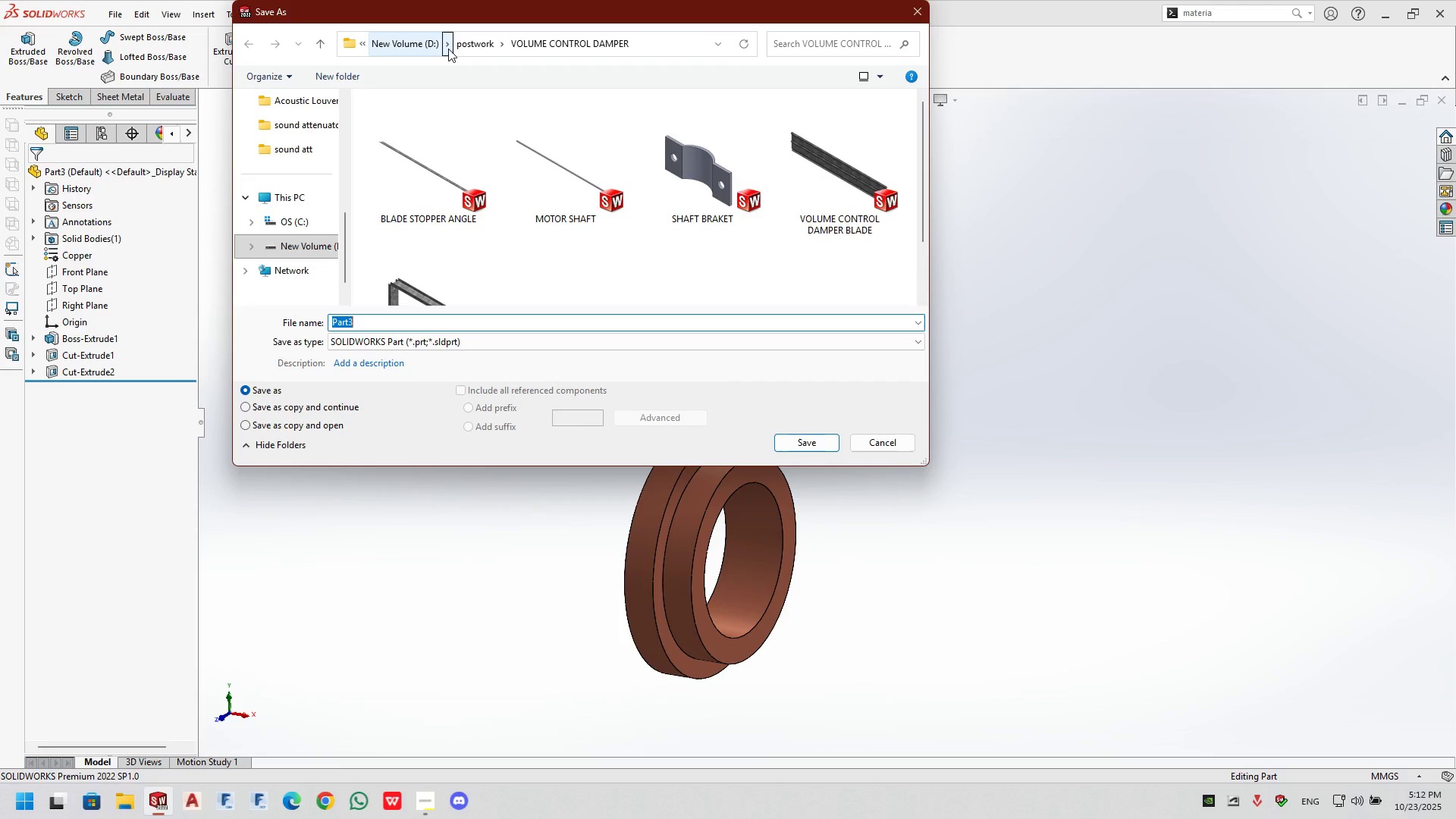 
key(B)
 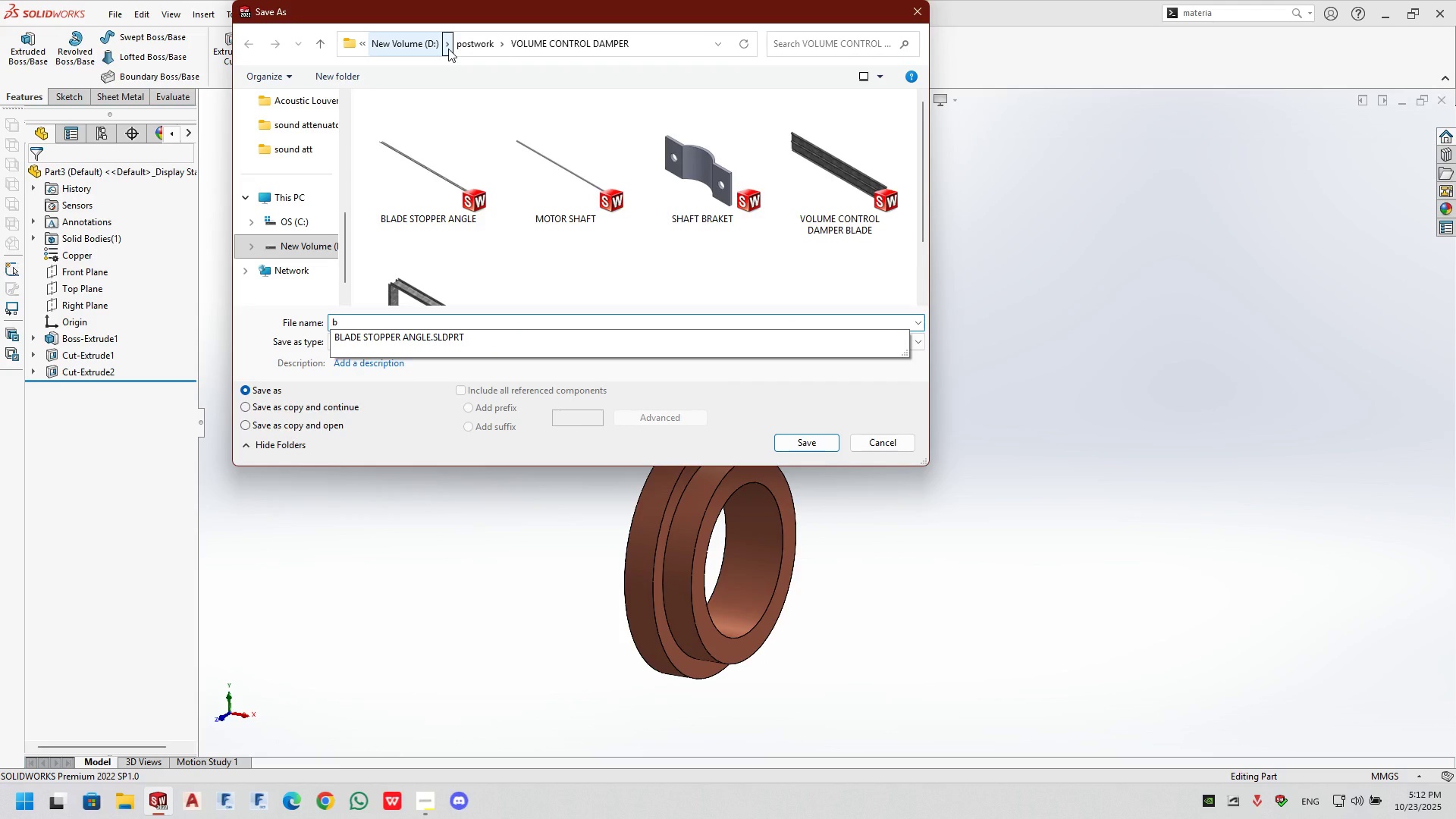 
key(Backspace)
 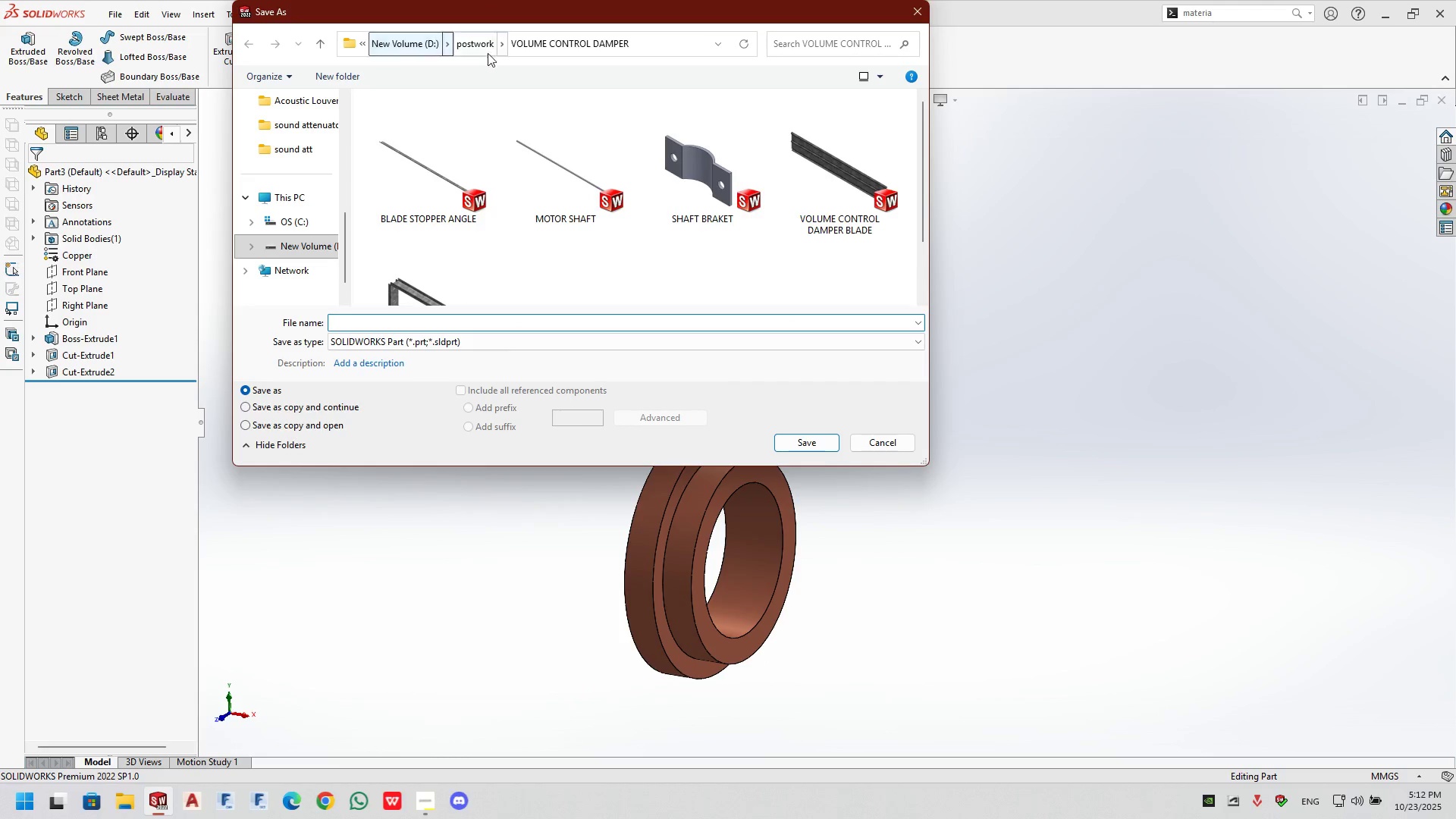 
left_click([472, 47])
 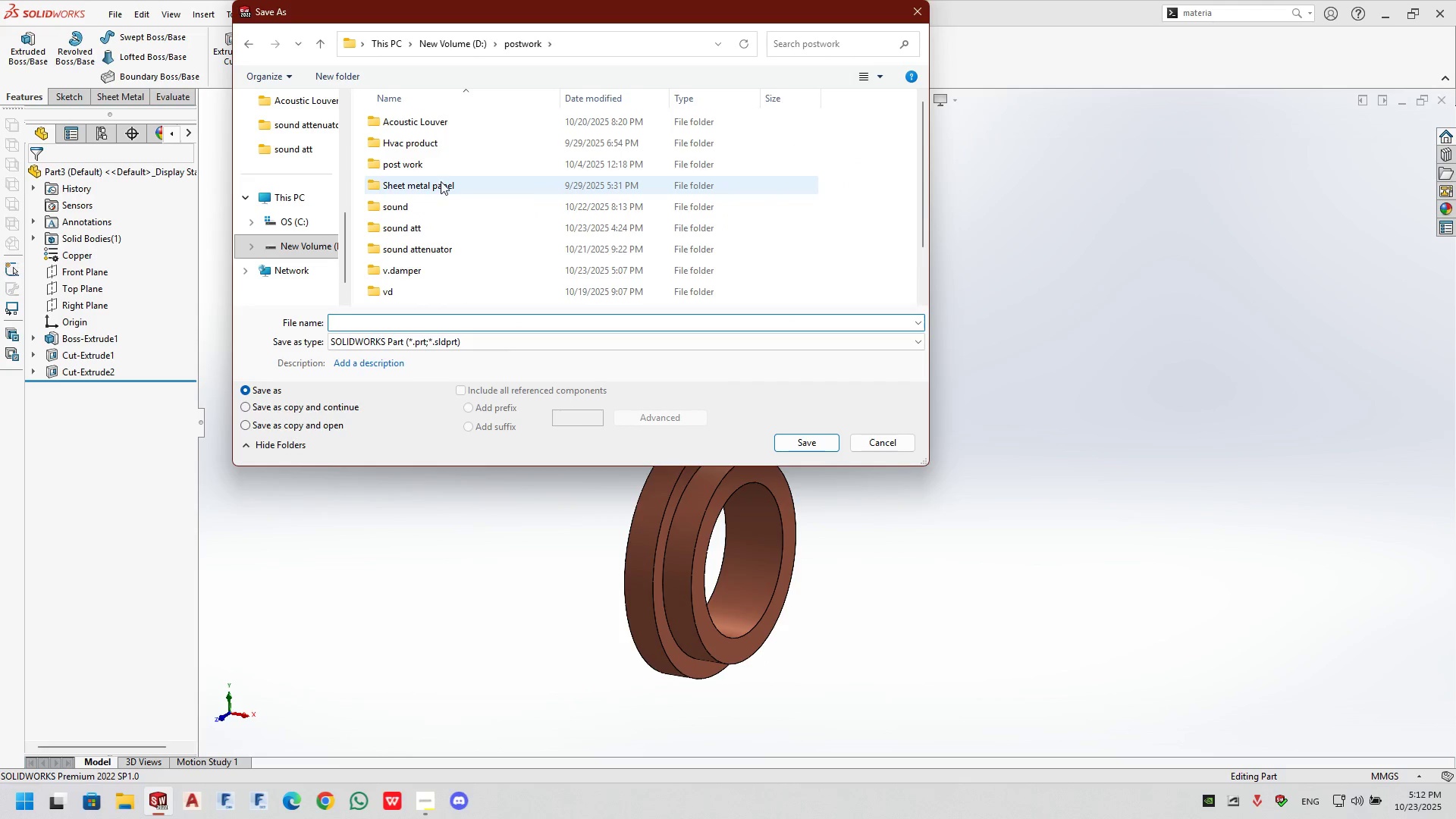 
scroll: coordinate [441, 180], scroll_direction: down, amount: 1.0
 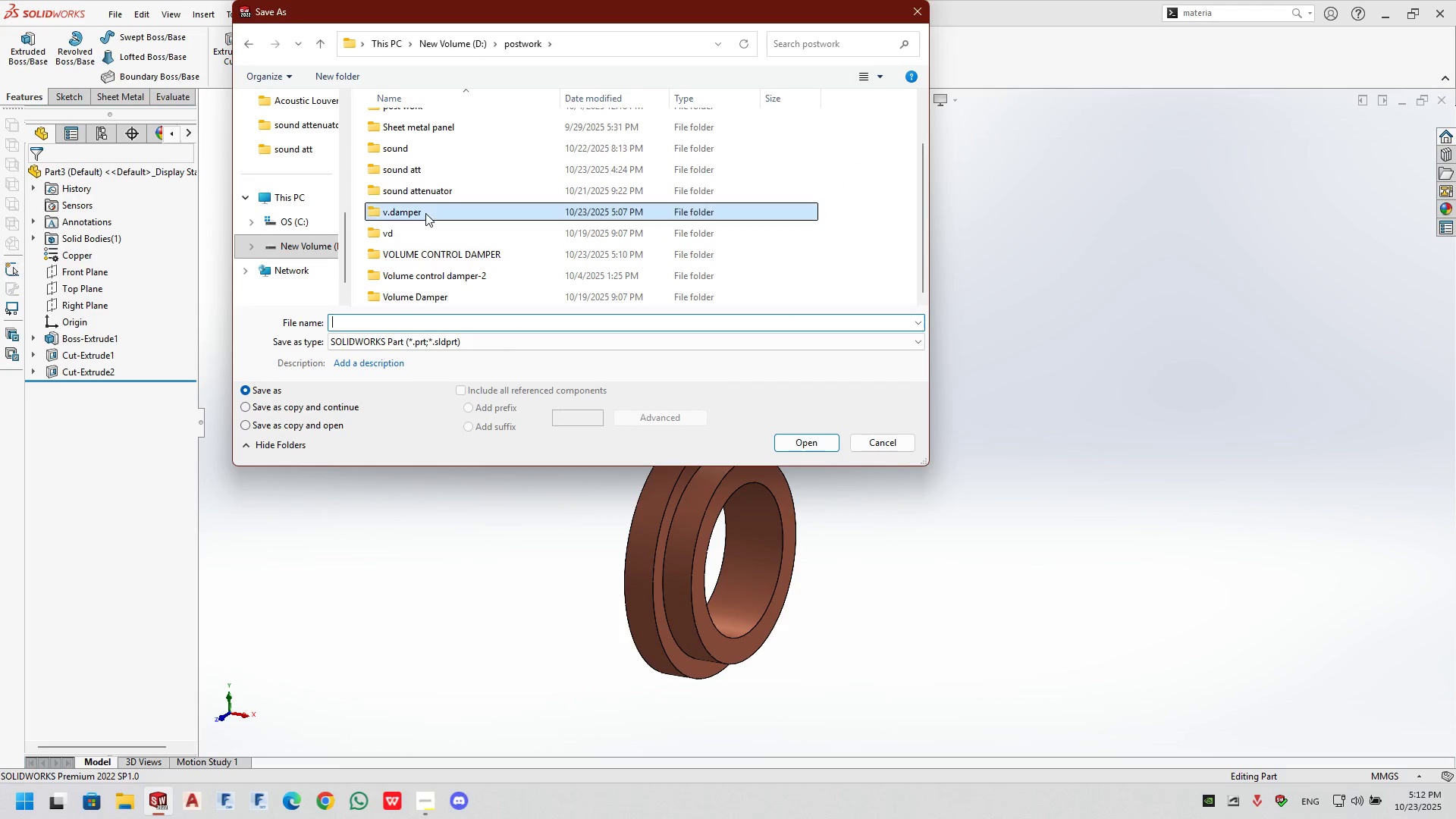 
double_click([425, 213])
 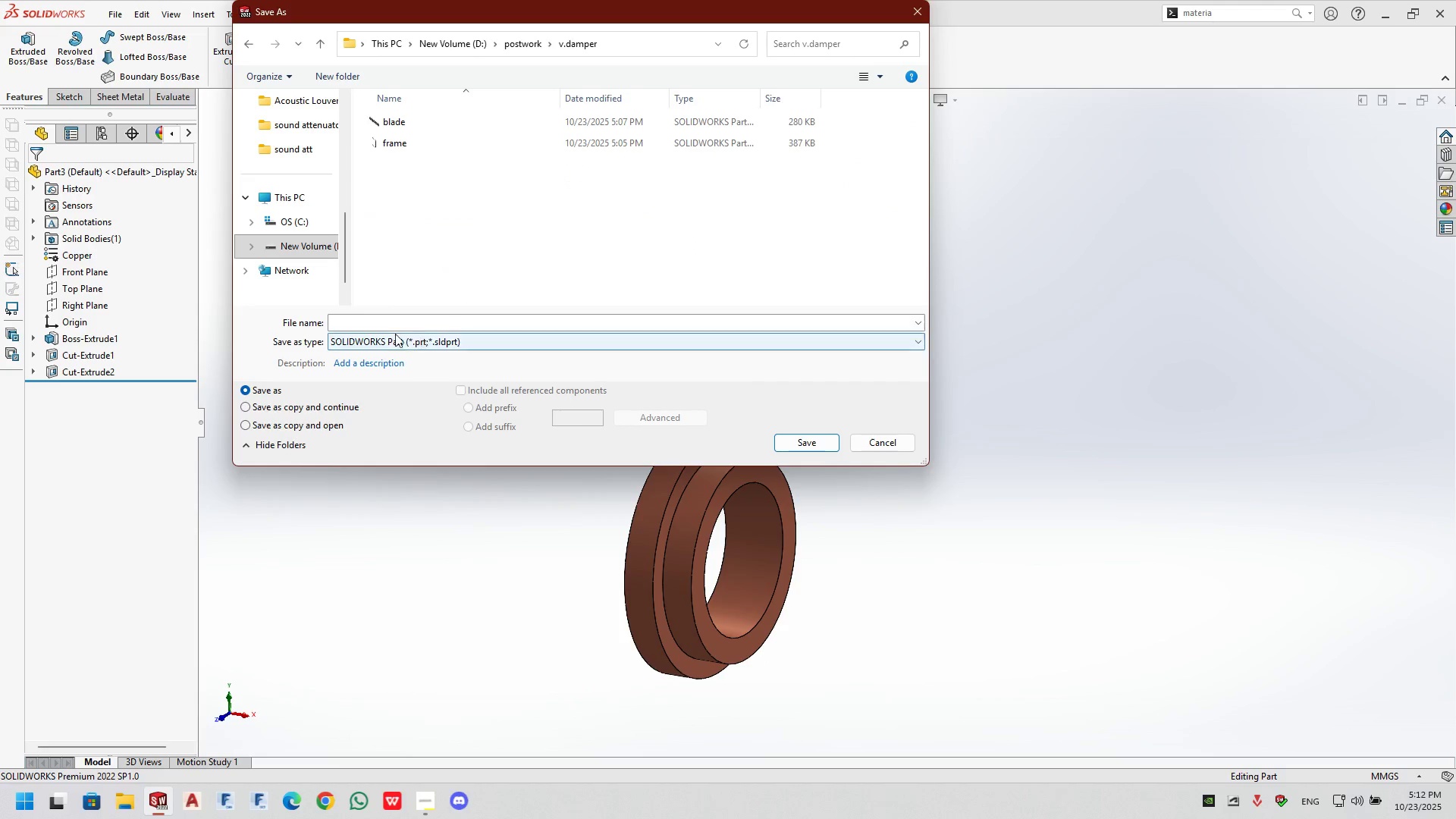 
left_click([391, 328])
 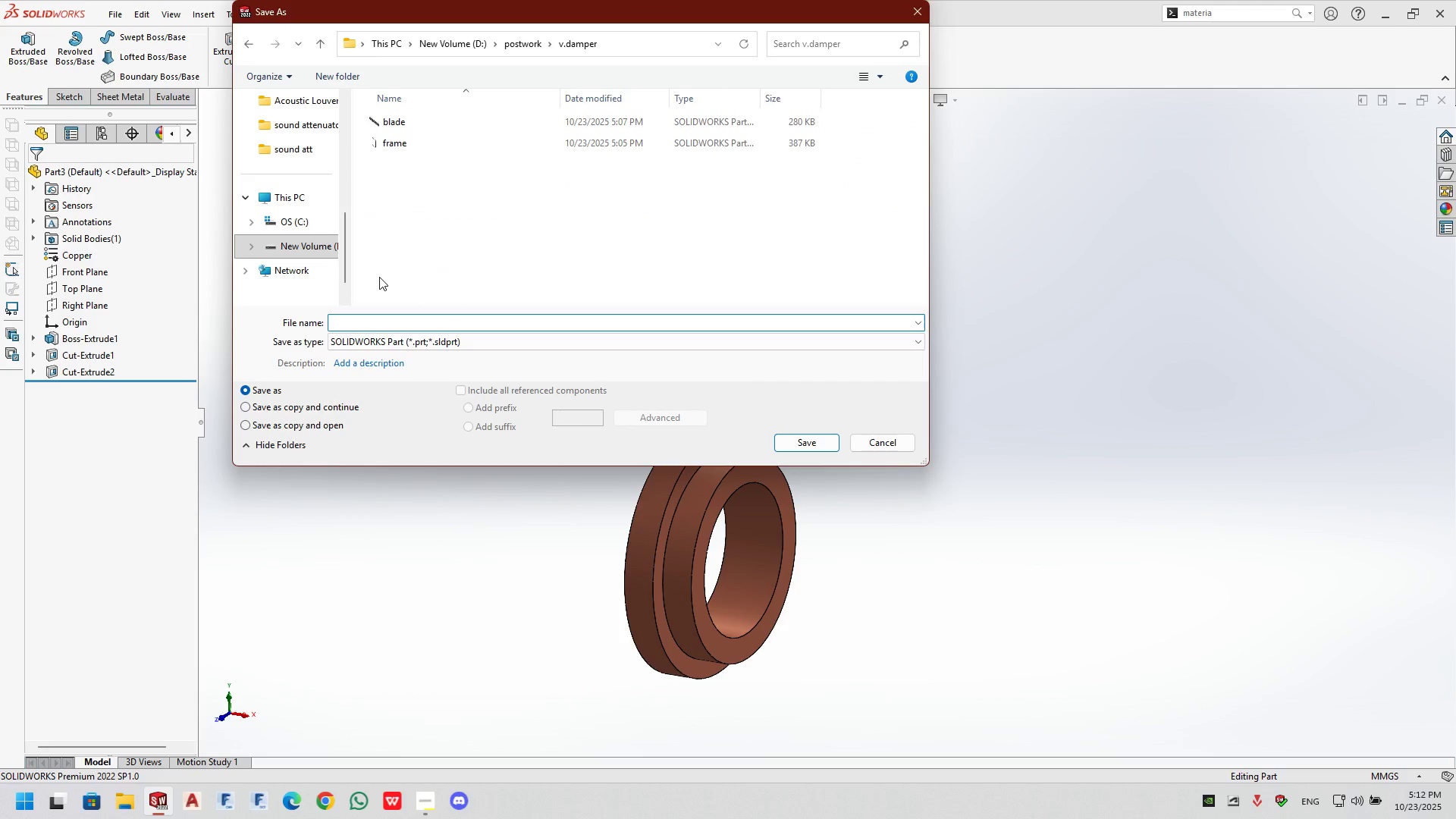 
type(vd seal)
 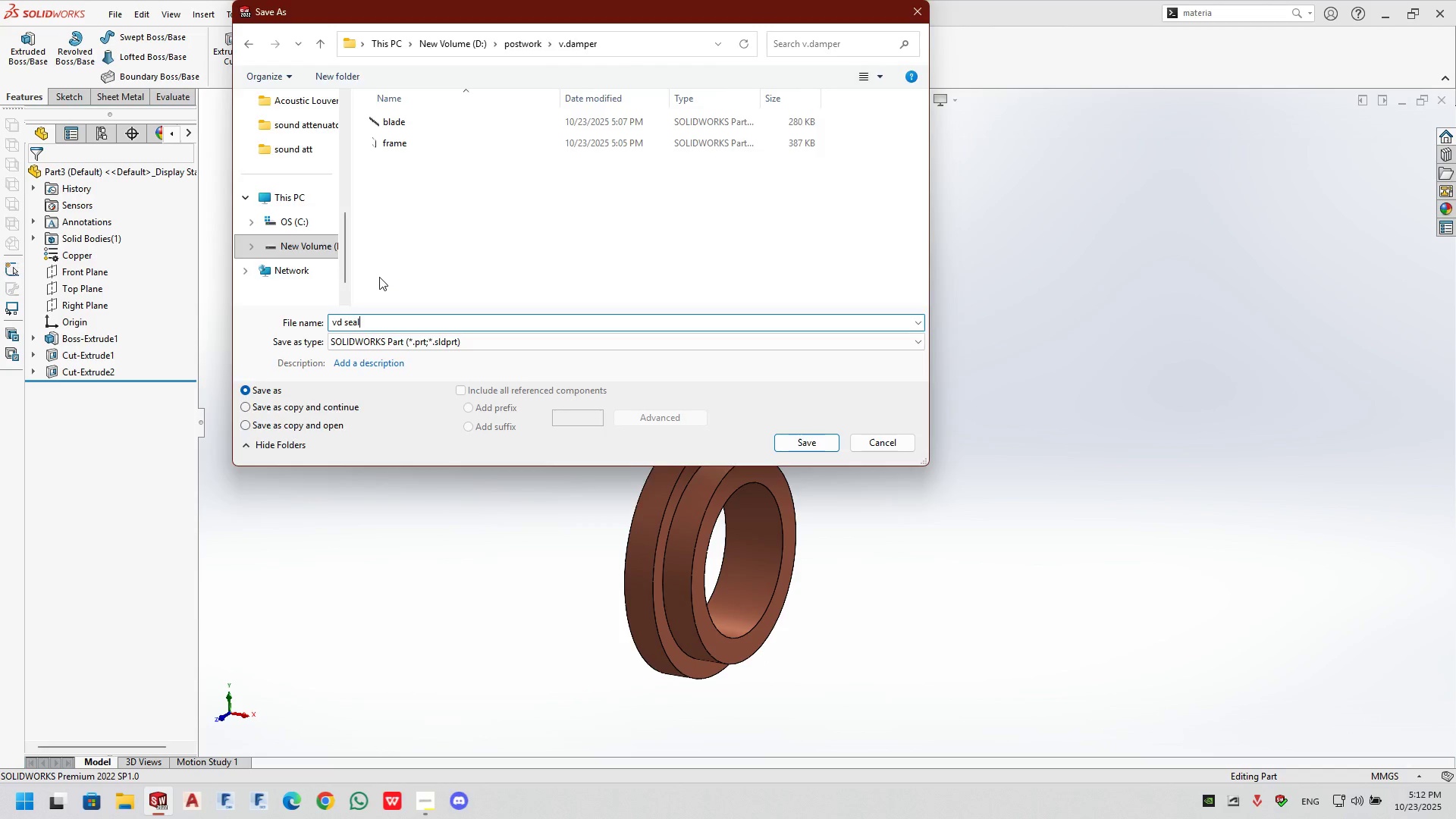 
key(Enter)
 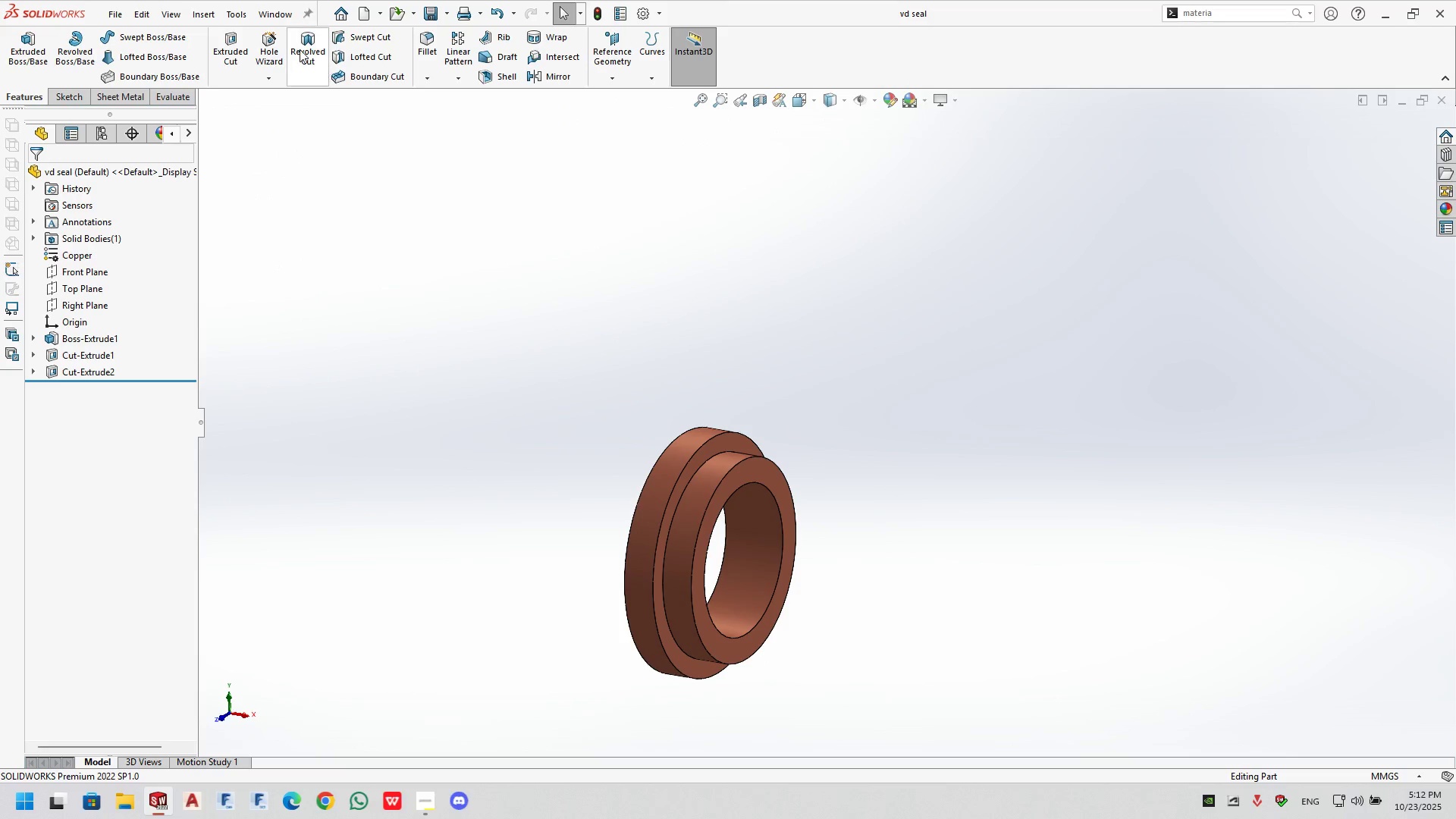 
left_click([369, 12])
 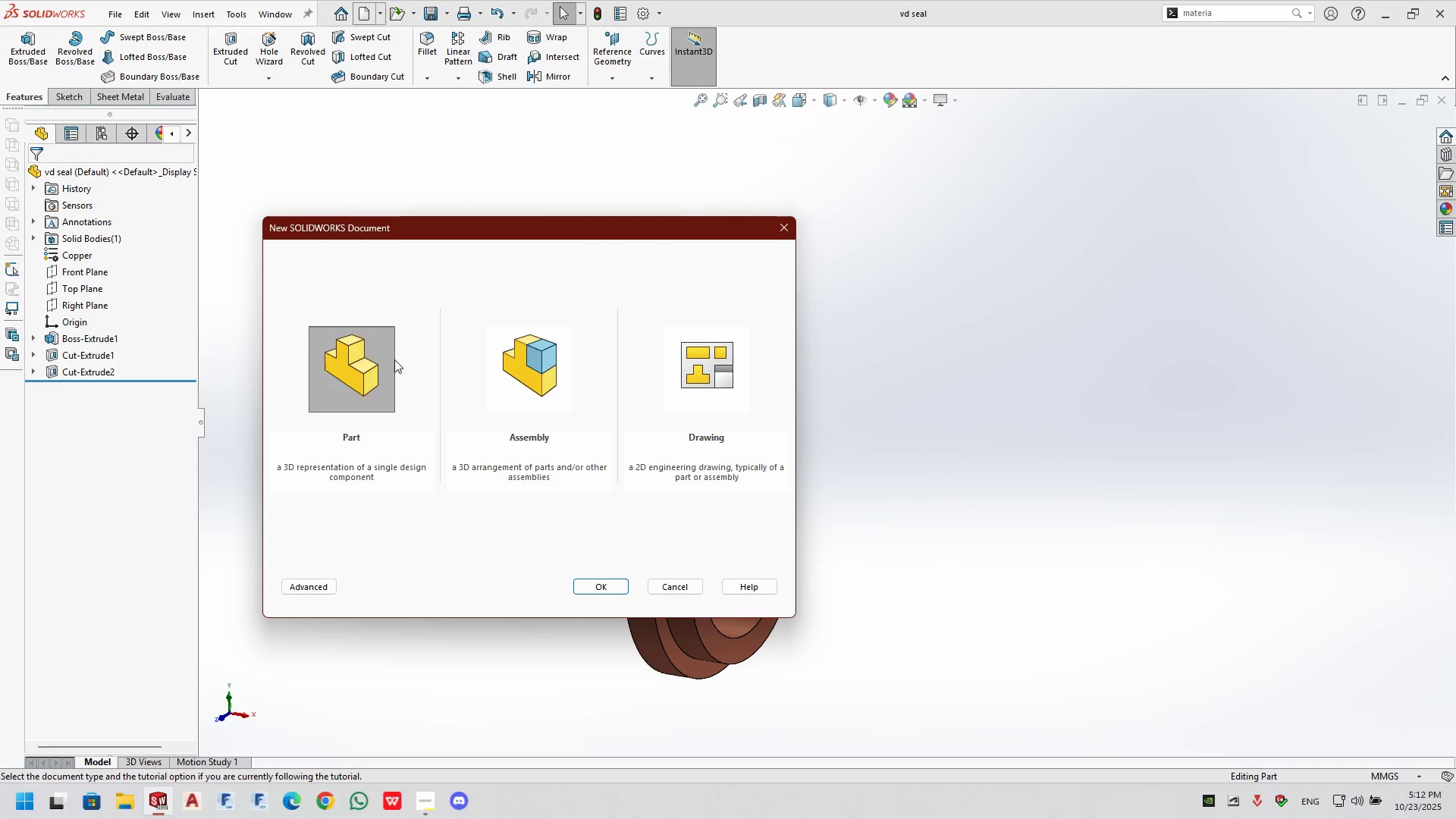 
double_click([356, 377])
 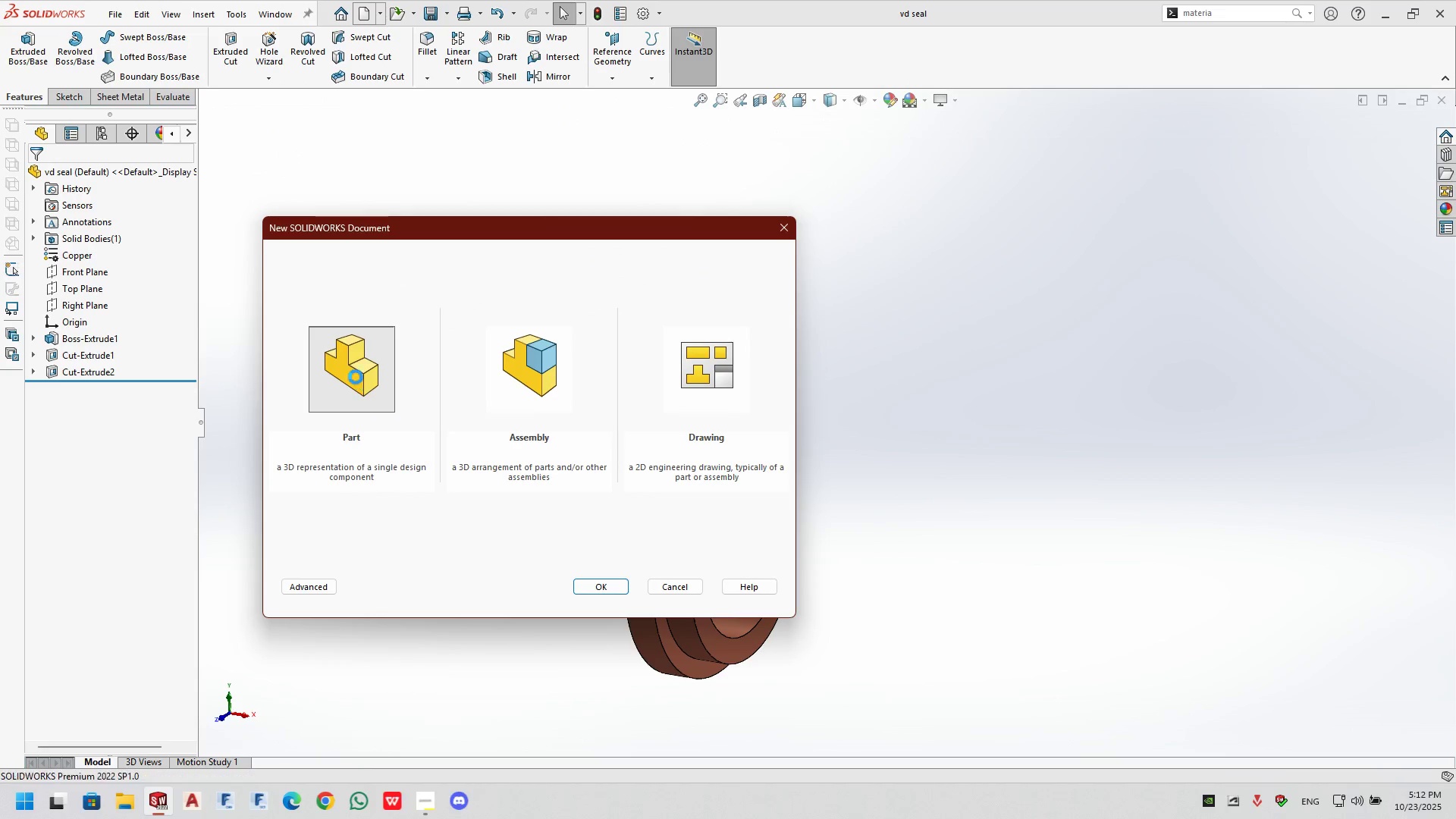 
triple_click([356, 377])
 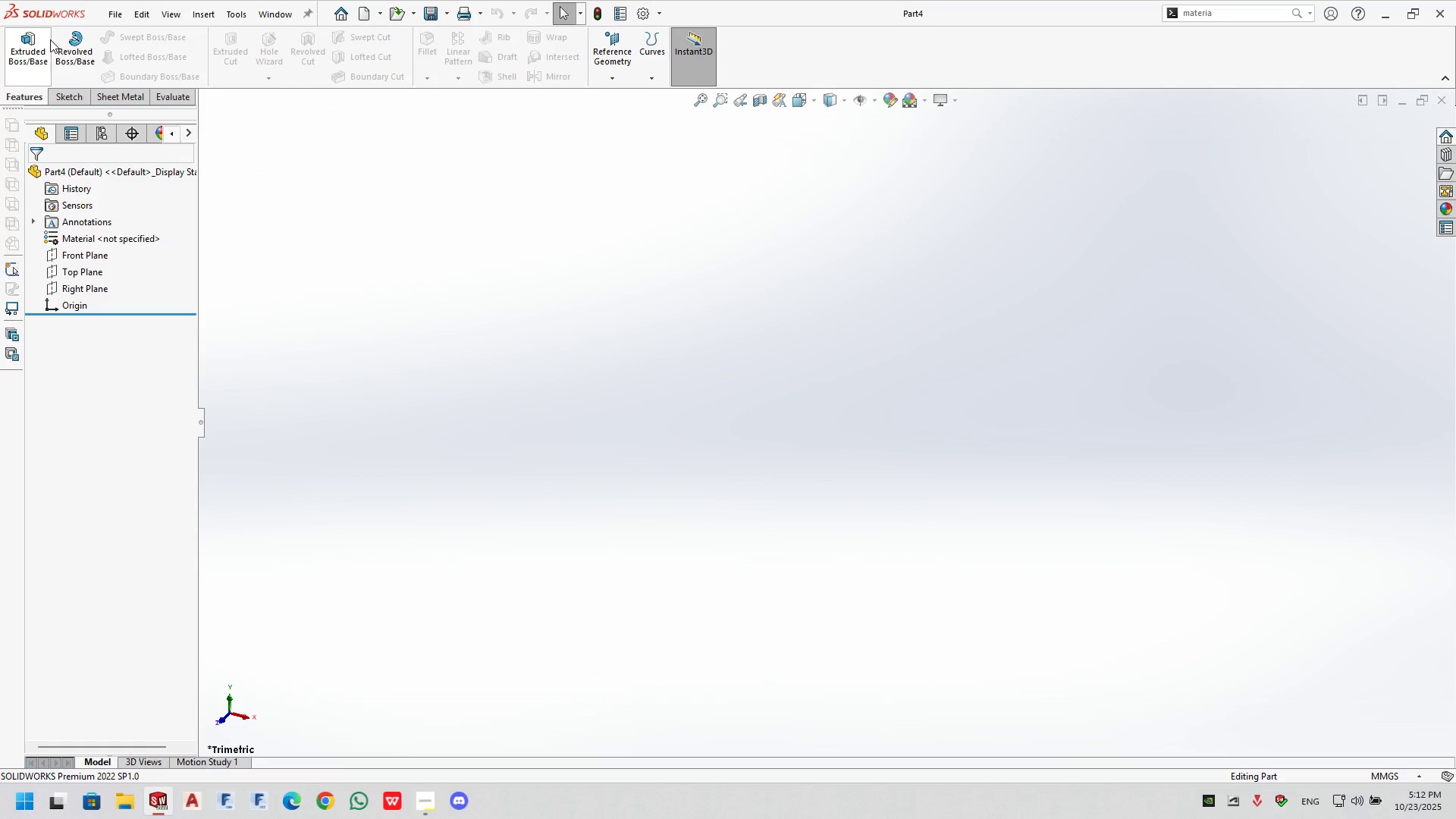 
left_click([79, 96])
 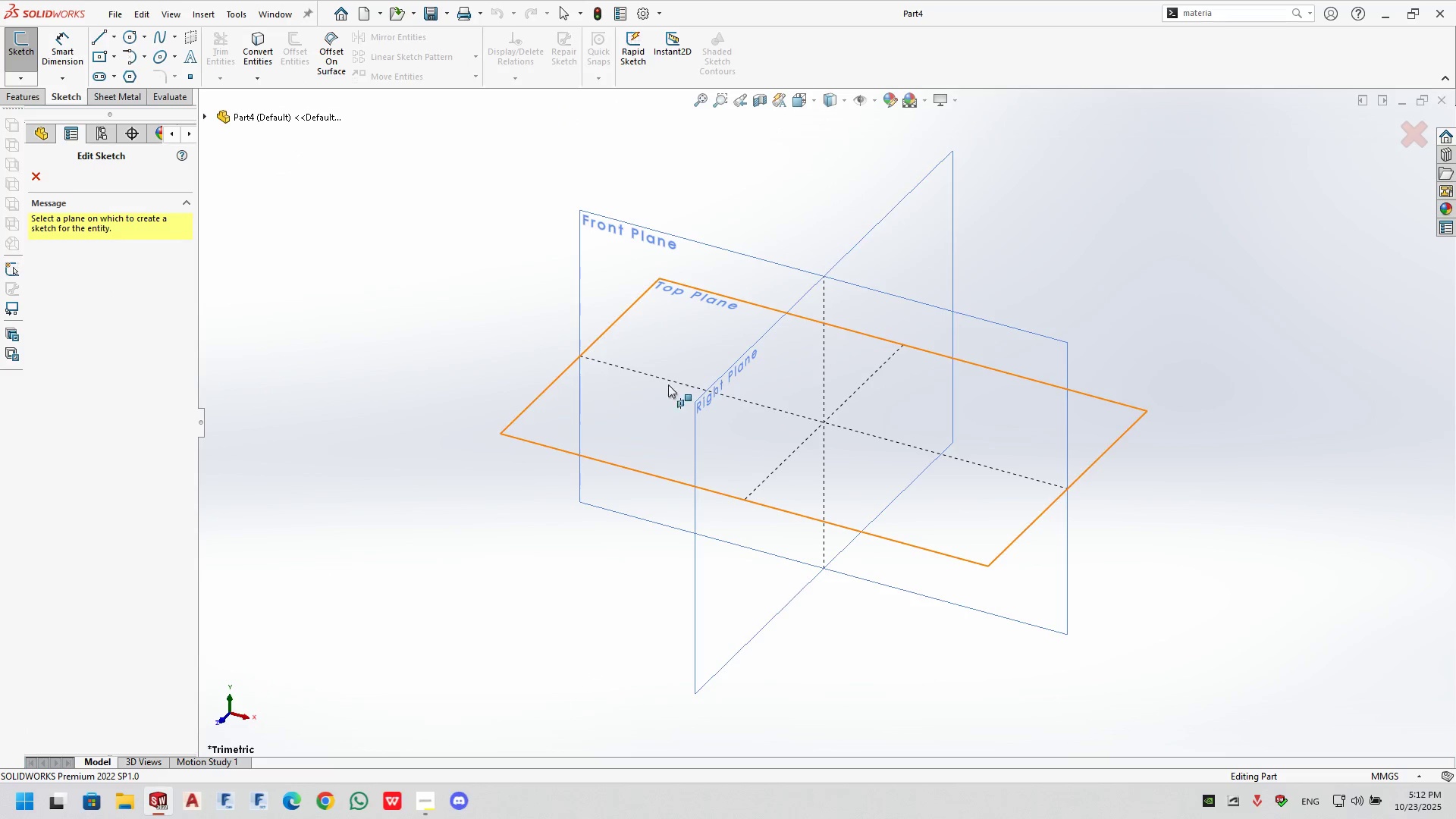 
left_click([722, 389])
 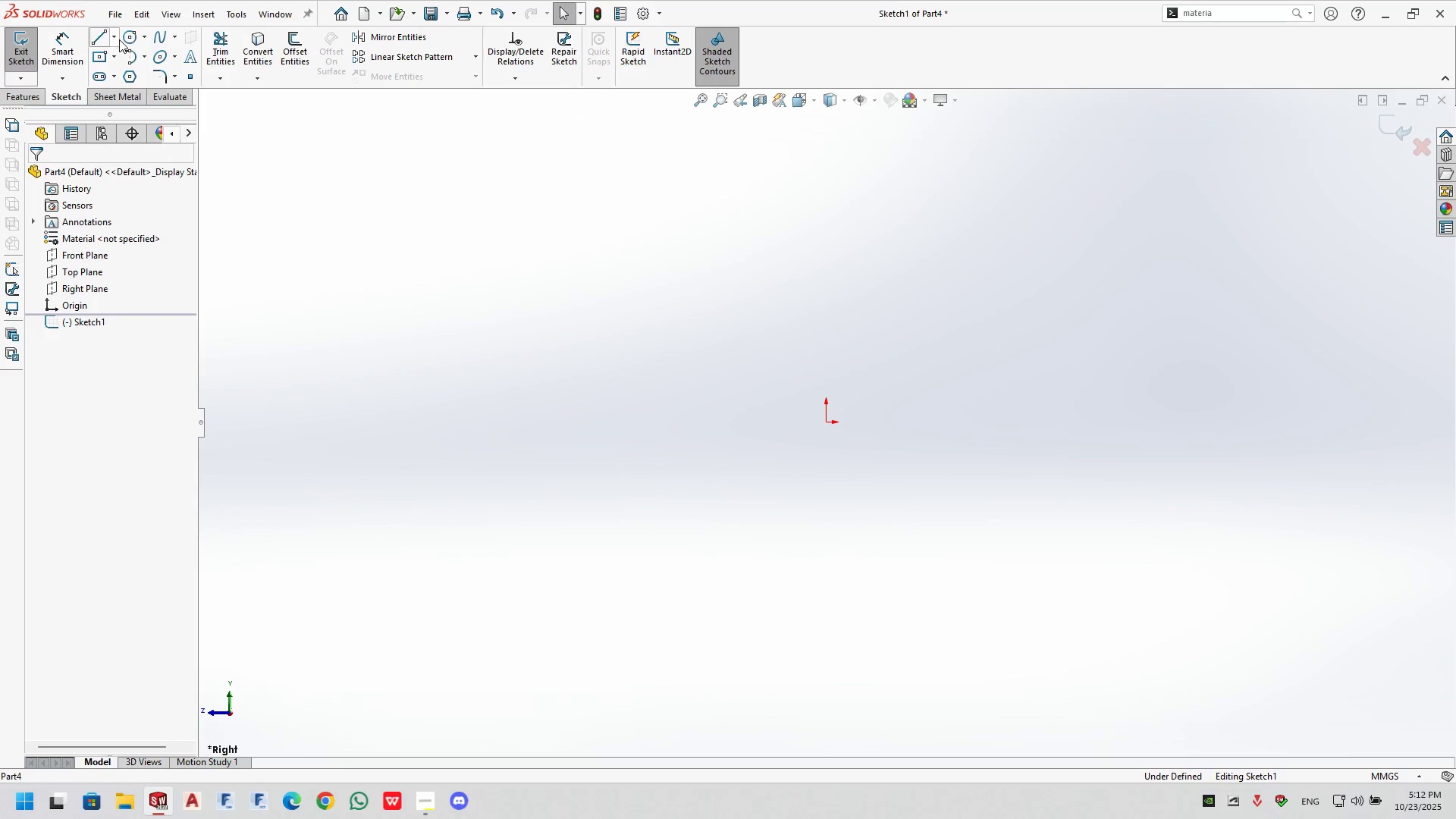 
left_click([133, 35])
 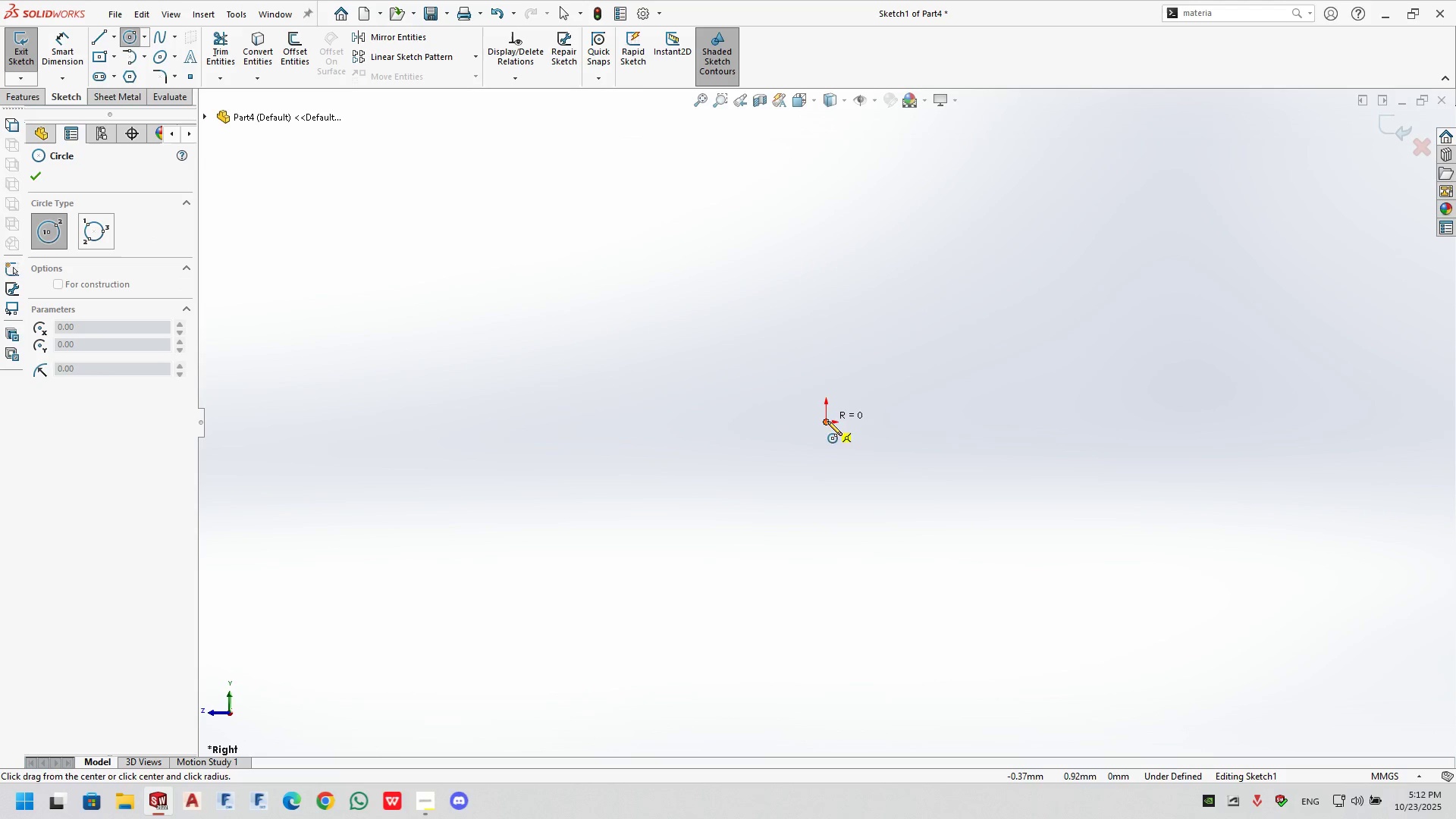 
double_click([943, 482])
 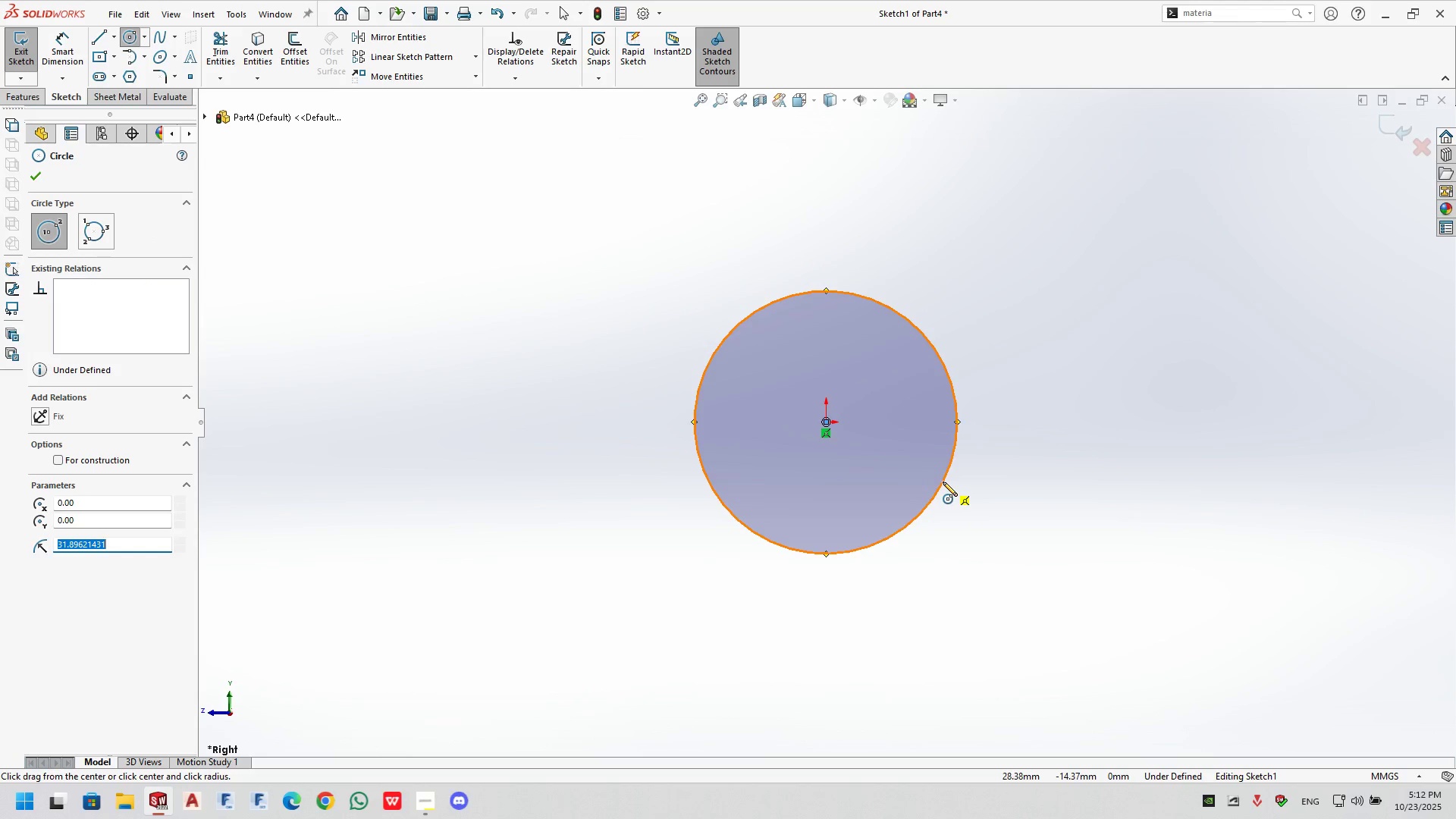 
key(Numpad6)
 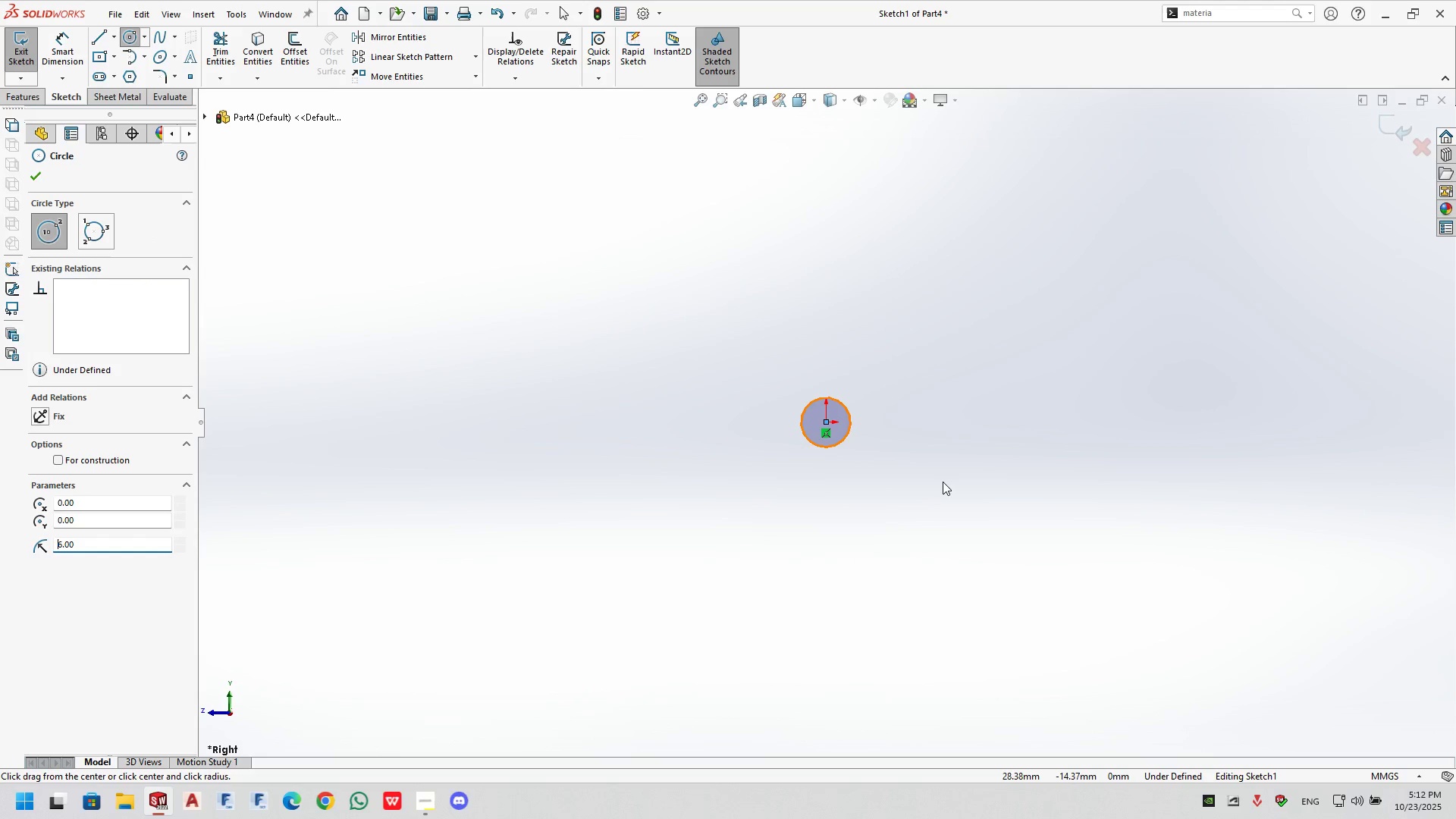 
key(NumpadEnter)
 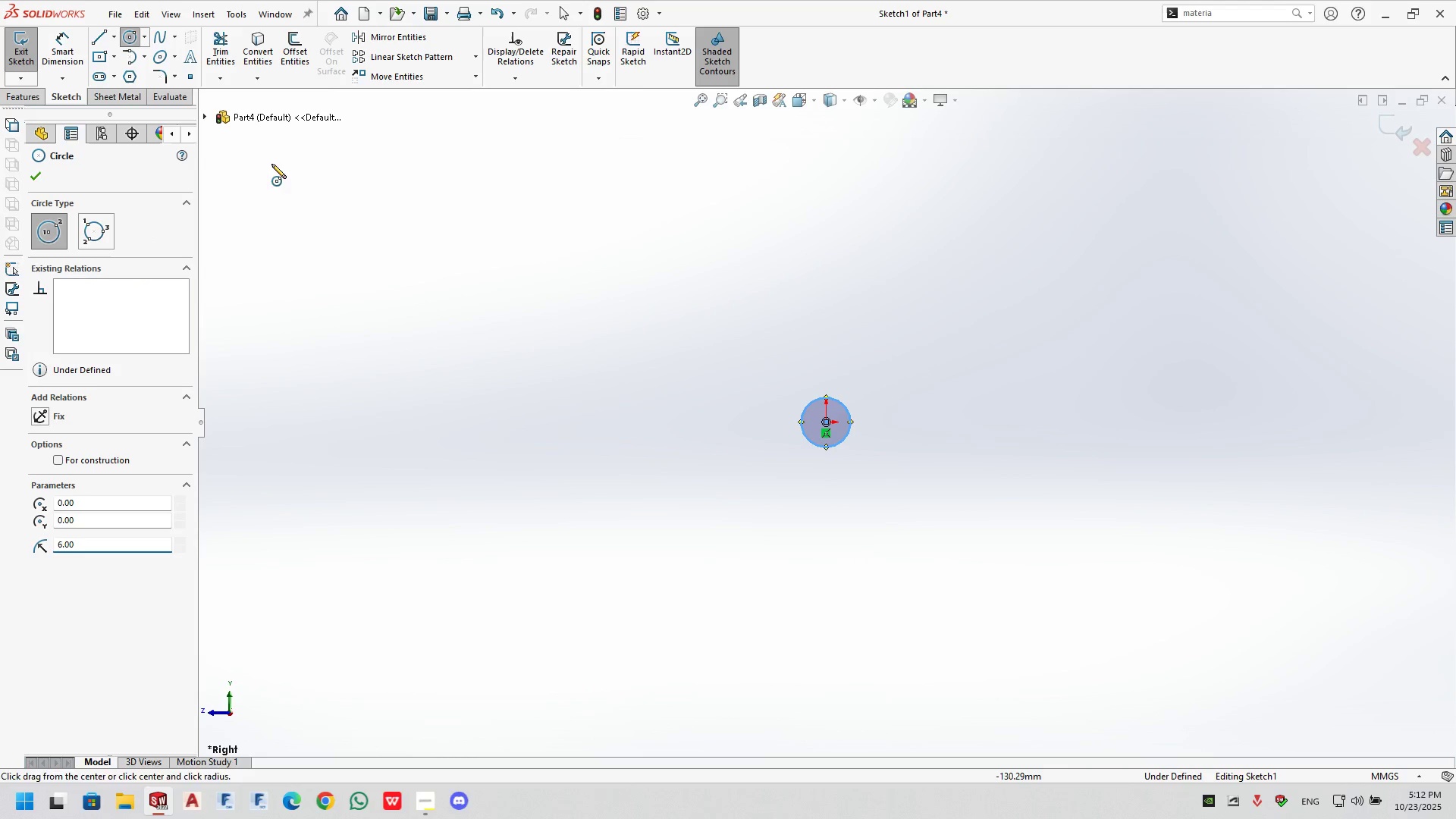 
left_click([31, 176])
 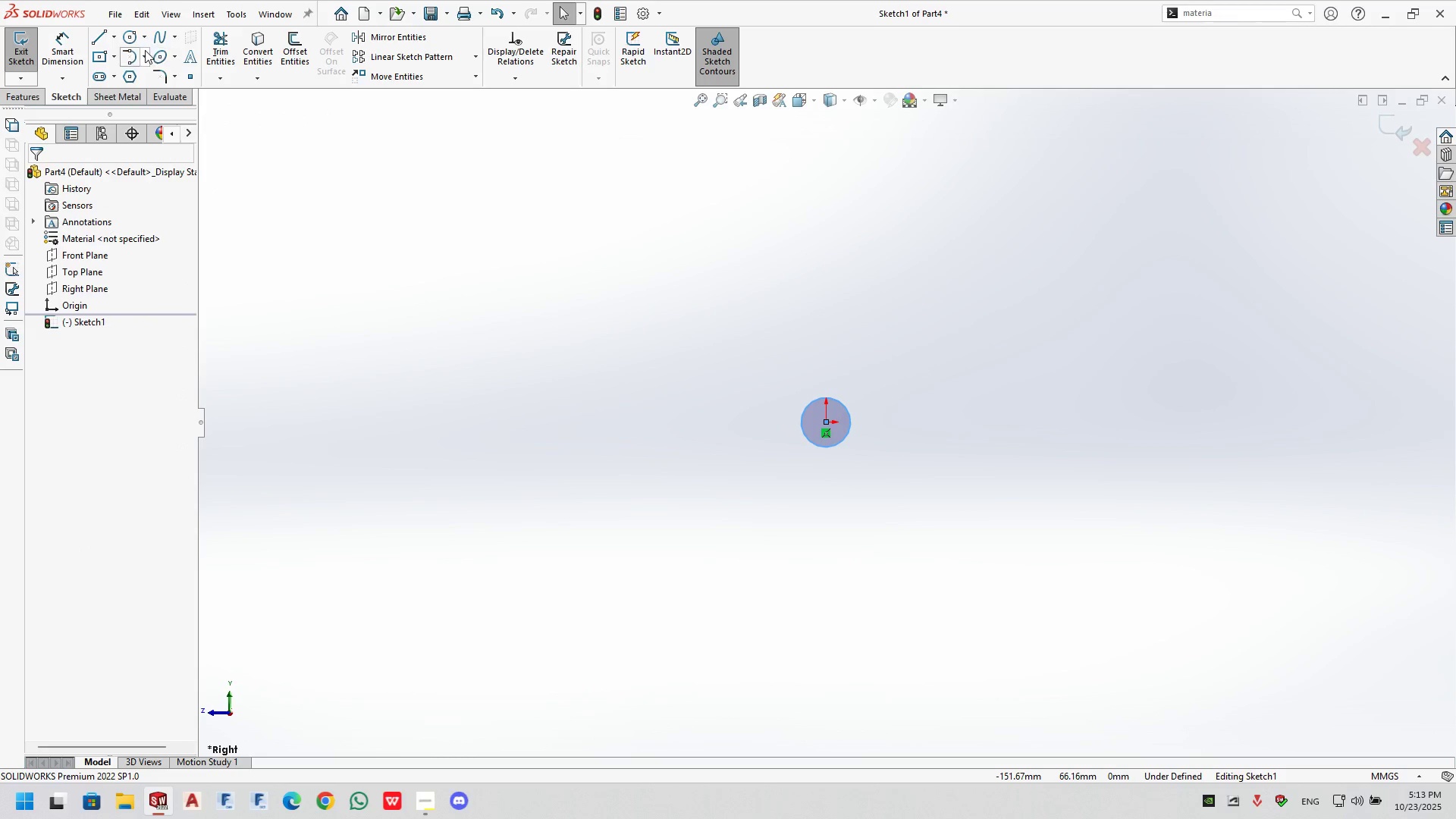 
left_click([63, 49])
 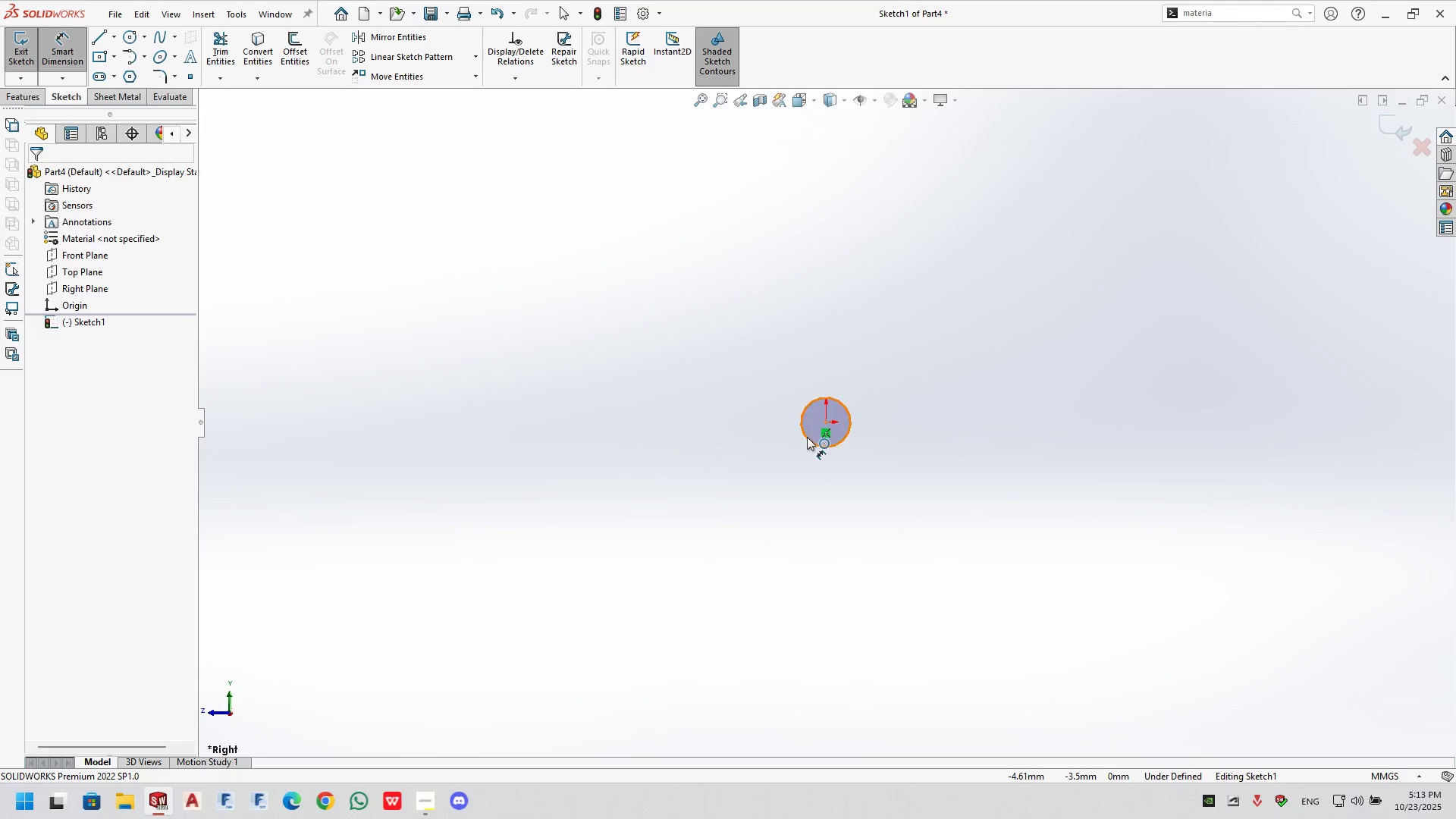 
left_click([804, 438])
 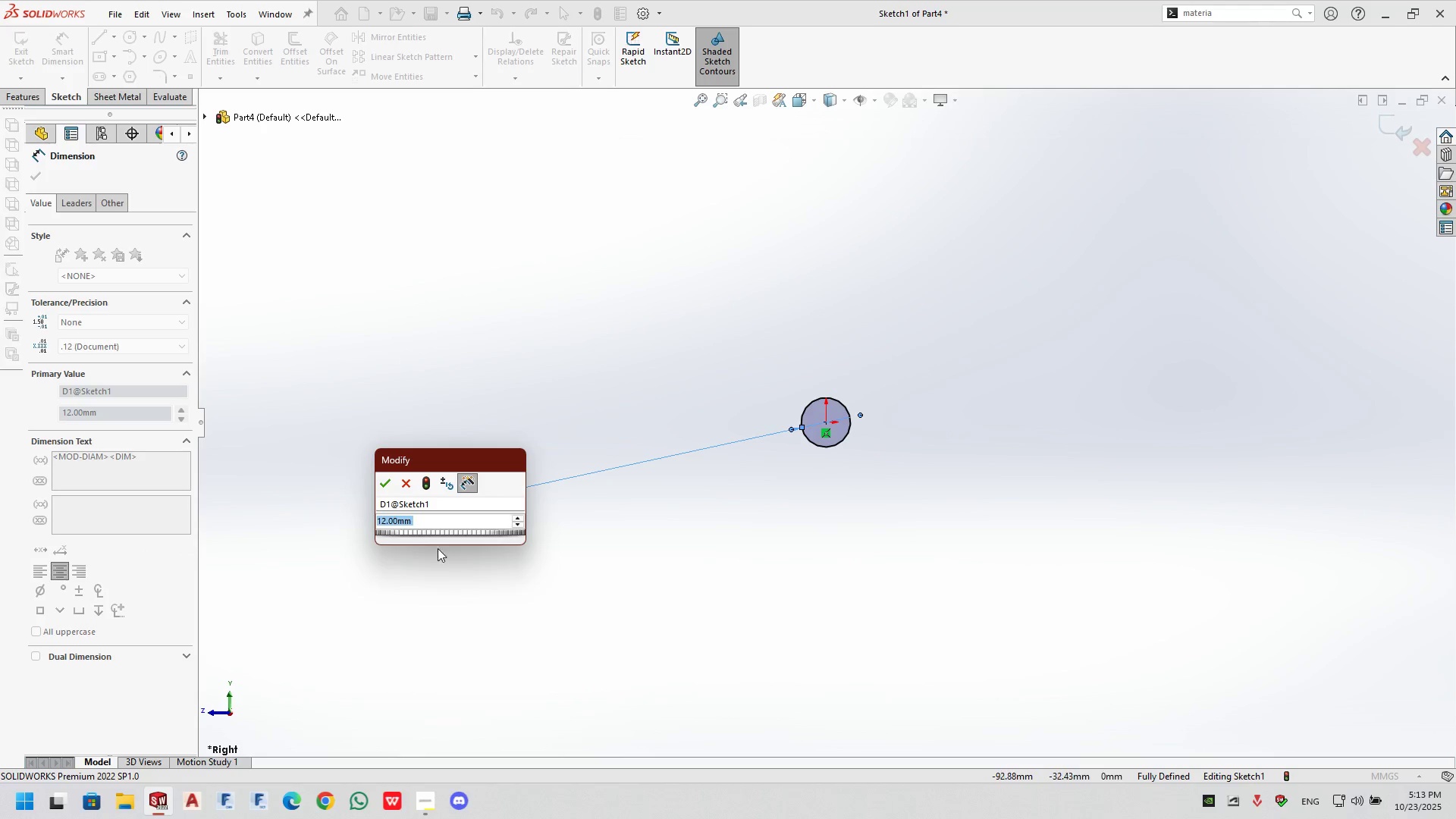 
left_click([389, 490])
 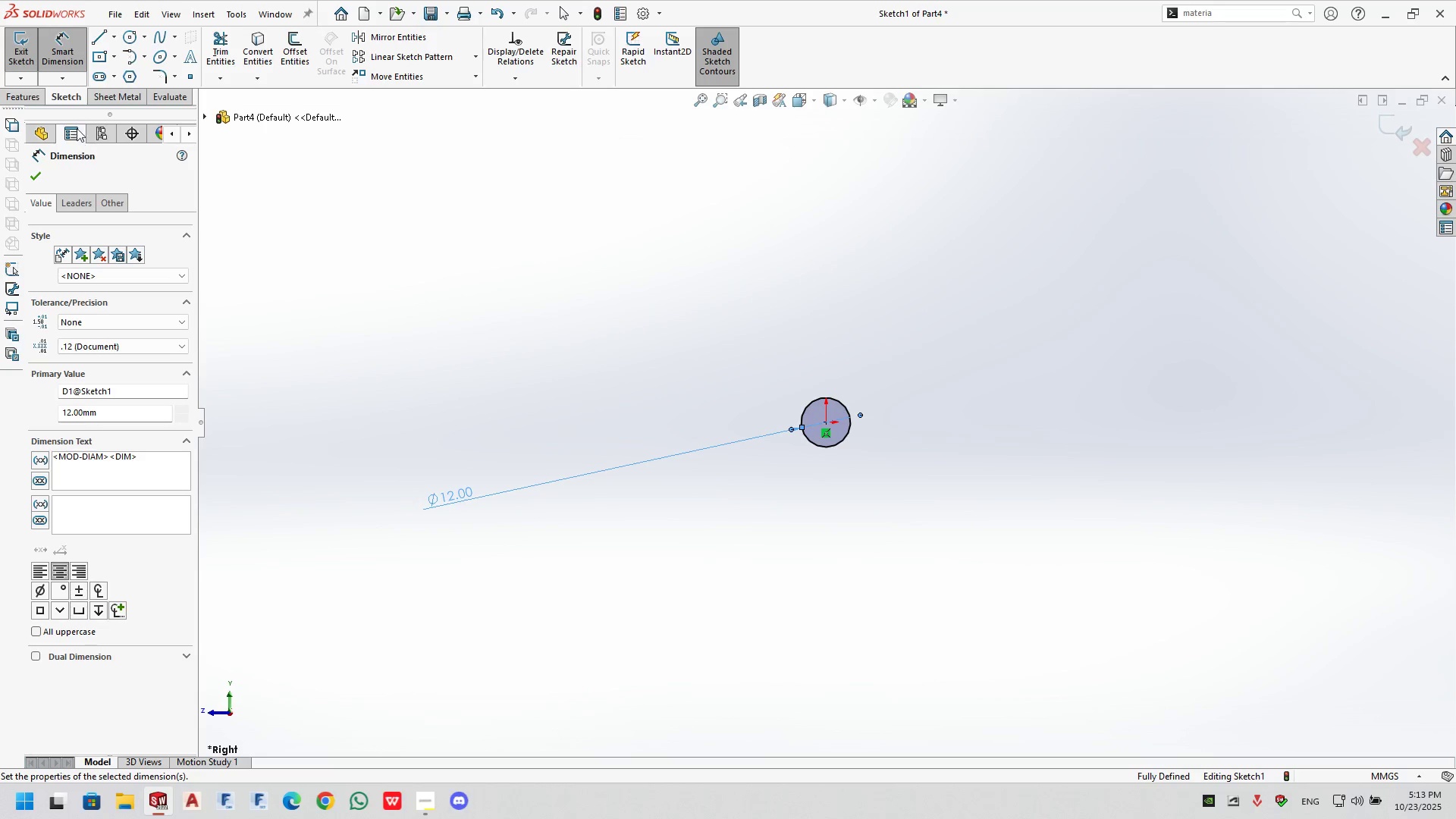 
left_click([26, 98])
 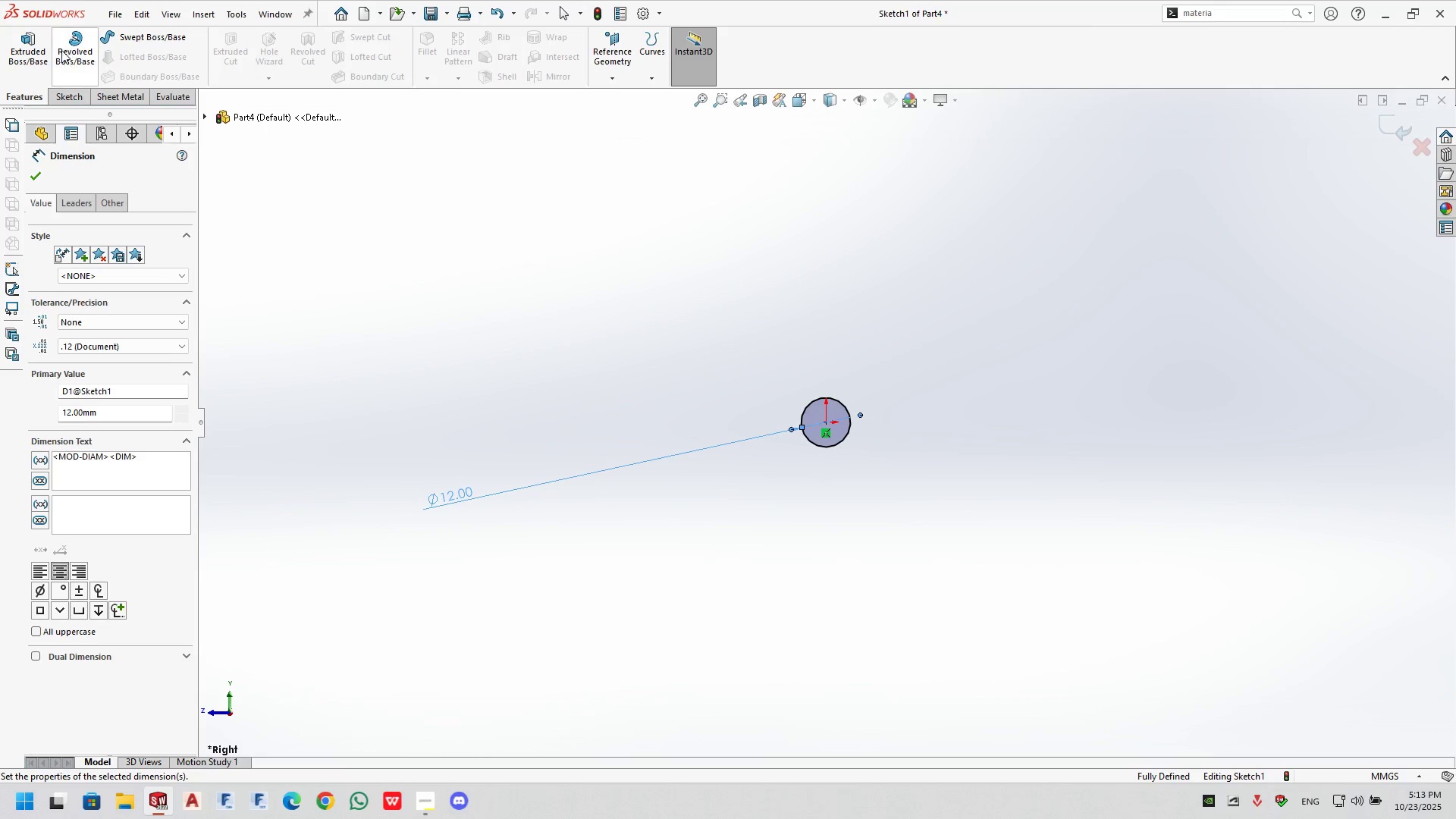 
left_click([17, 46])
 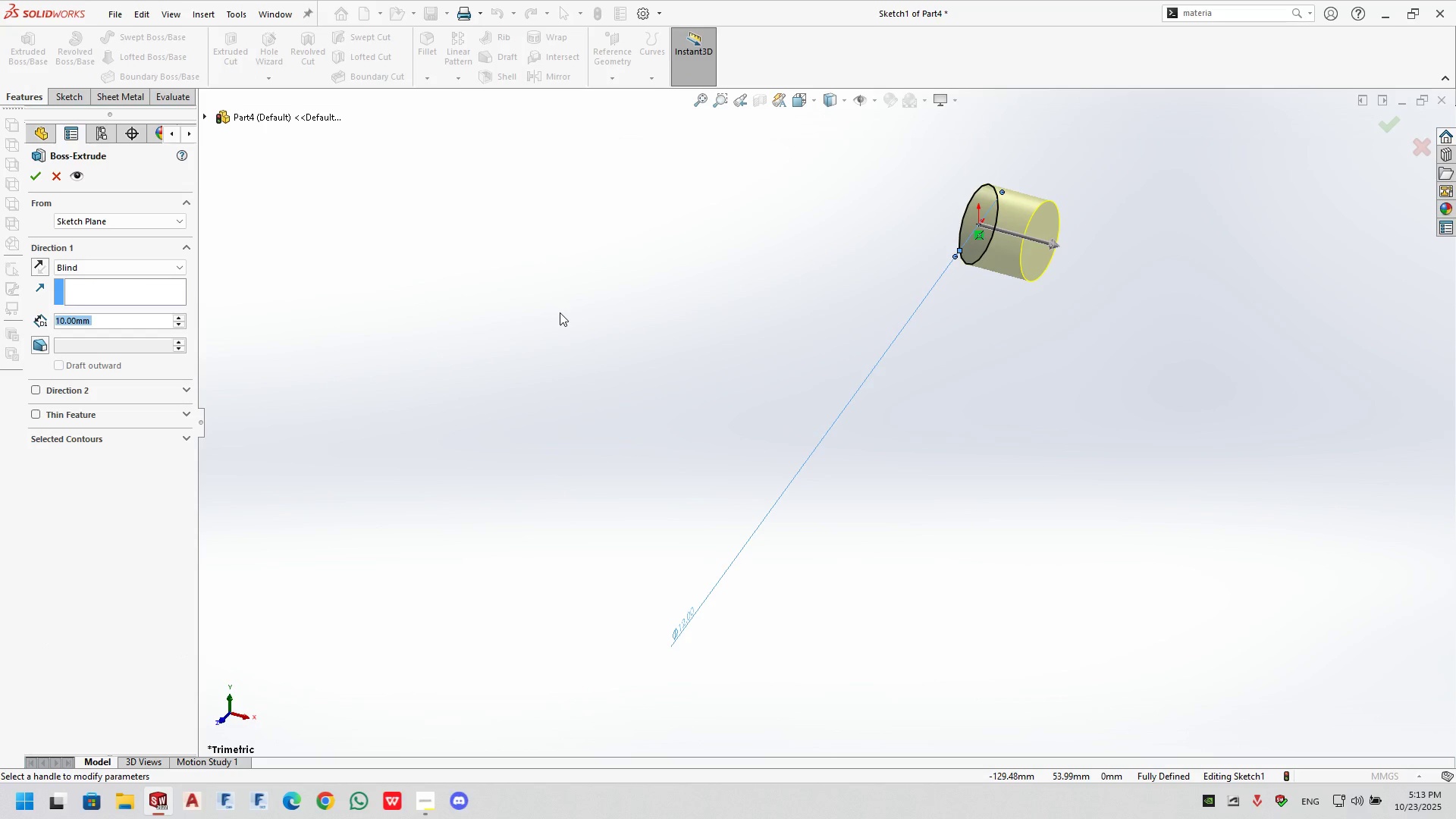 
key(Numpad6)
 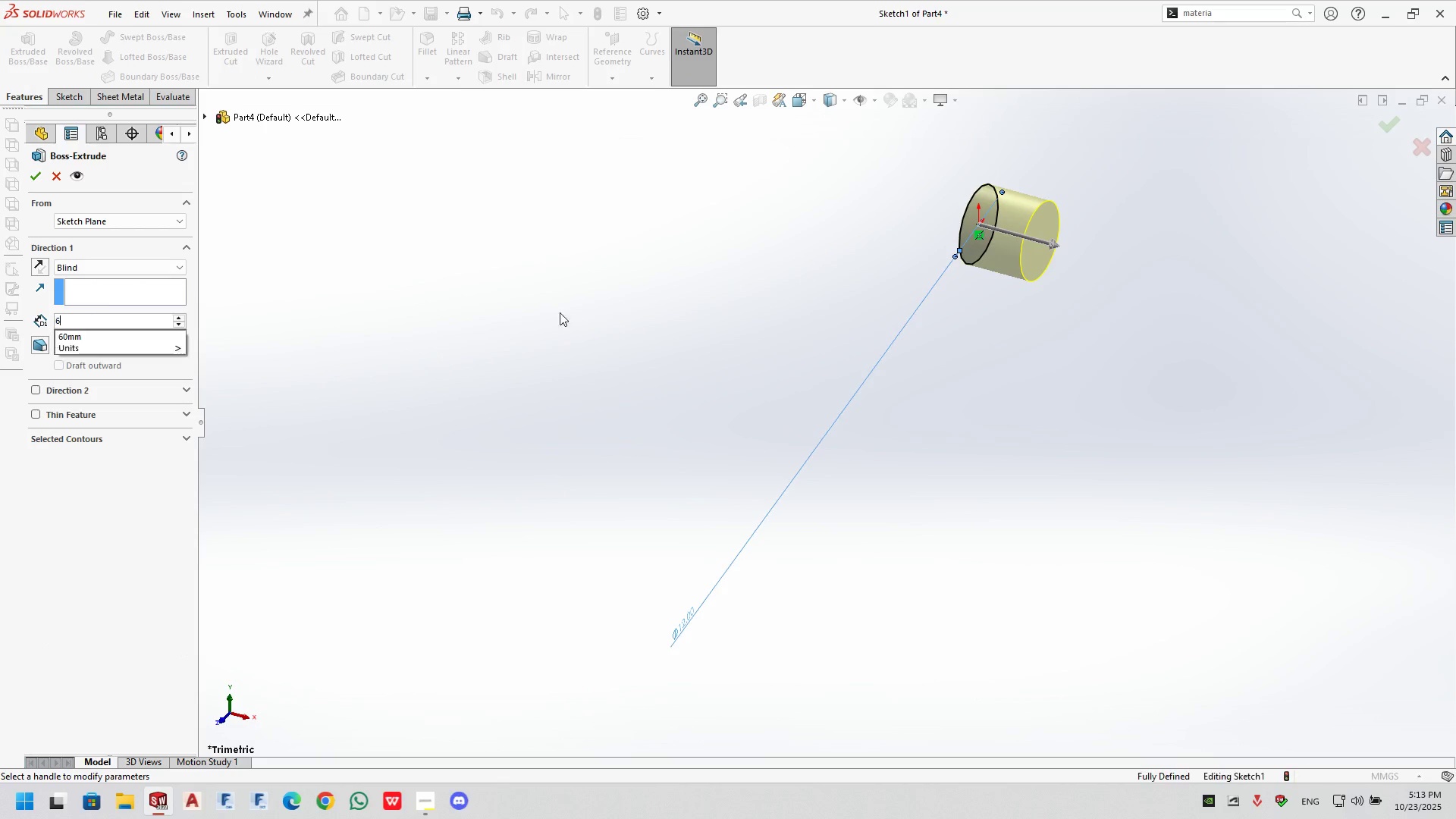 
key(Numpad0)
 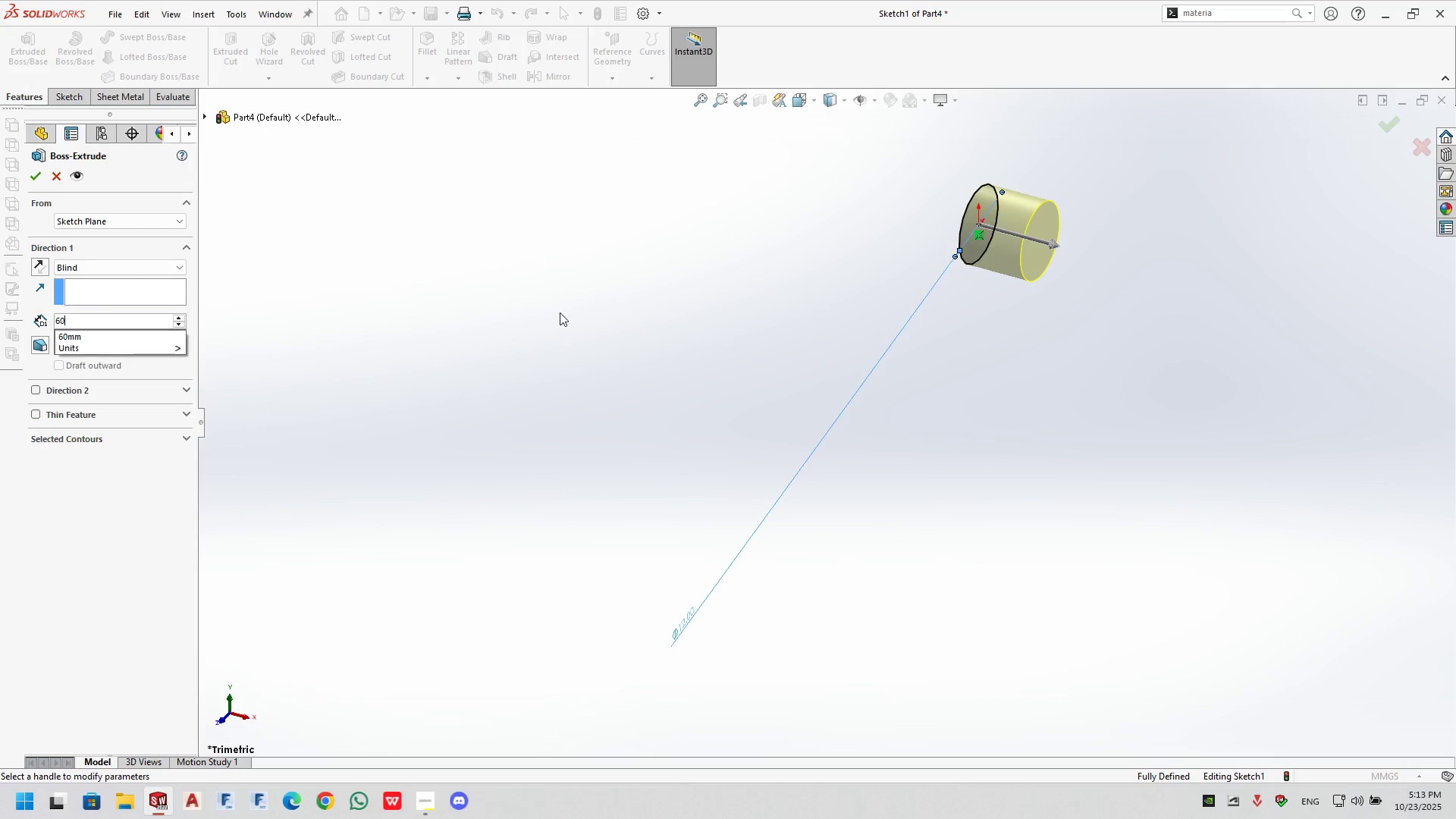 
key(NumpadEnter)
 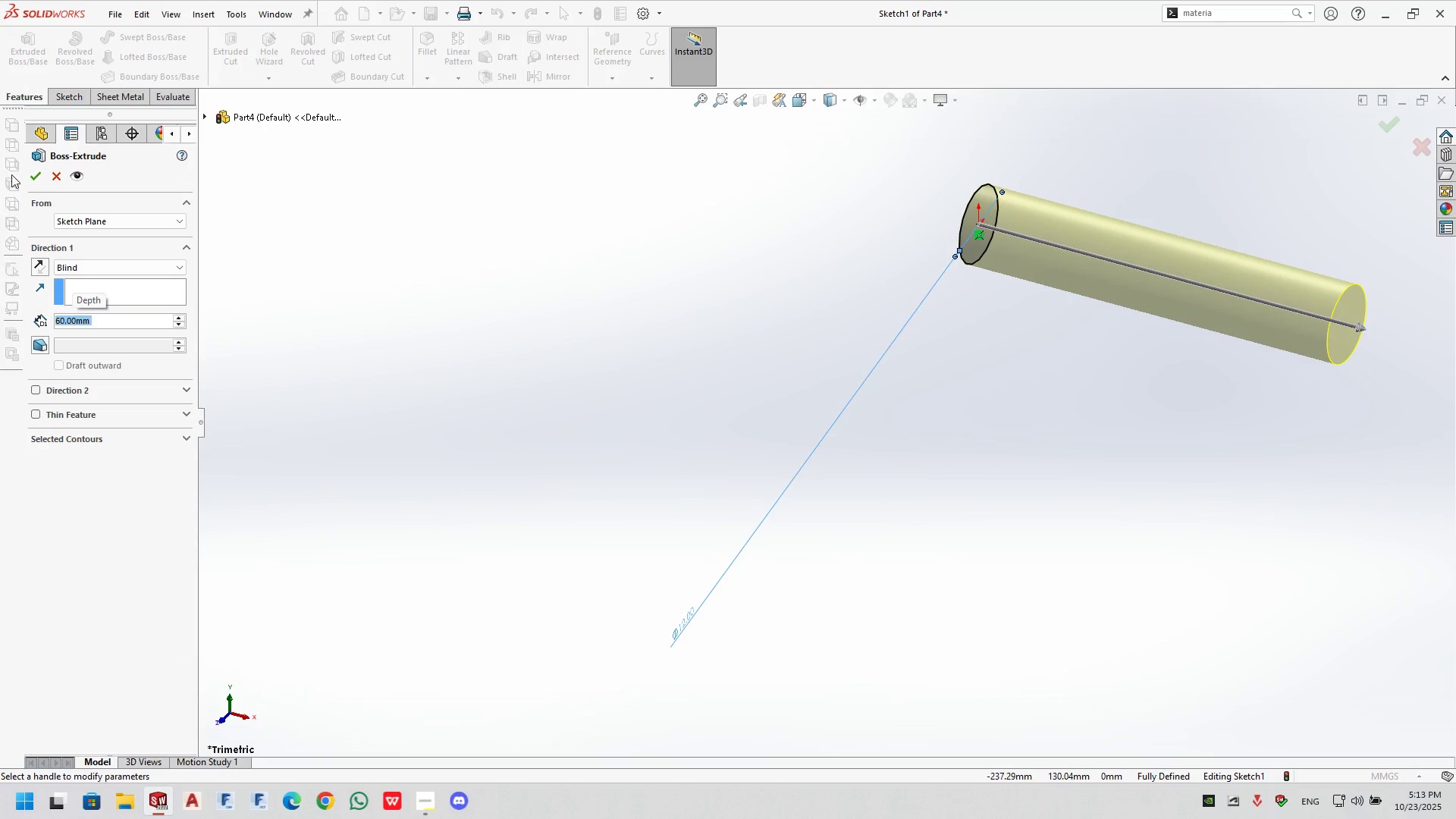 
left_click([35, 176])
 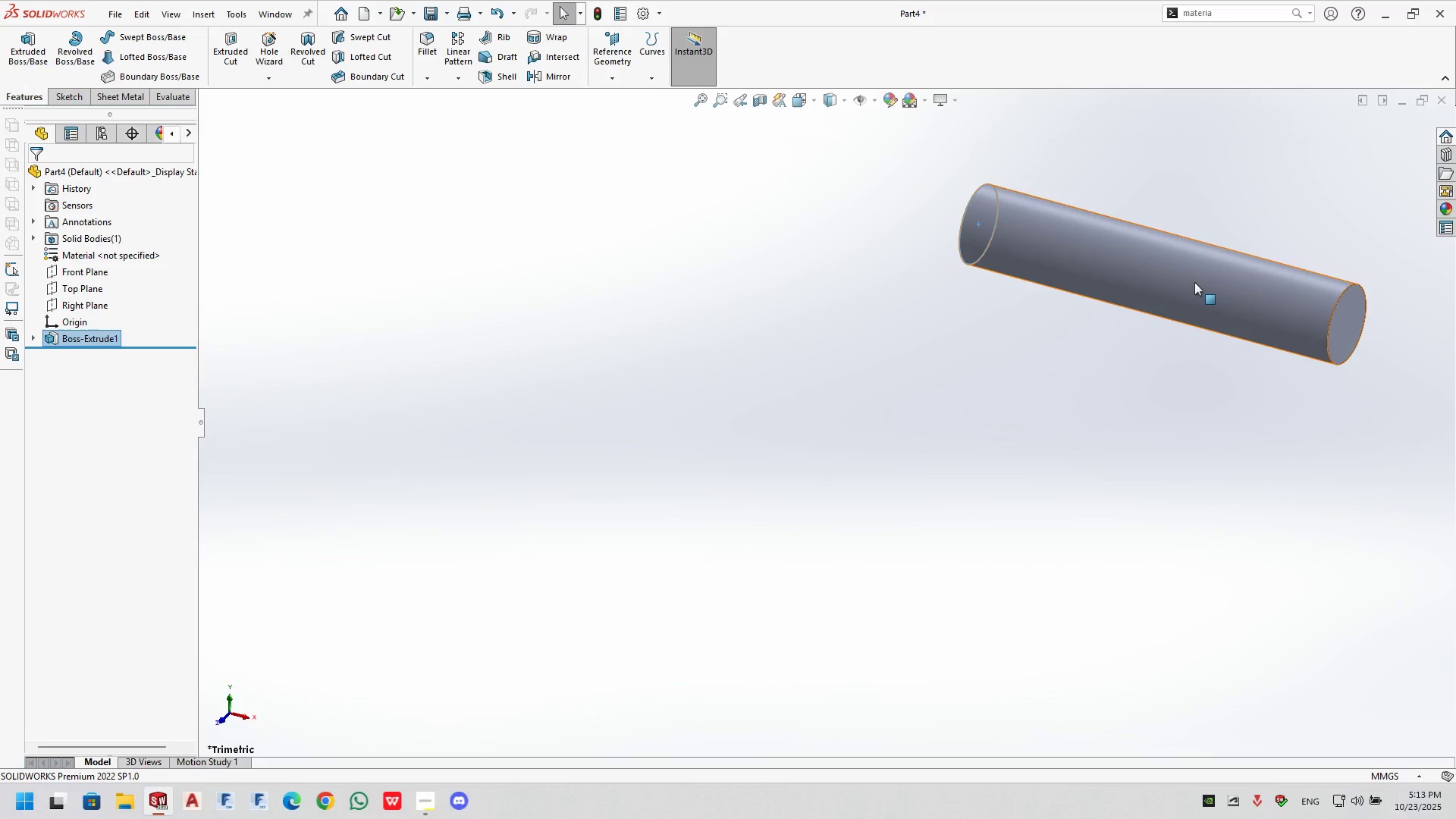 
scroll: coordinate [1103, 394], scroll_direction: none, amount: 0.0
 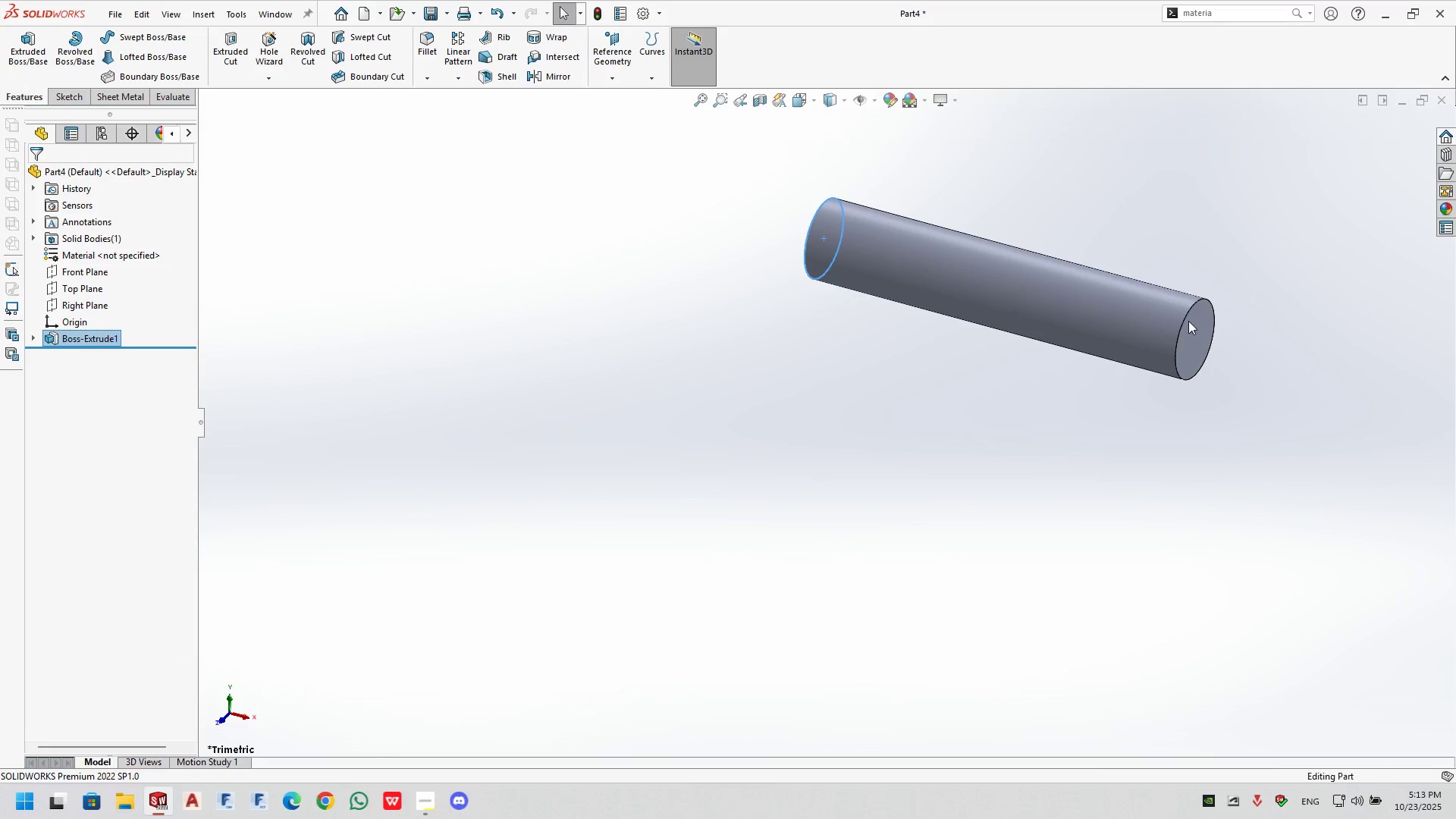 
left_click([1188, 321])
 